 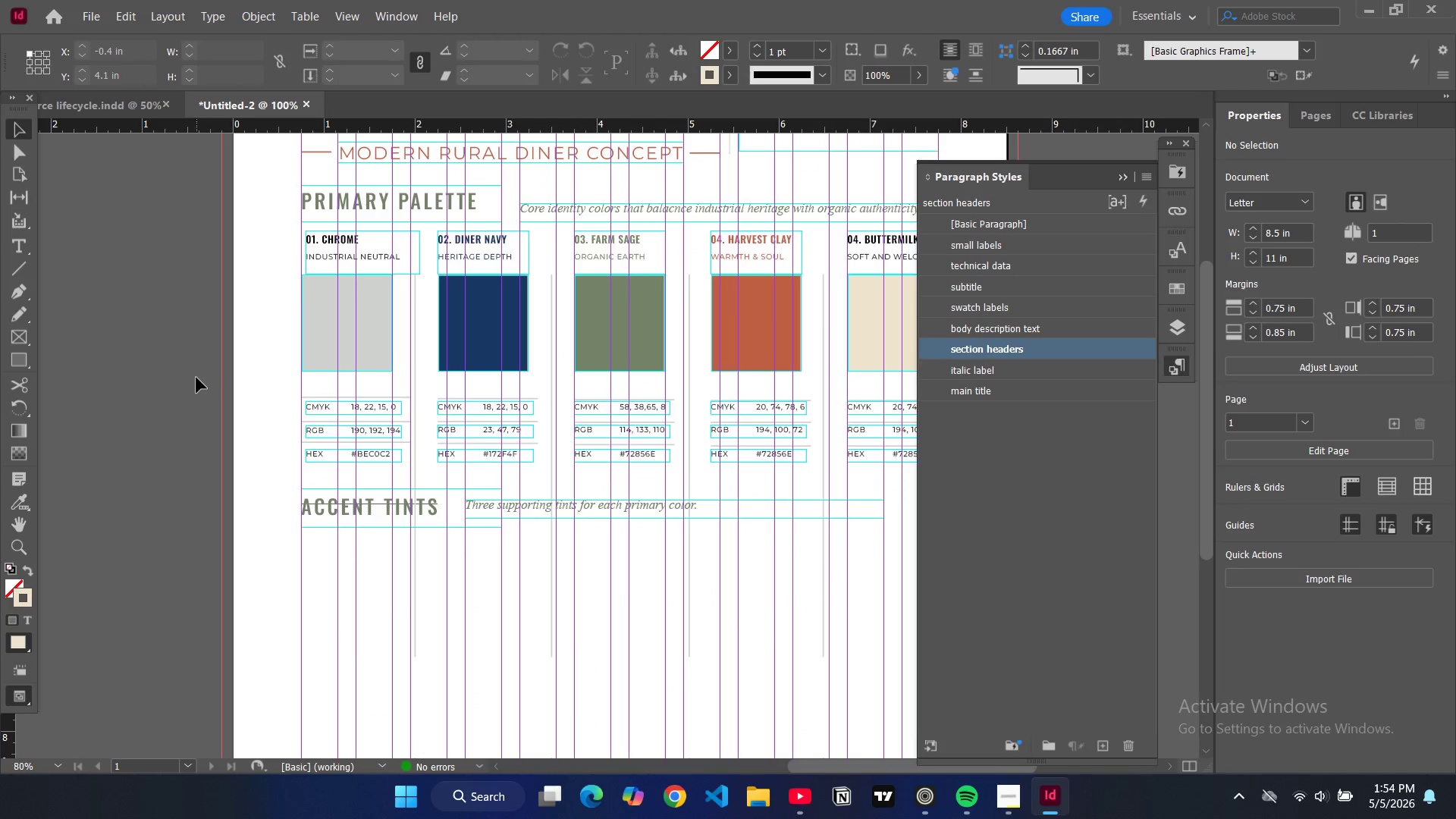 
left_click([319, 360])
 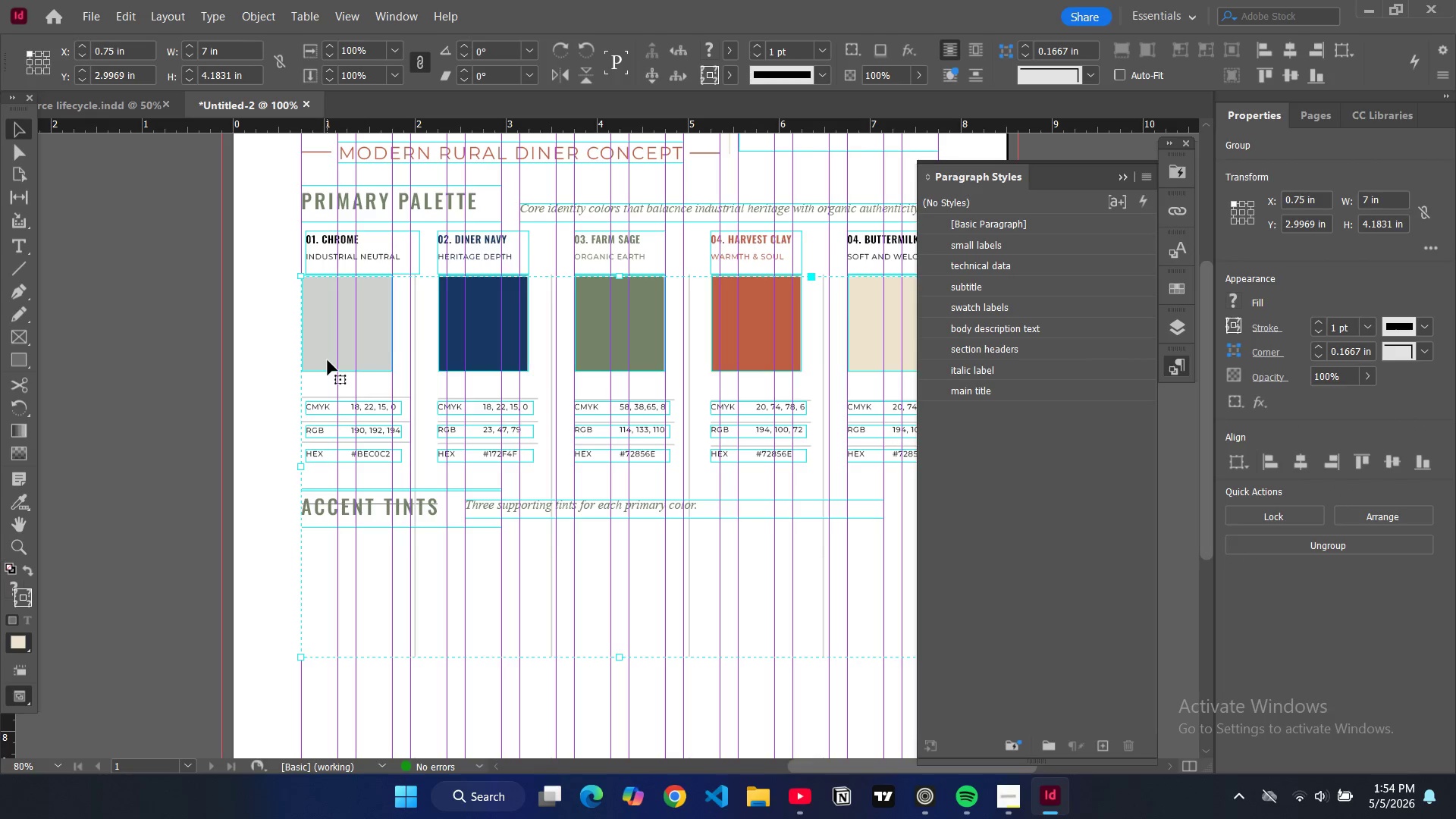 
key(Control+C)
 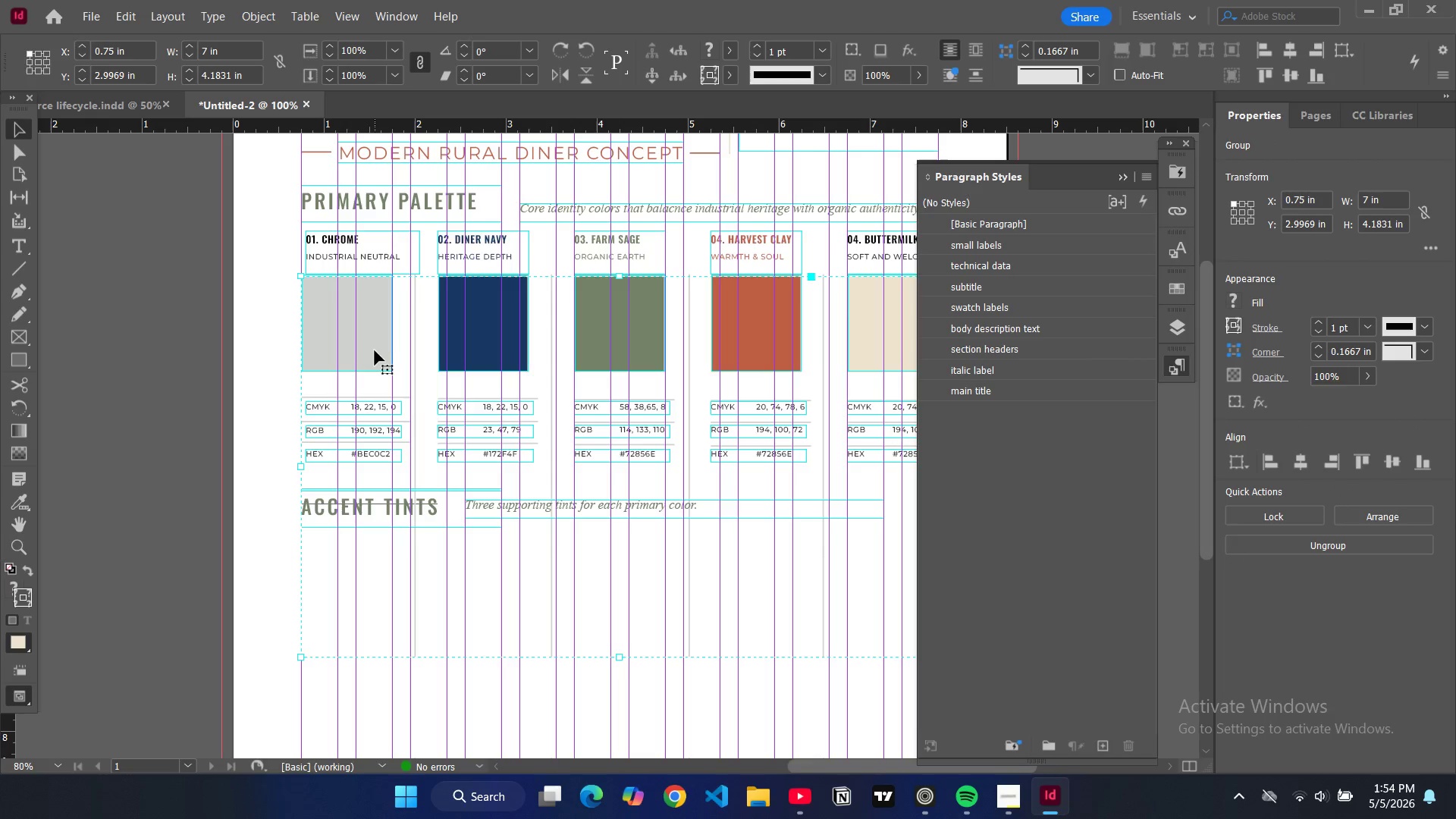 
scroll: coordinate [375, 349], scroll_direction: down, amount: 3.0
 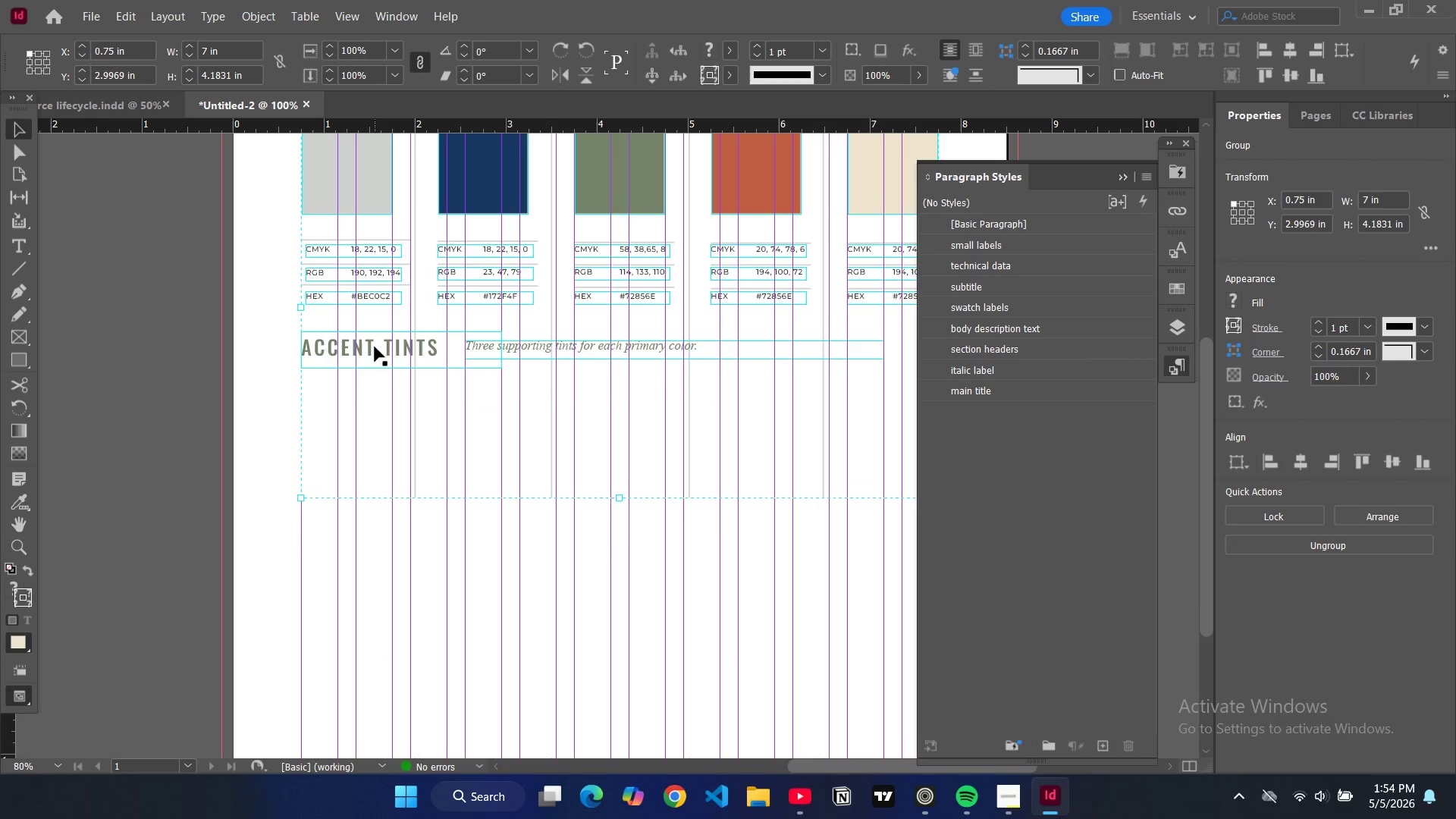 
scroll: coordinate [364, 336], scroll_direction: up, amount: 2.0
 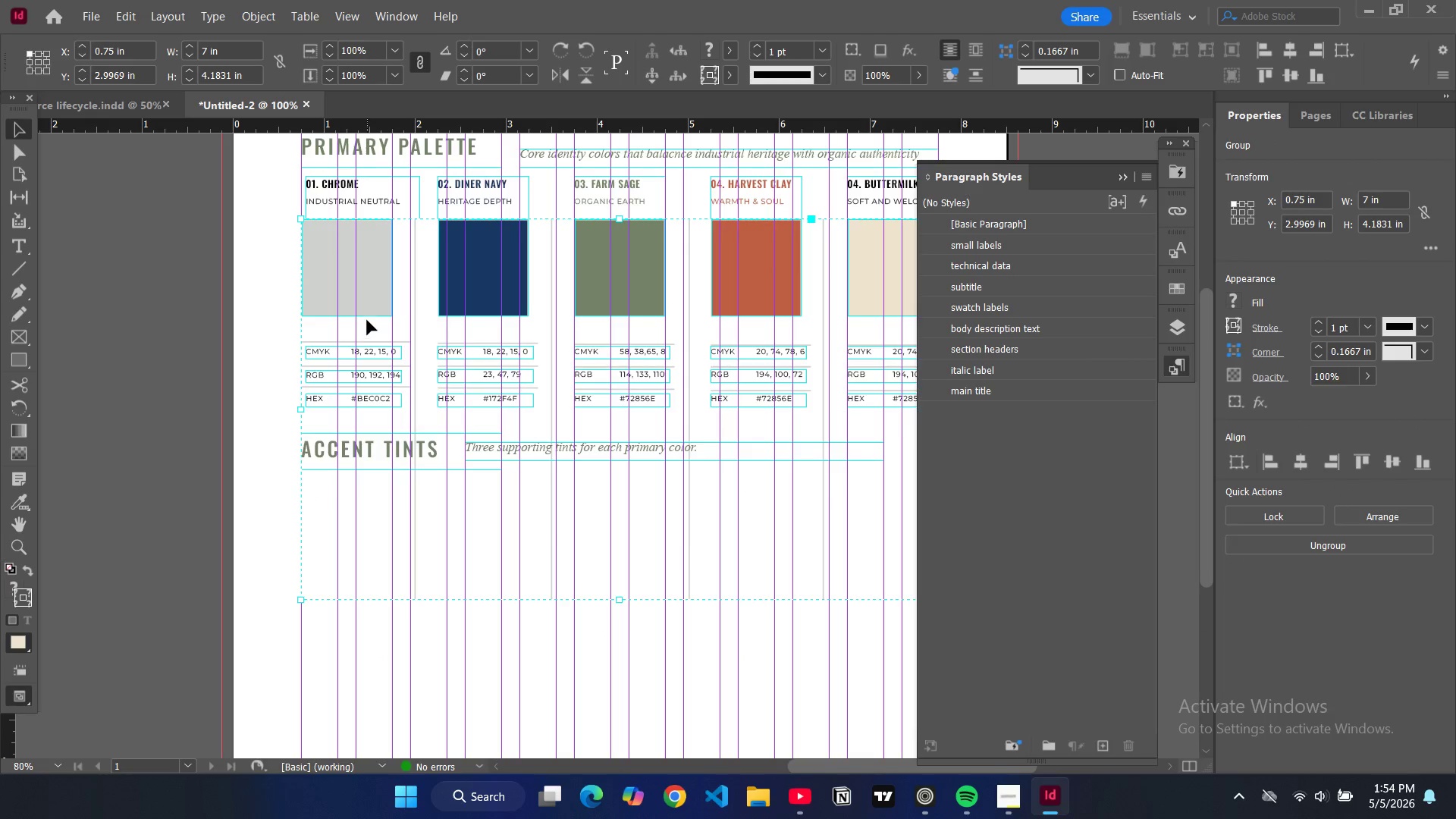 
key(Control+V)
 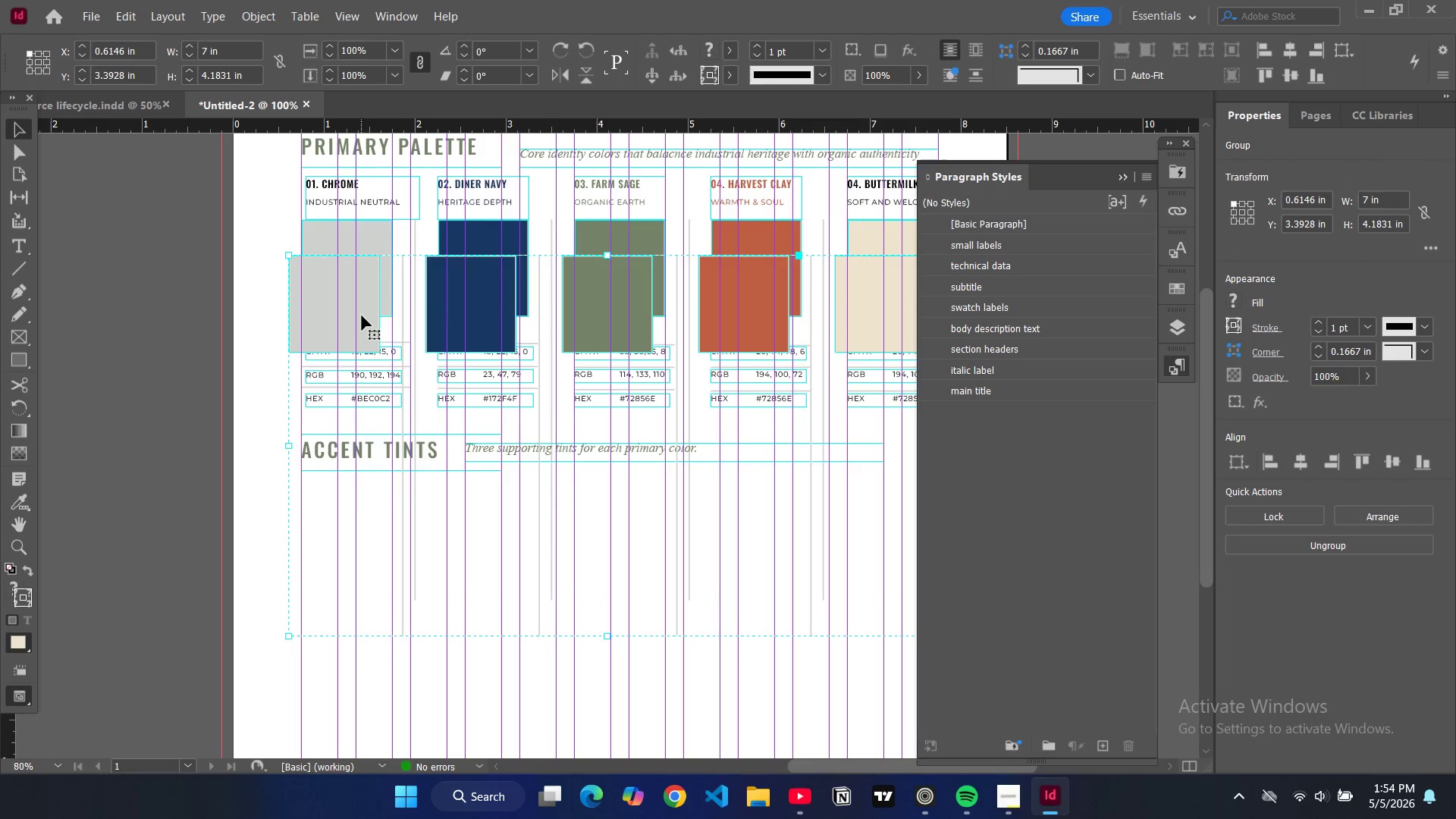 
key(Control+Z)
 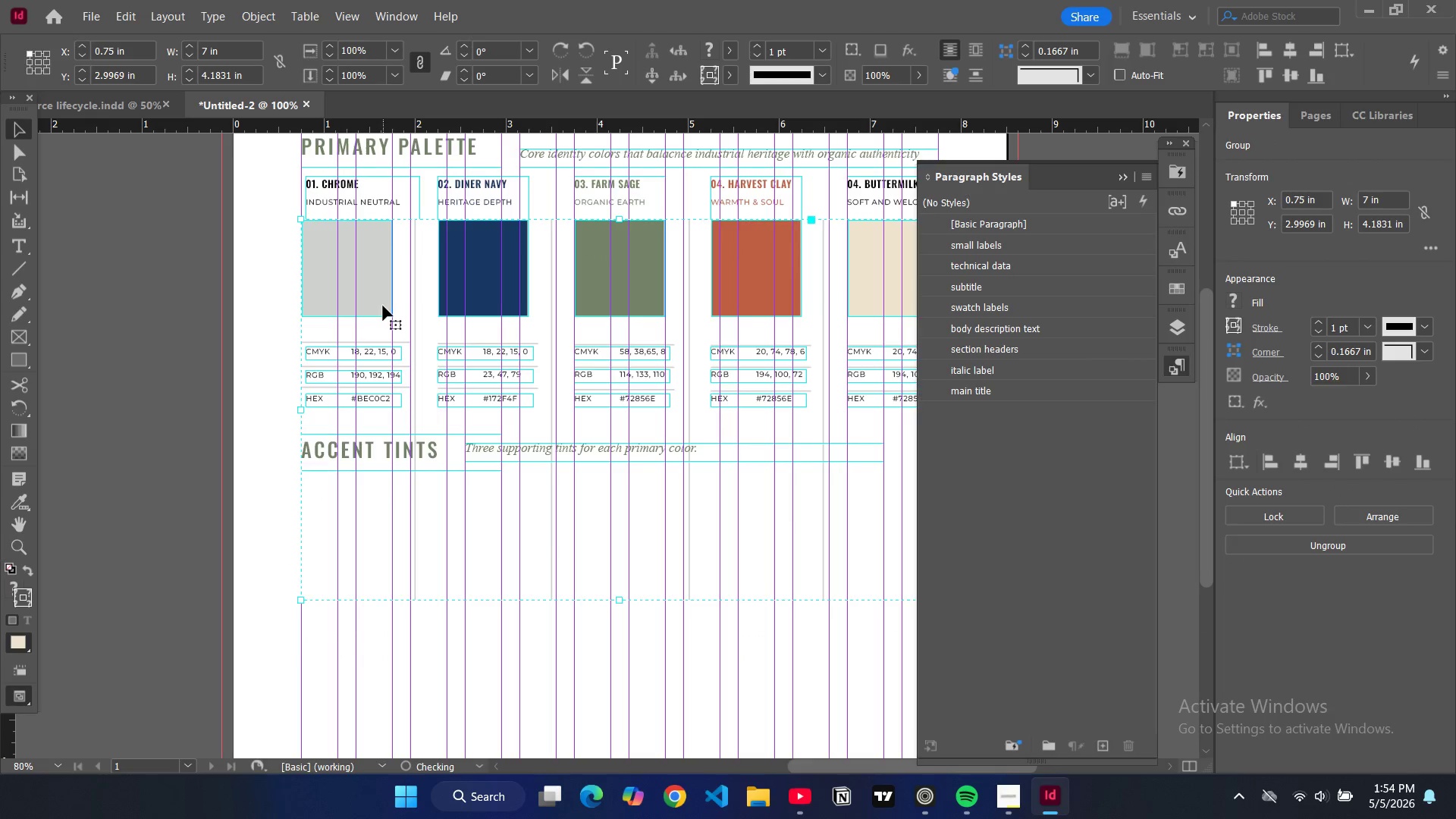 
double_click([383, 306])
 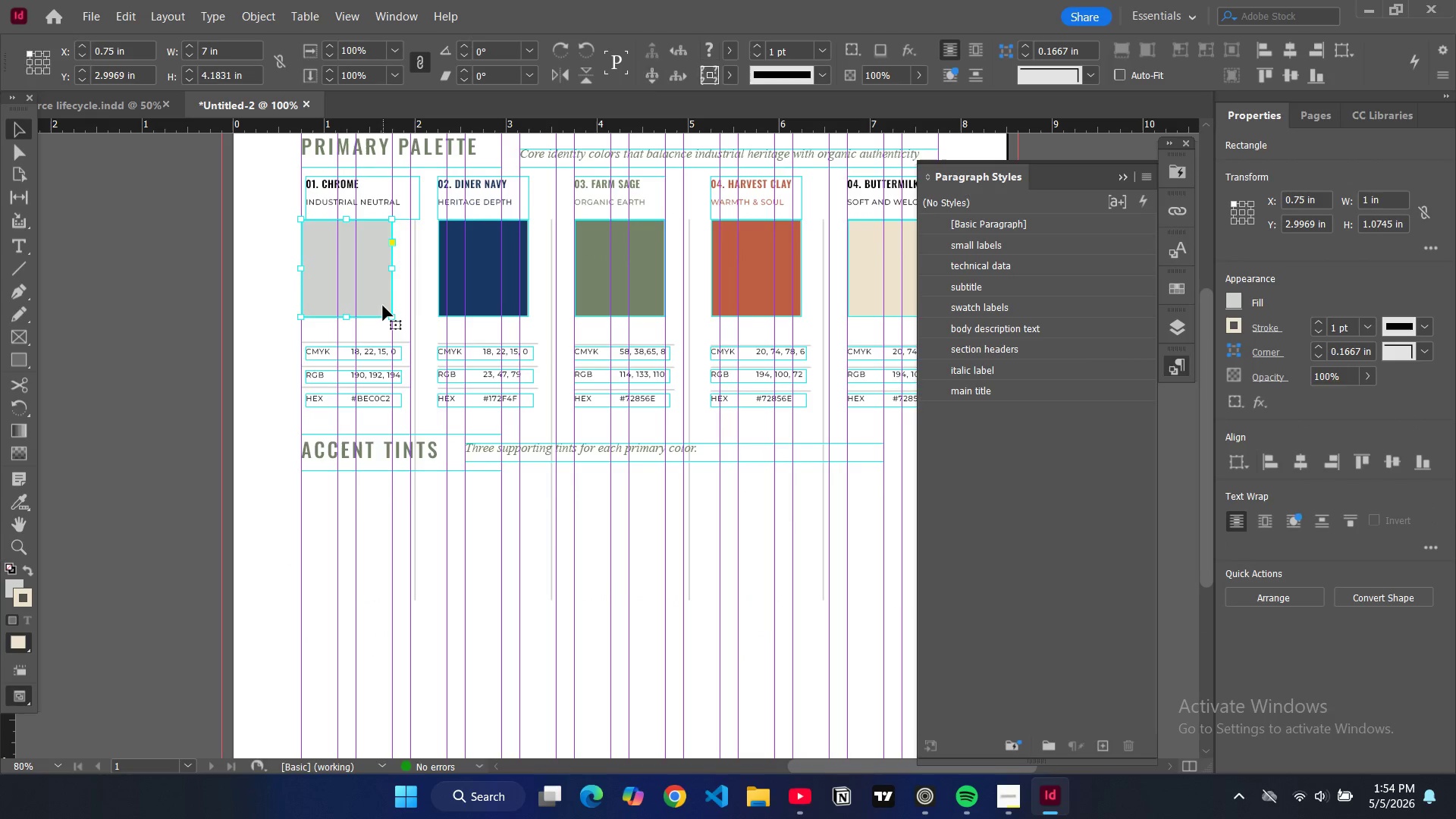 
key(Control+C)
 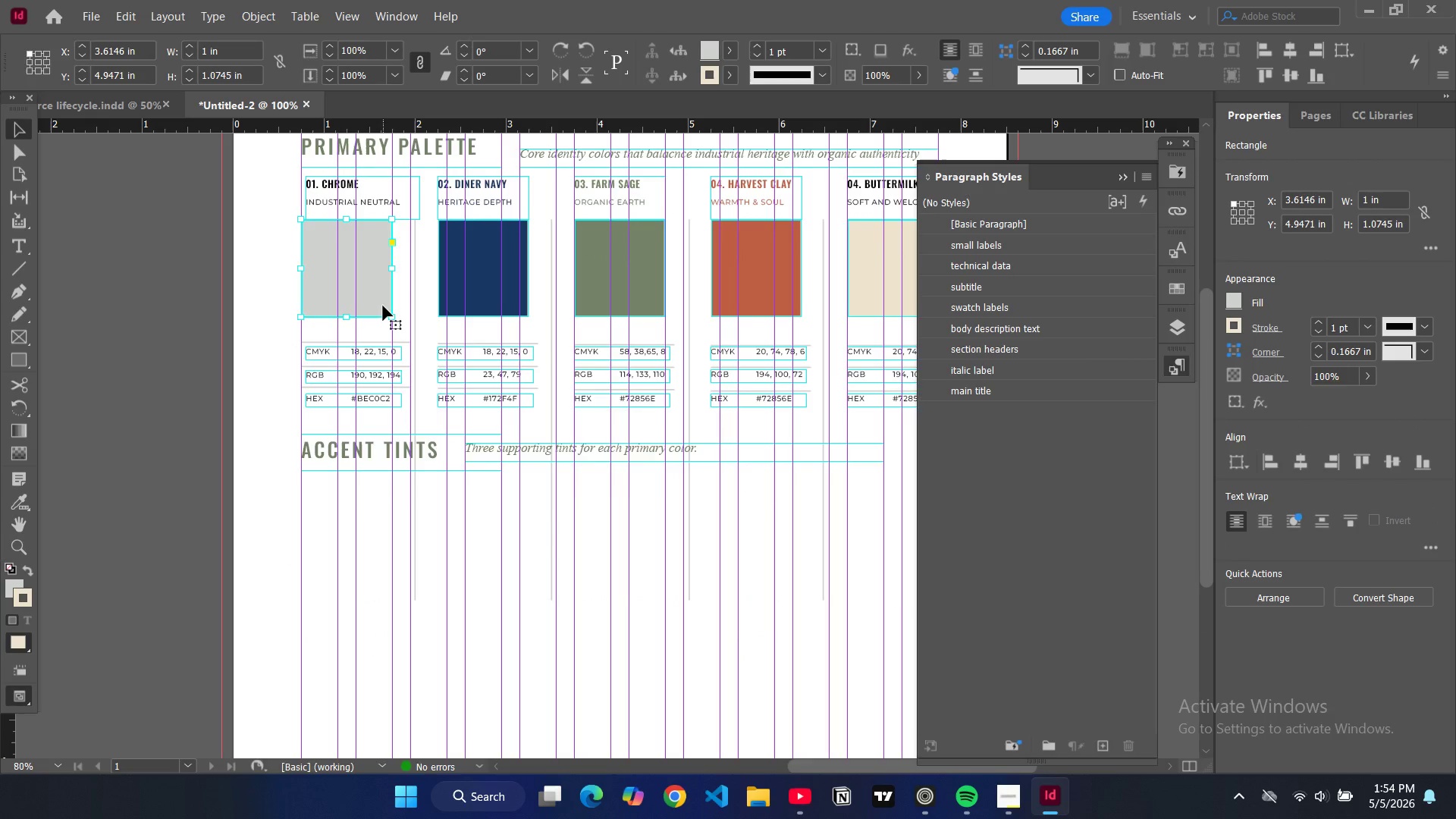 
key(Control+V)
 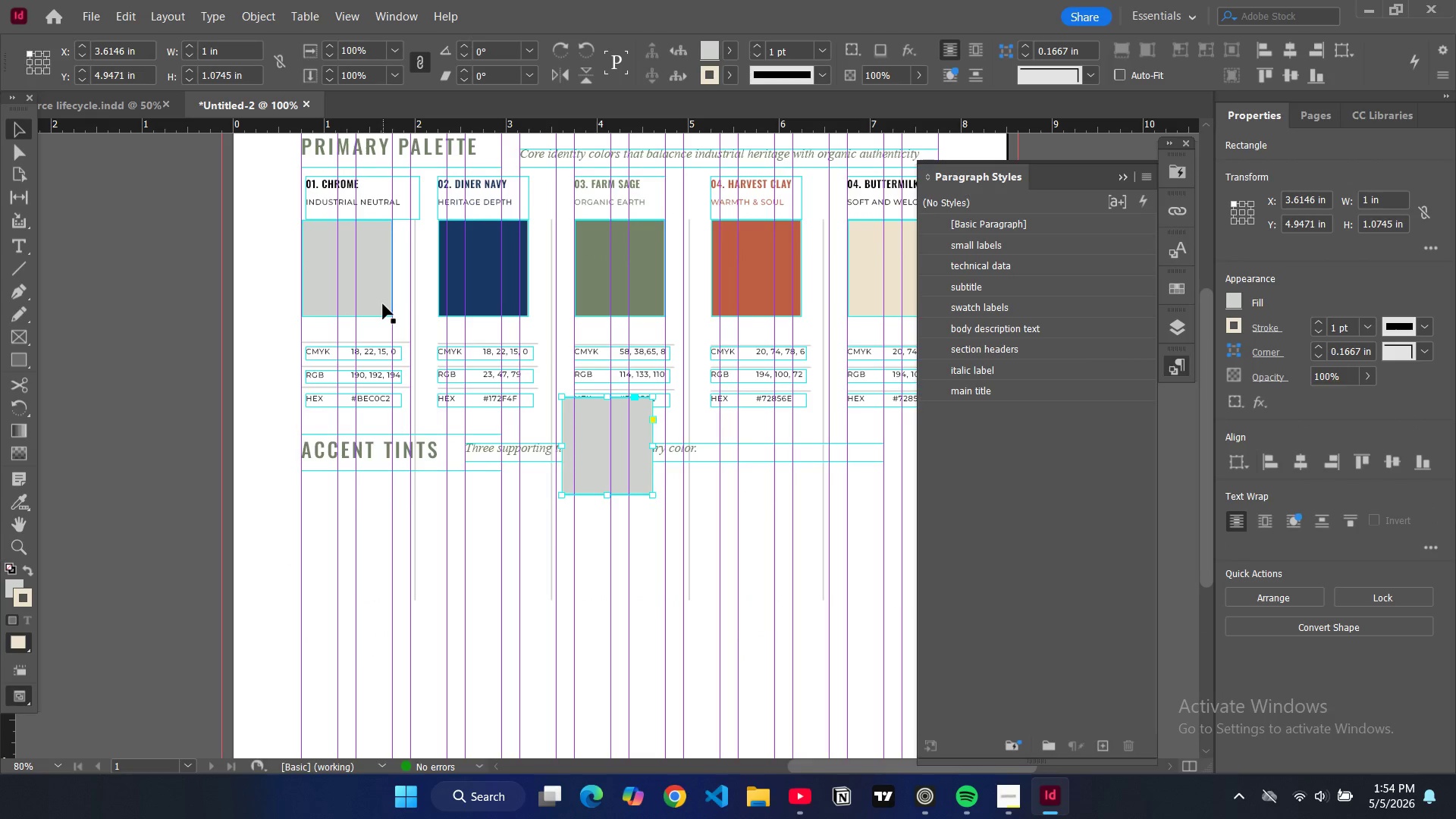 
key(Control+Z)
 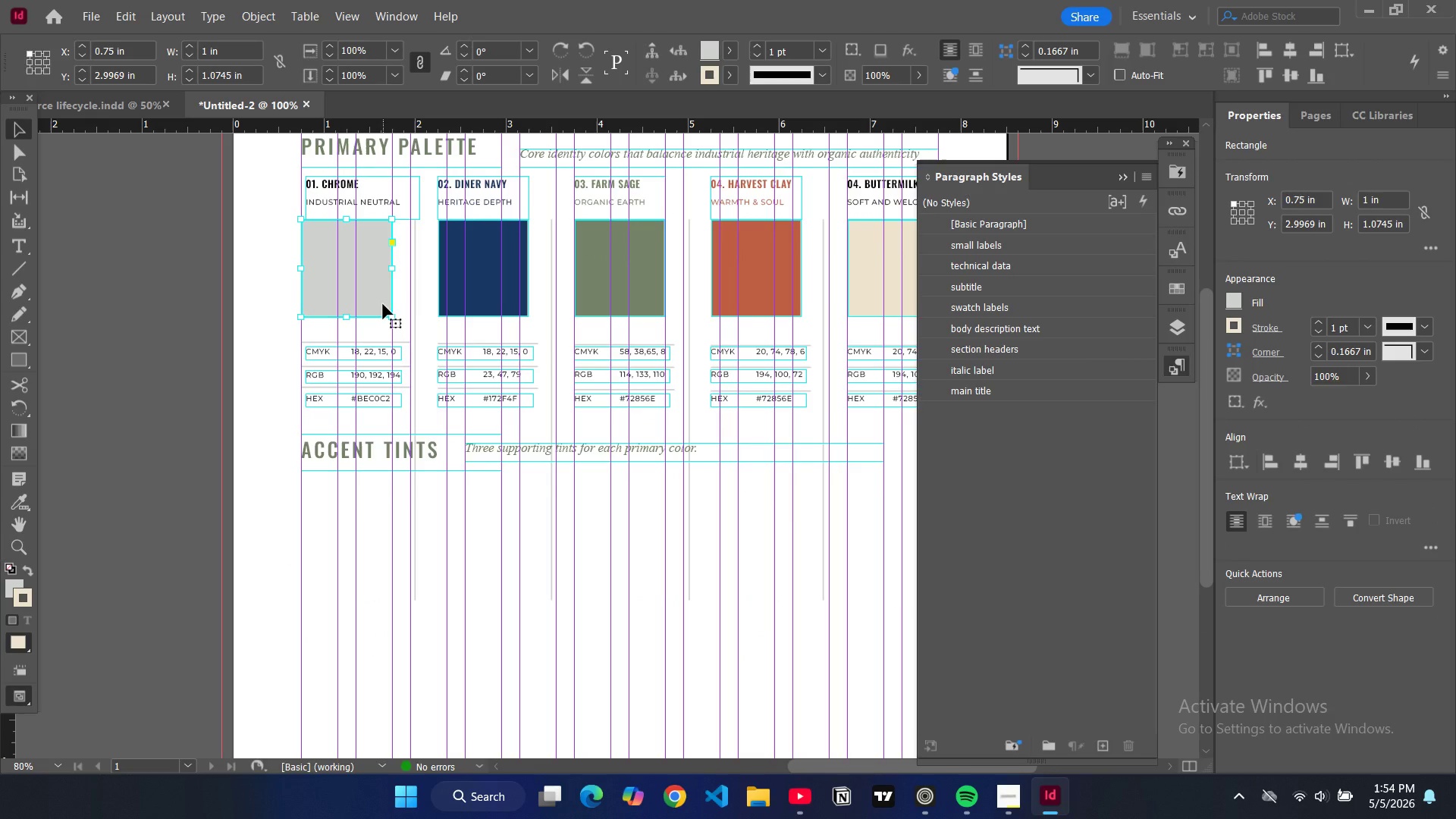 
key(Control+Z)
 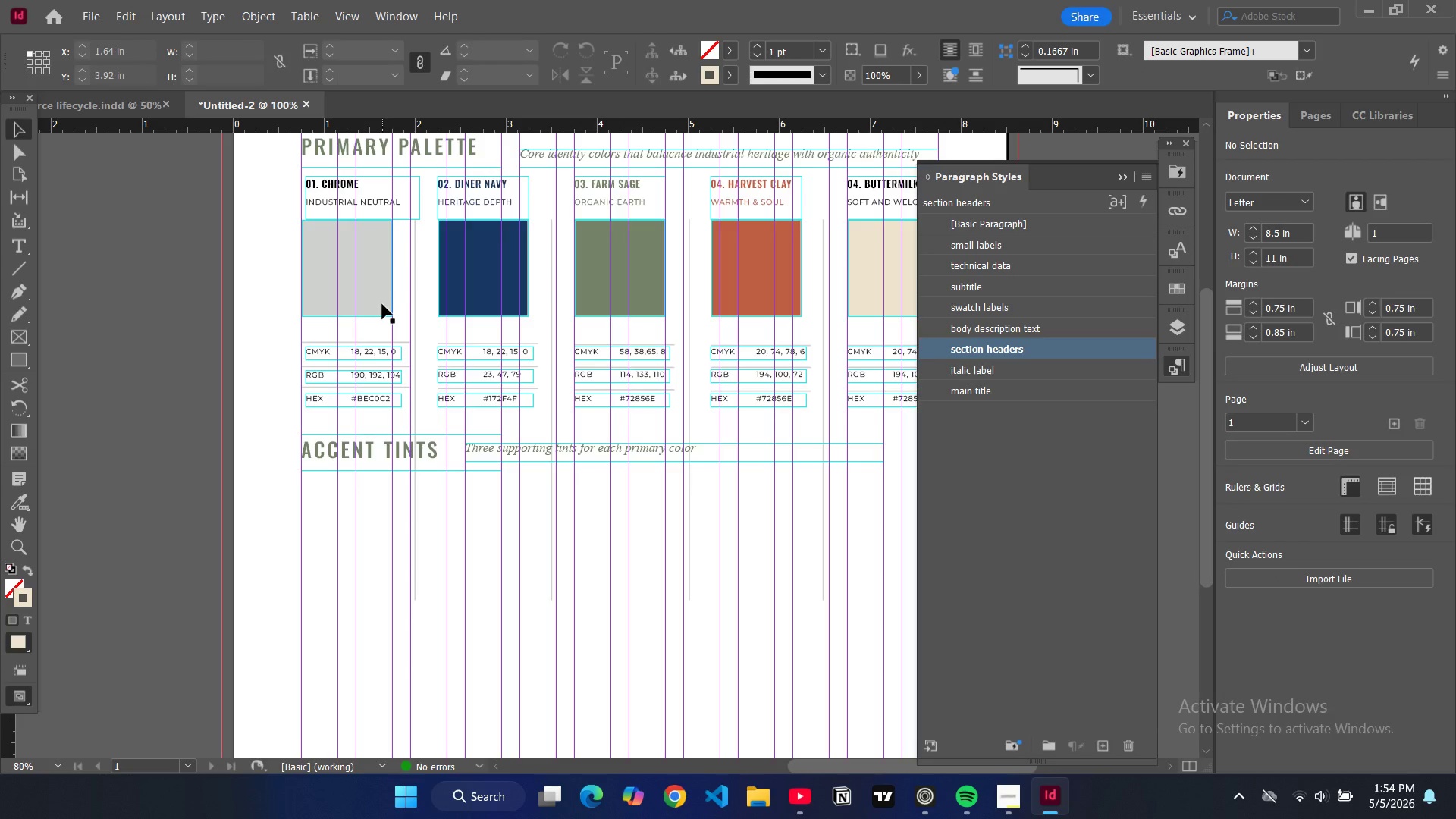 
key(Control+Y)
 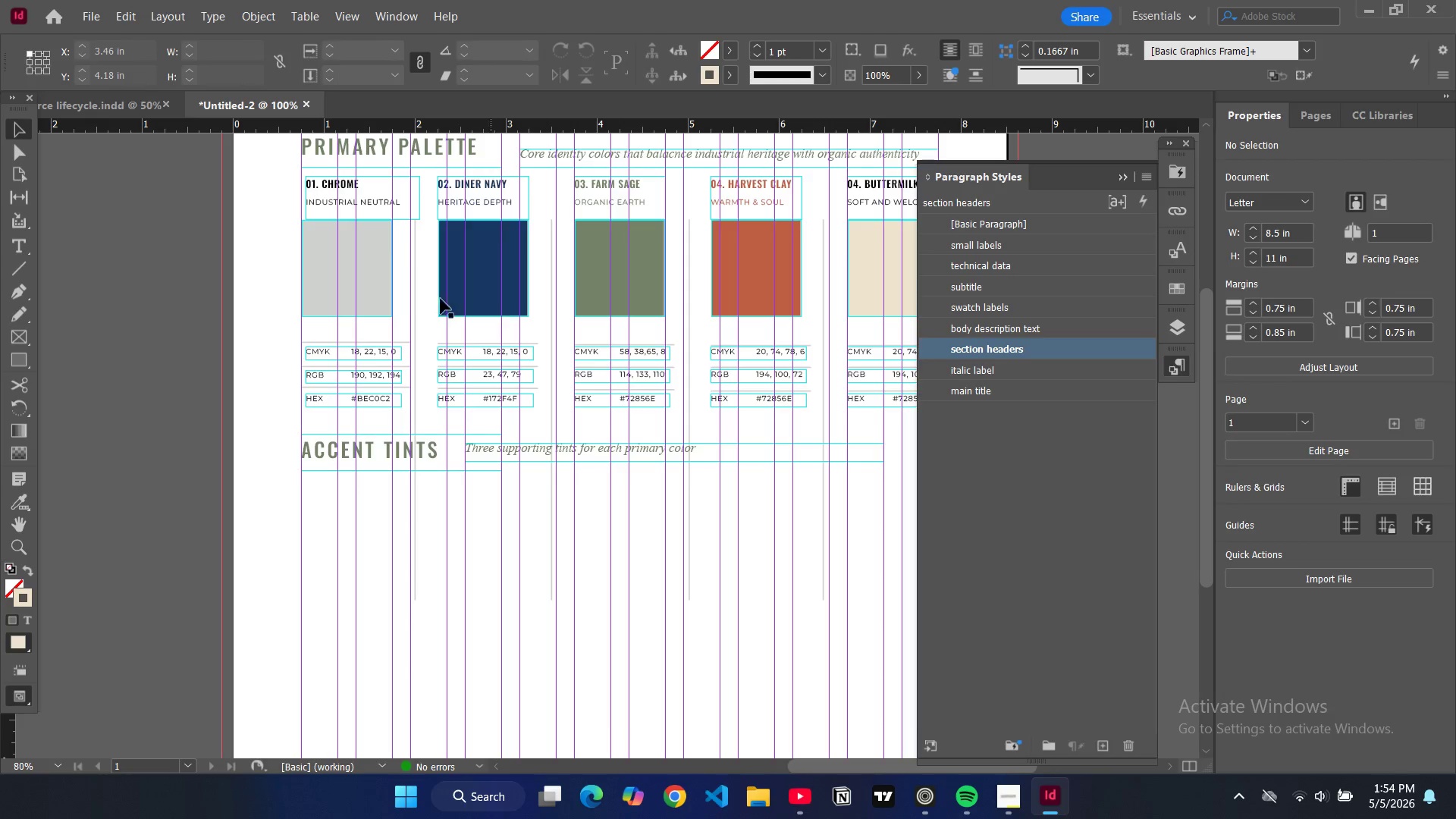 
left_click([381, 303])
 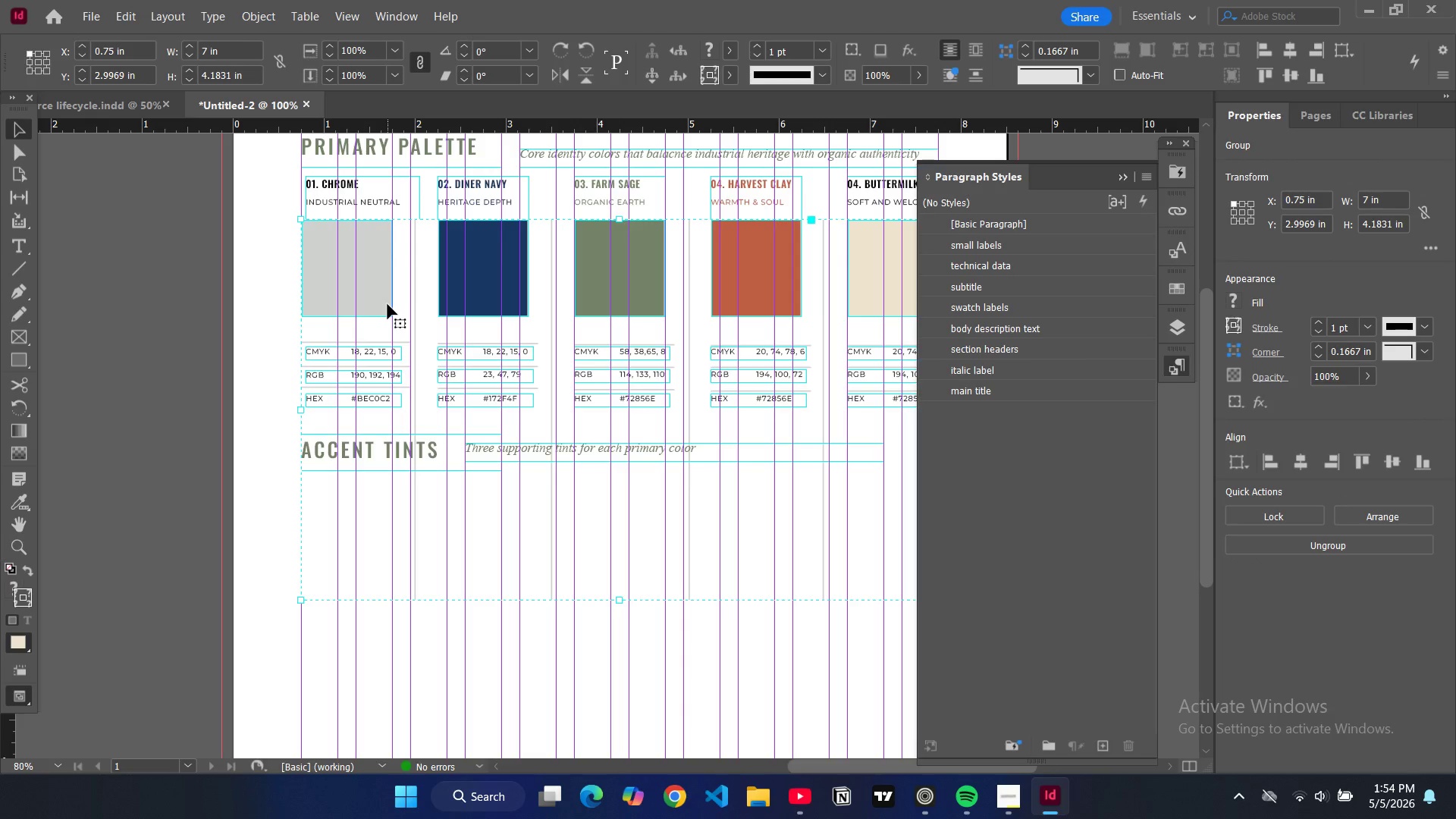 
key(Control+C)
 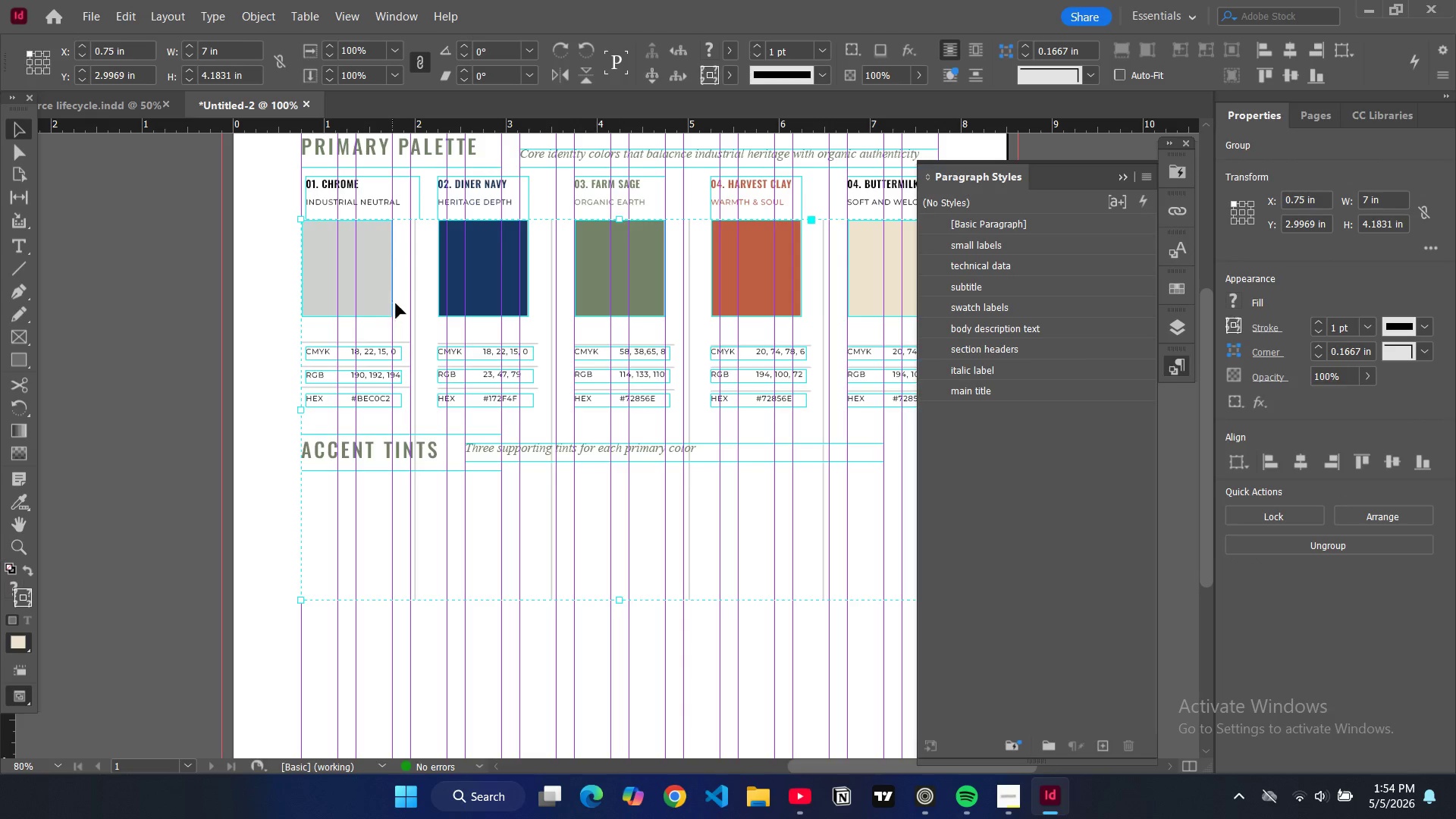 
key(Control+V)
 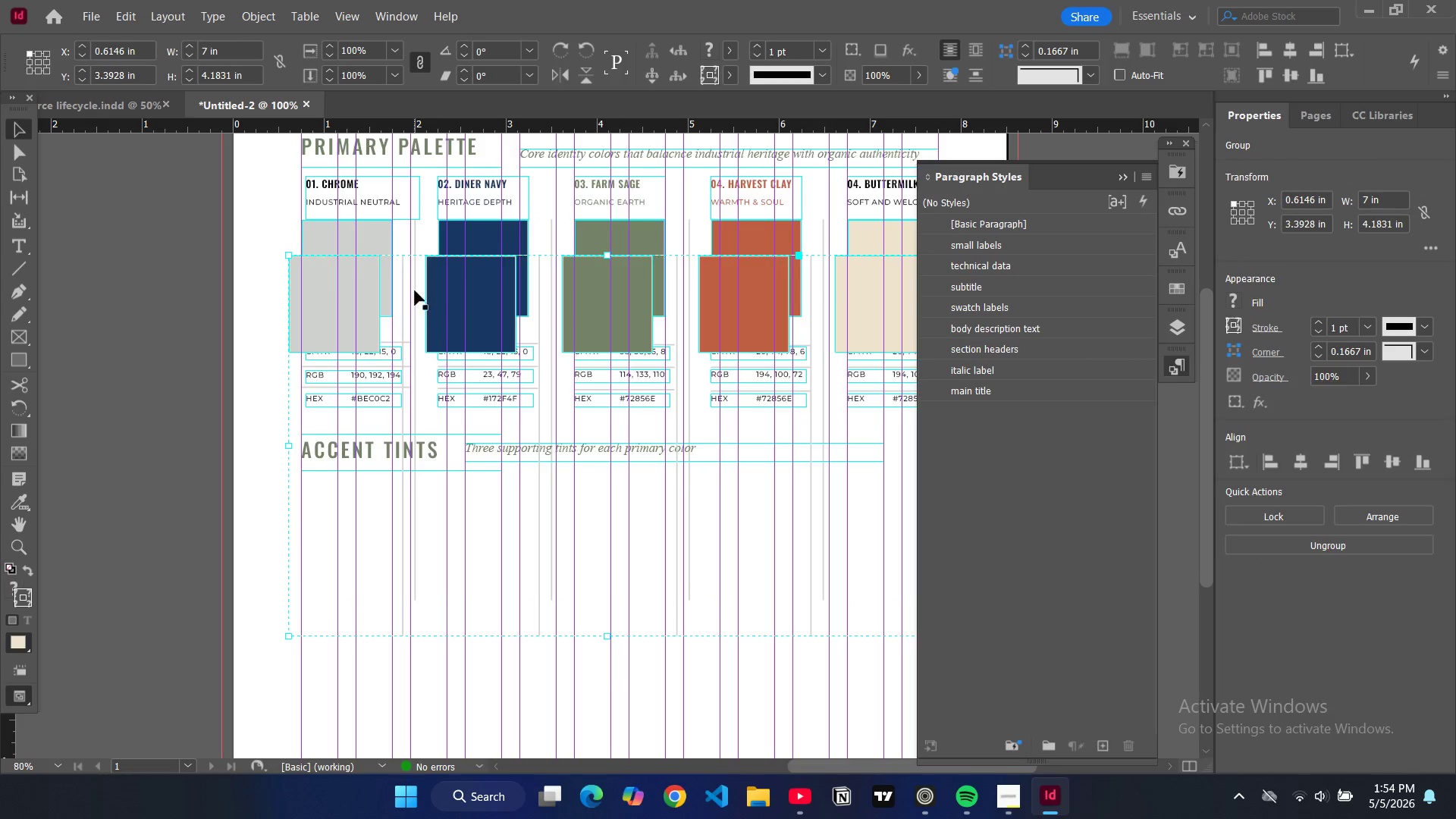 
left_click_drag(start_coordinate=[422, 293], to_coordinate=[454, 469])
 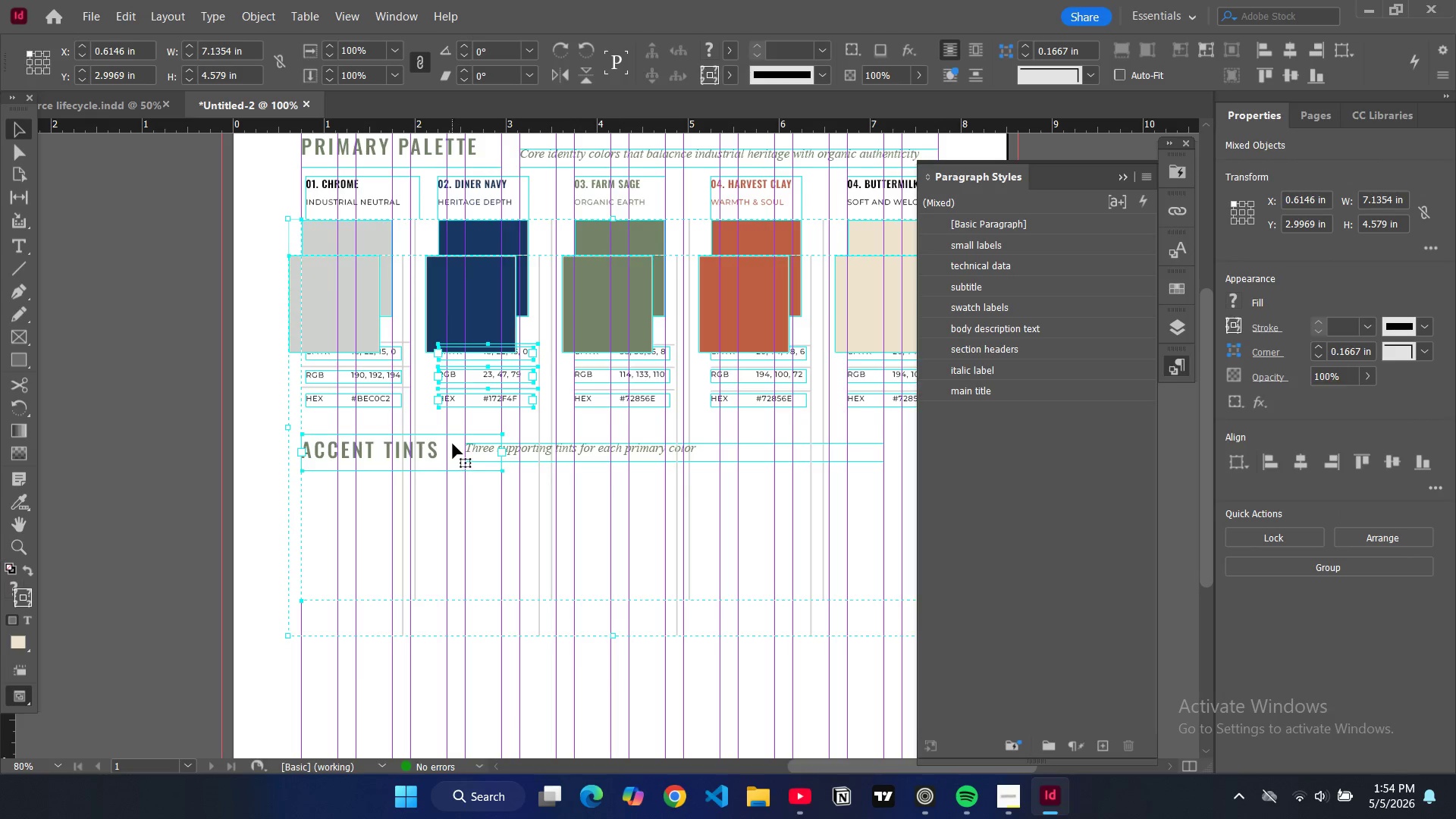 
key(Control+Z)
 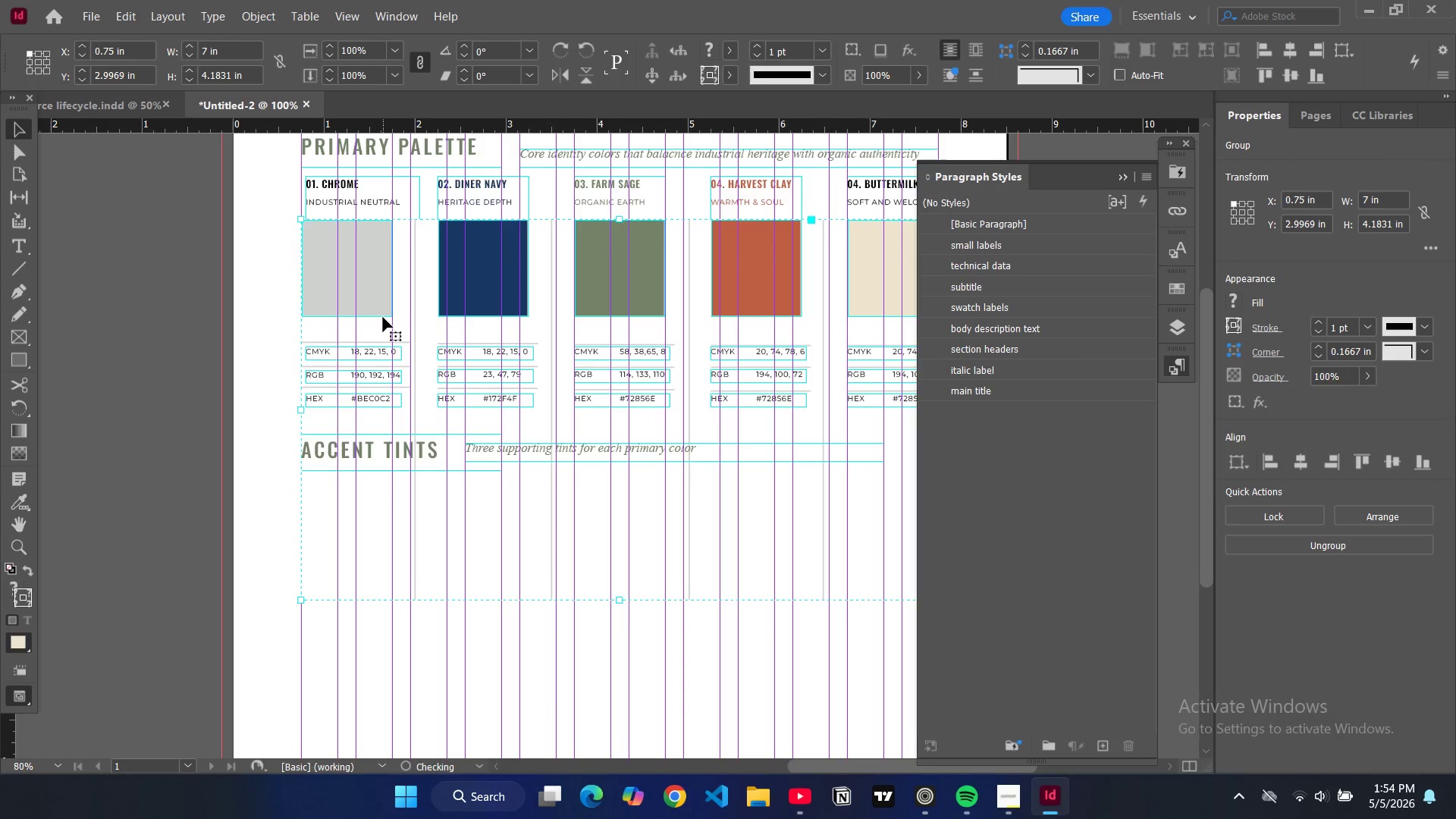 
key(Control+Shift+Z)
 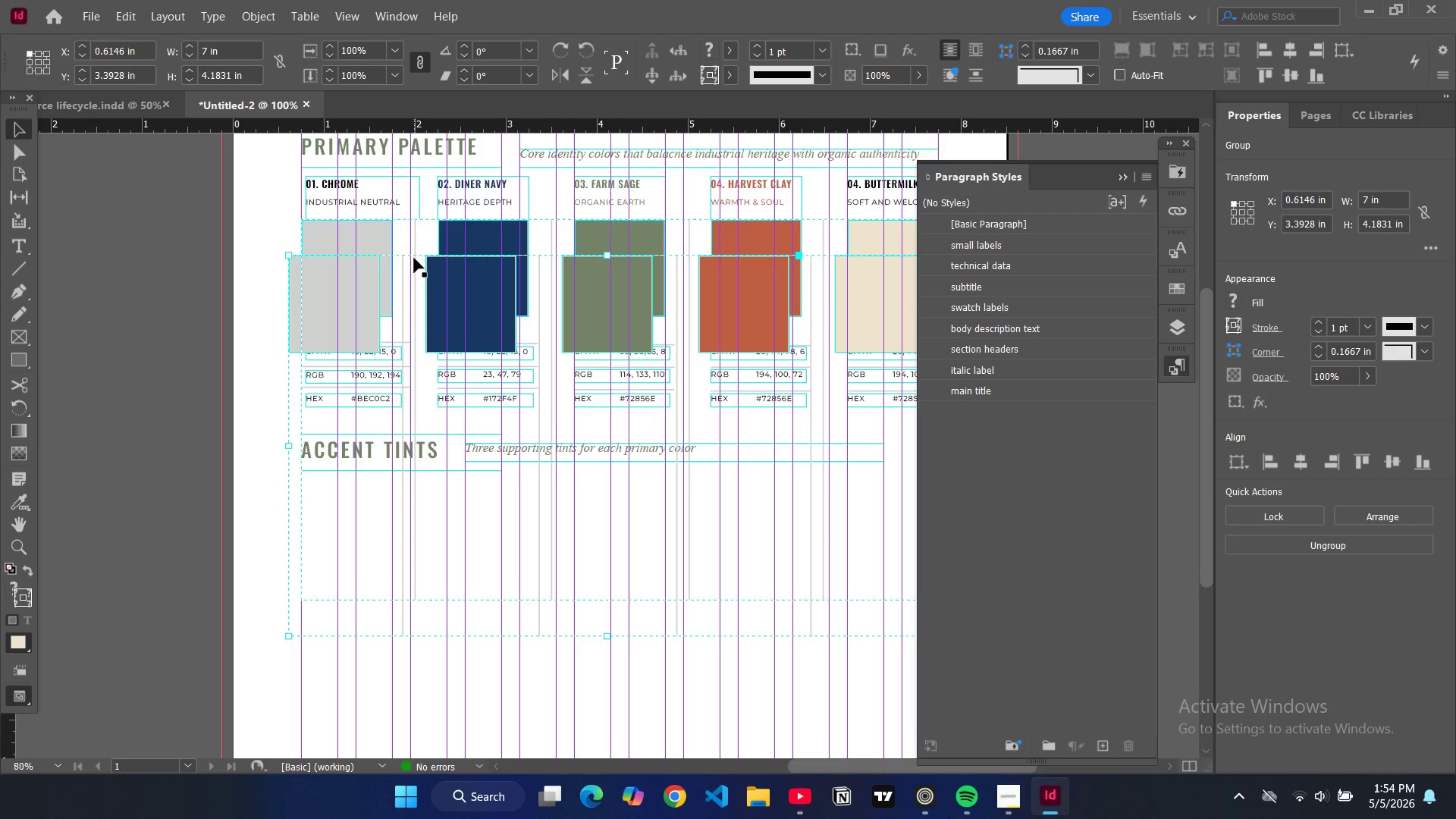 
left_click([414, 258])
 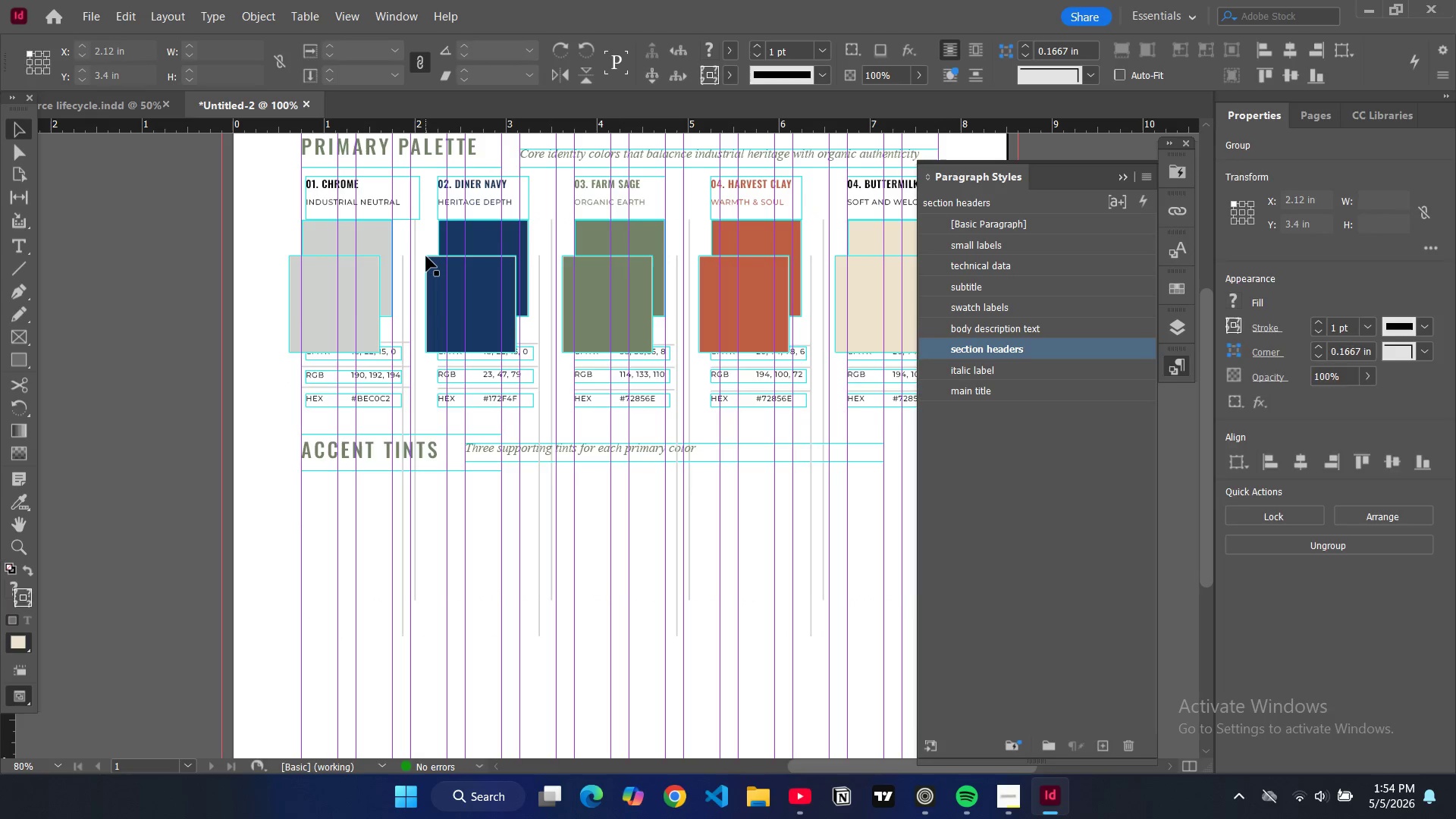 
left_click([426, 256])
 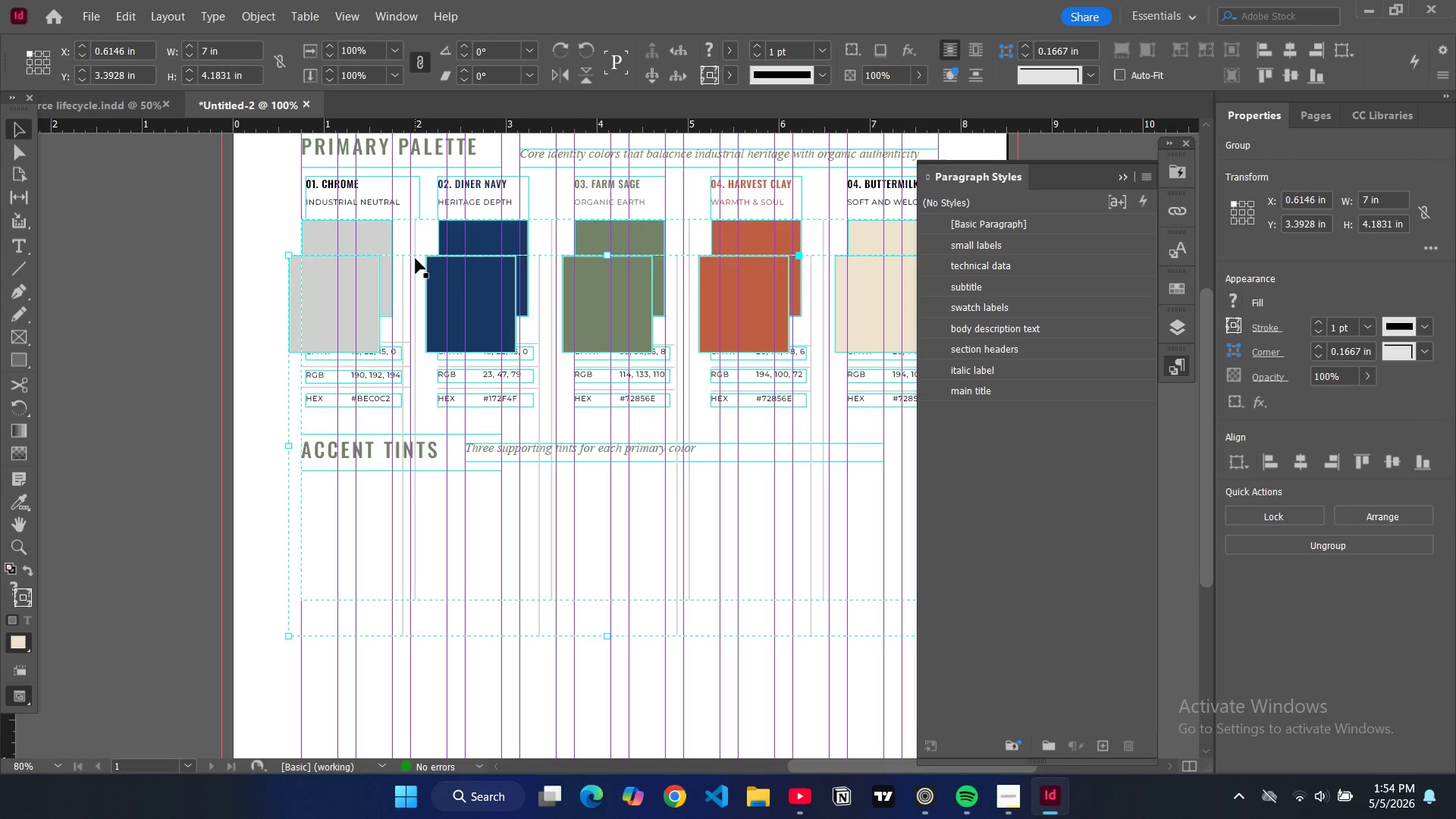 
left_click_drag(start_coordinate=[416, 256], to_coordinate=[417, 517])
 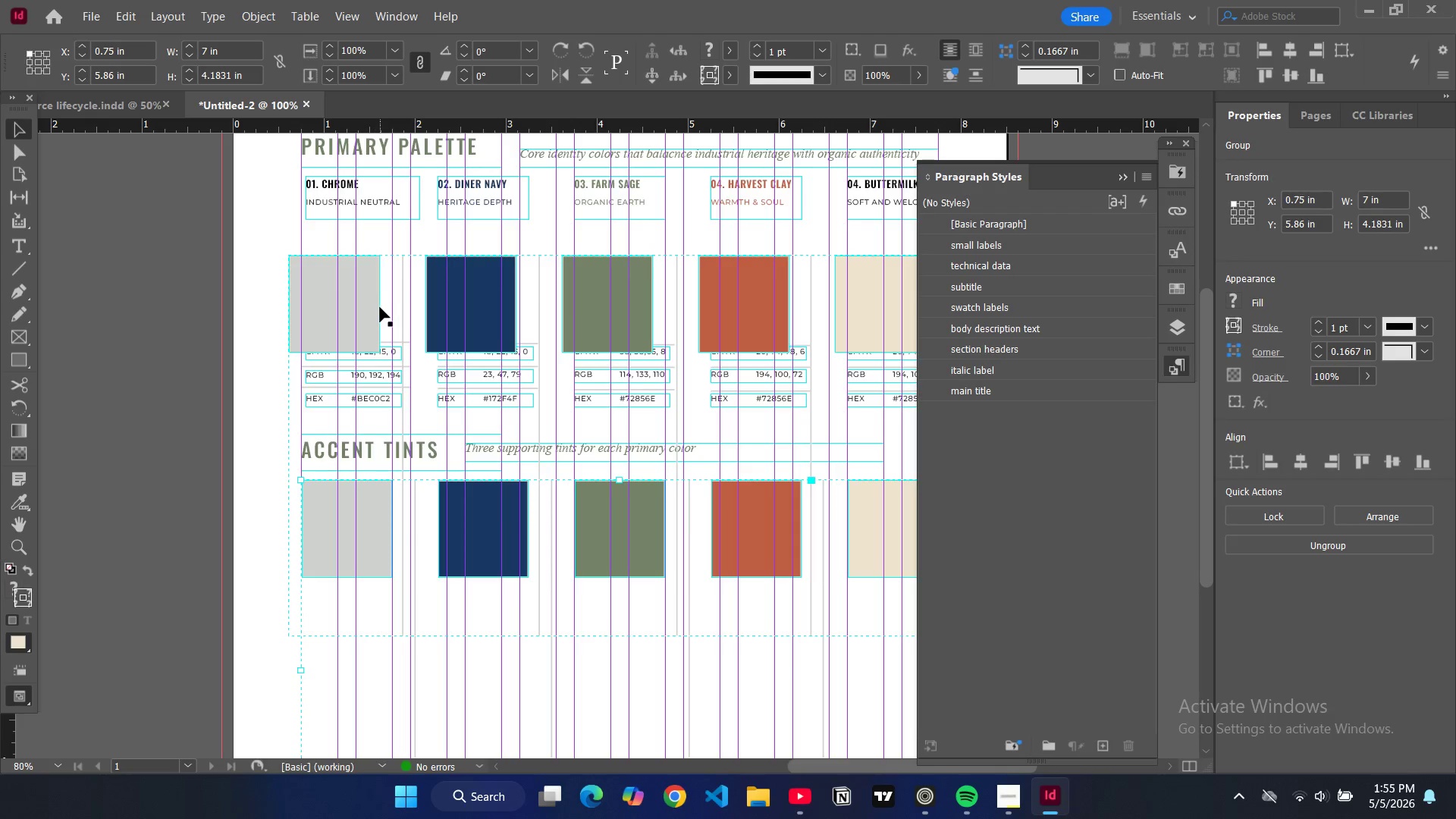 
key(Control+Z)
 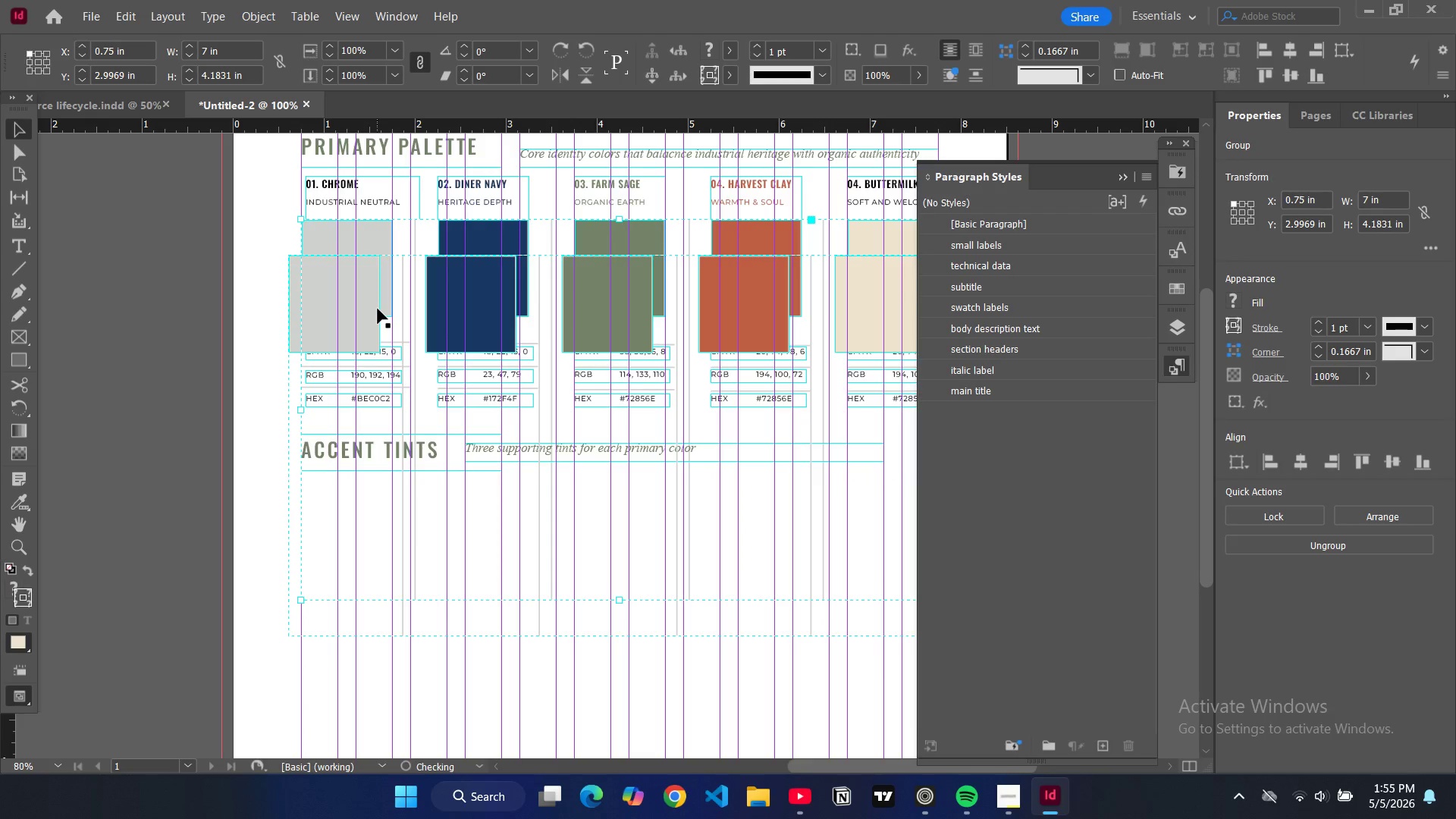 
left_click([378, 309])
 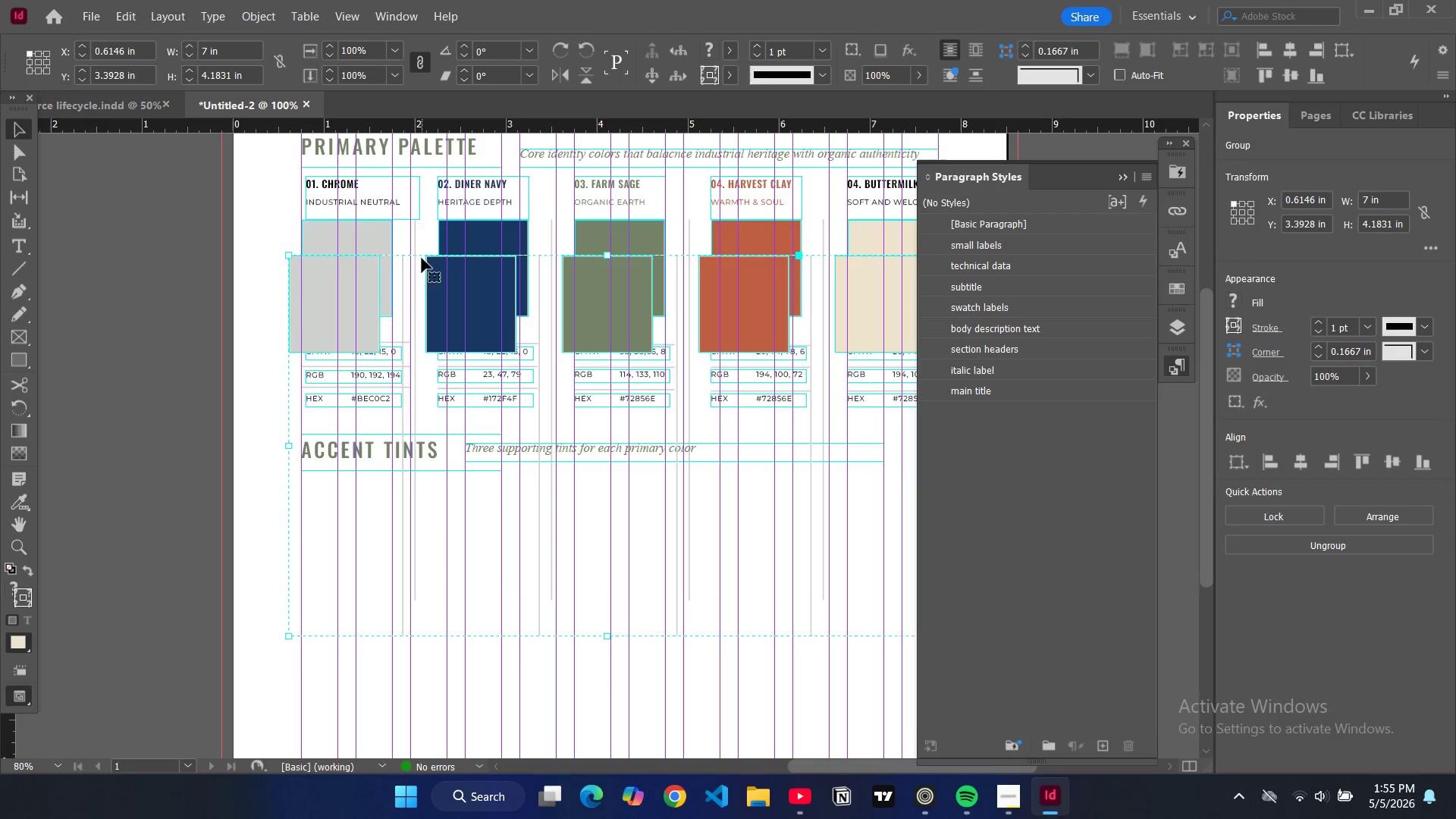 
left_click_drag(start_coordinate=[419, 258], to_coordinate=[433, 485])
 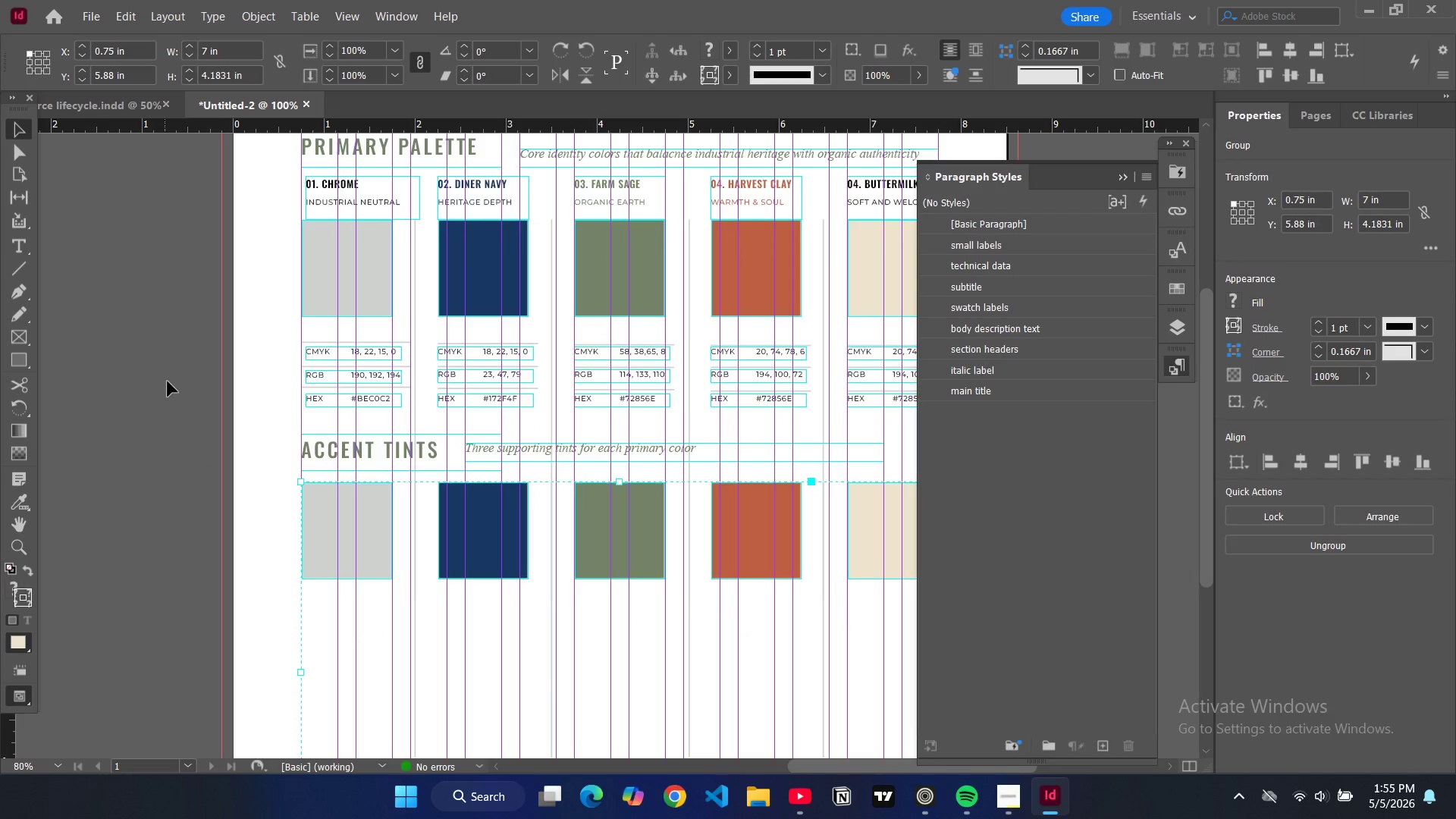 
left_click([165, 372])
 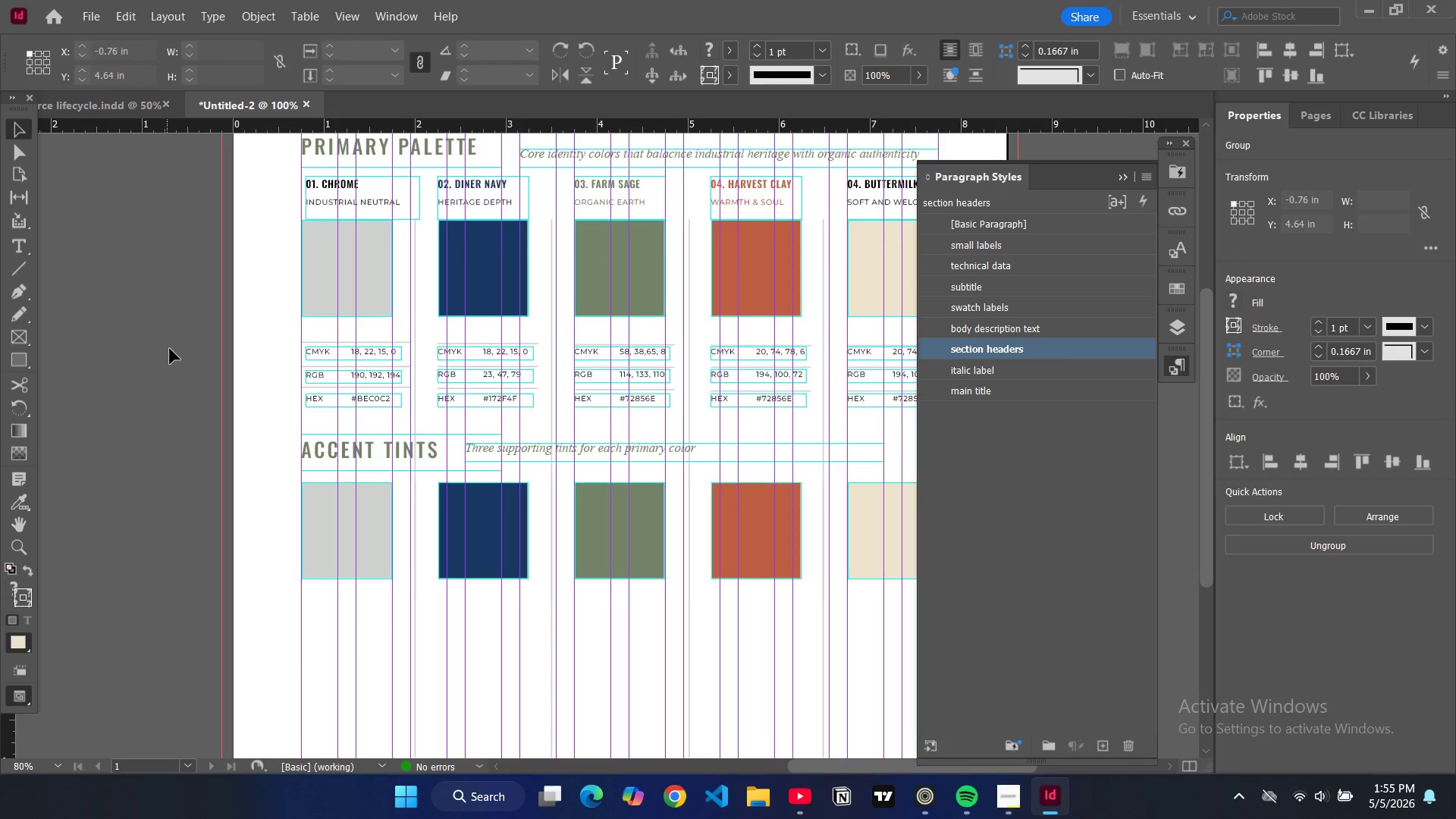 
scroll: coordinate [171, 347], scroll_direction: none, amount: 0.0
 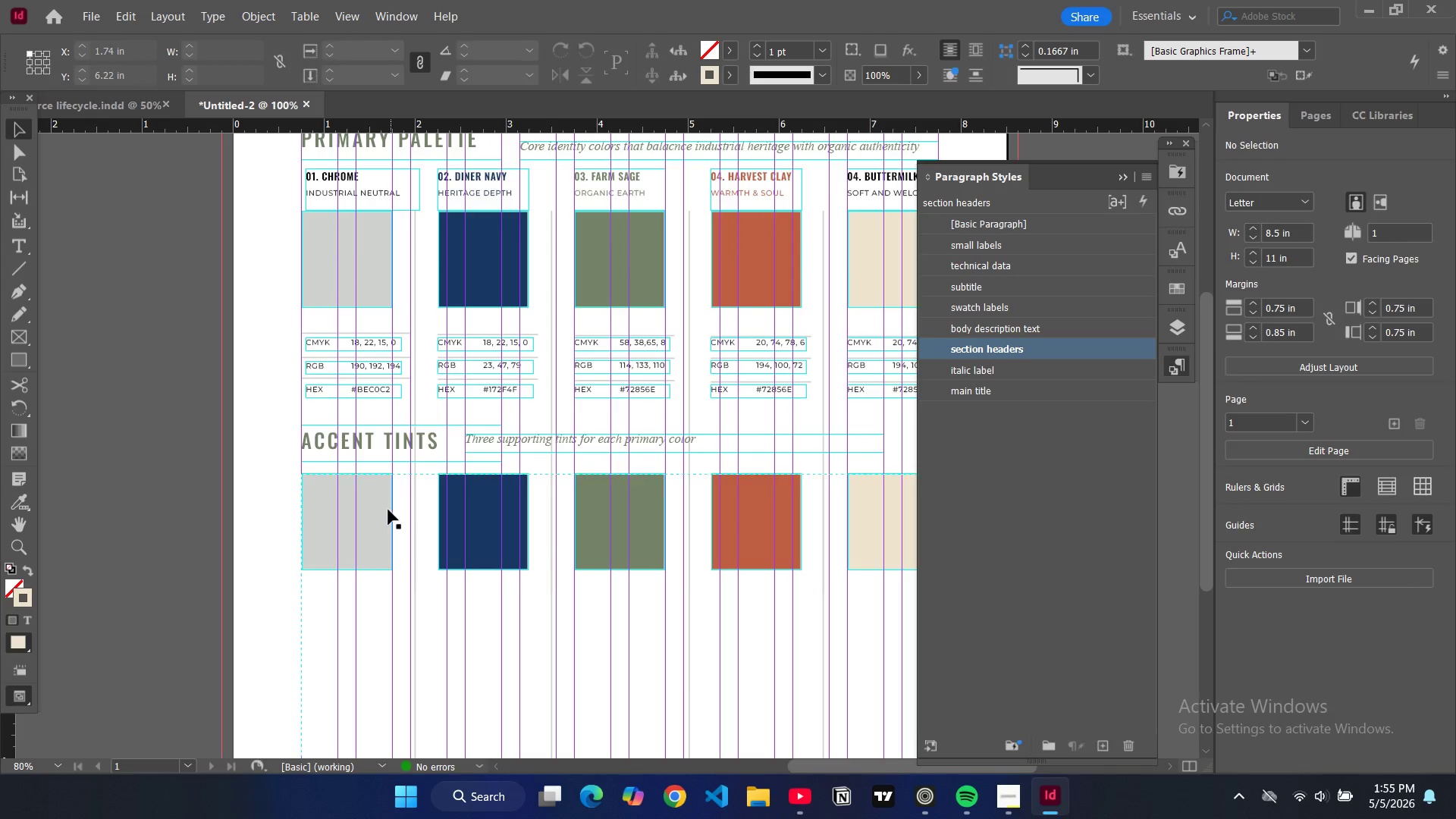 
left_click([388, 513])
 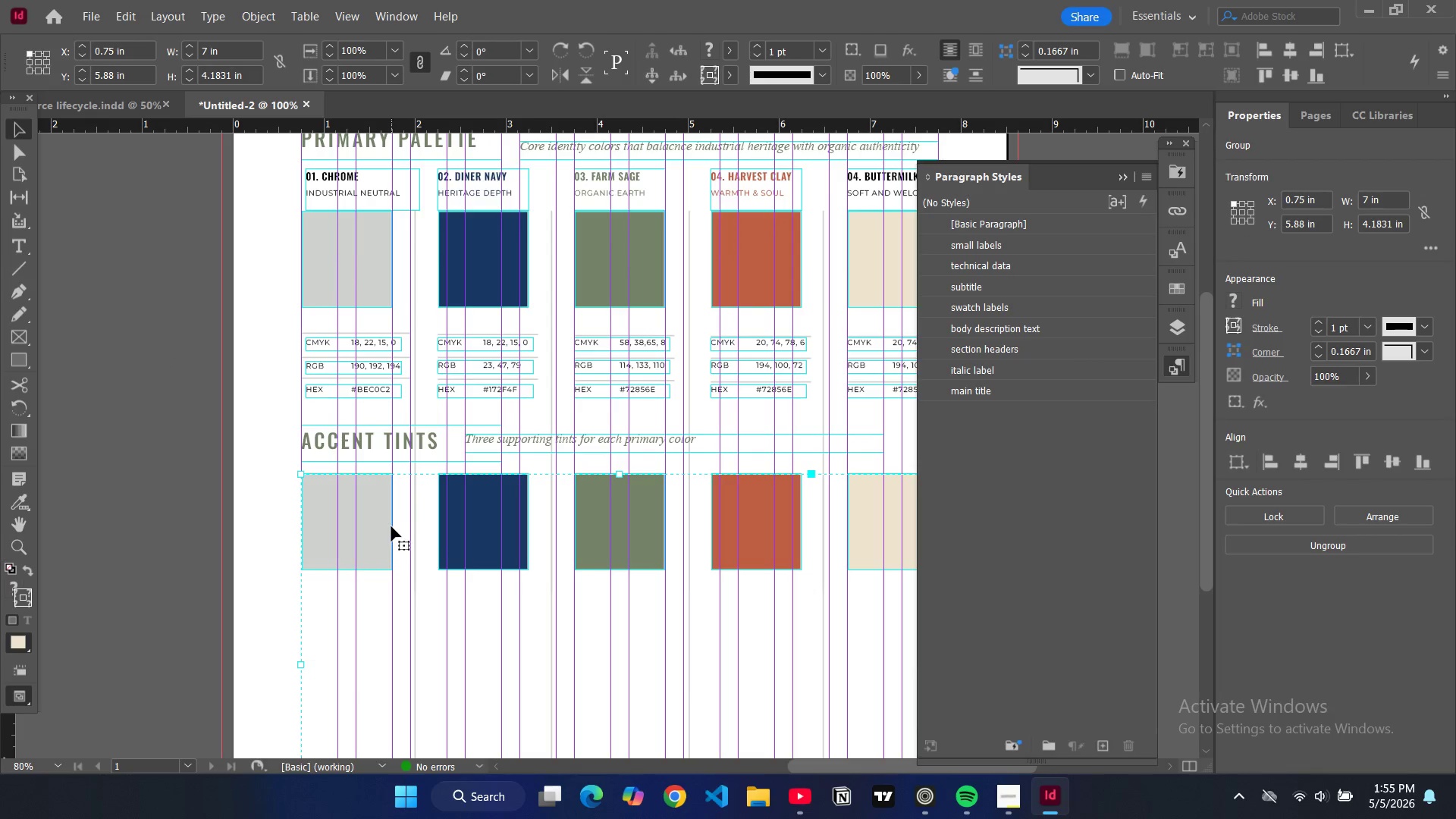 
left_click([386, 526])
 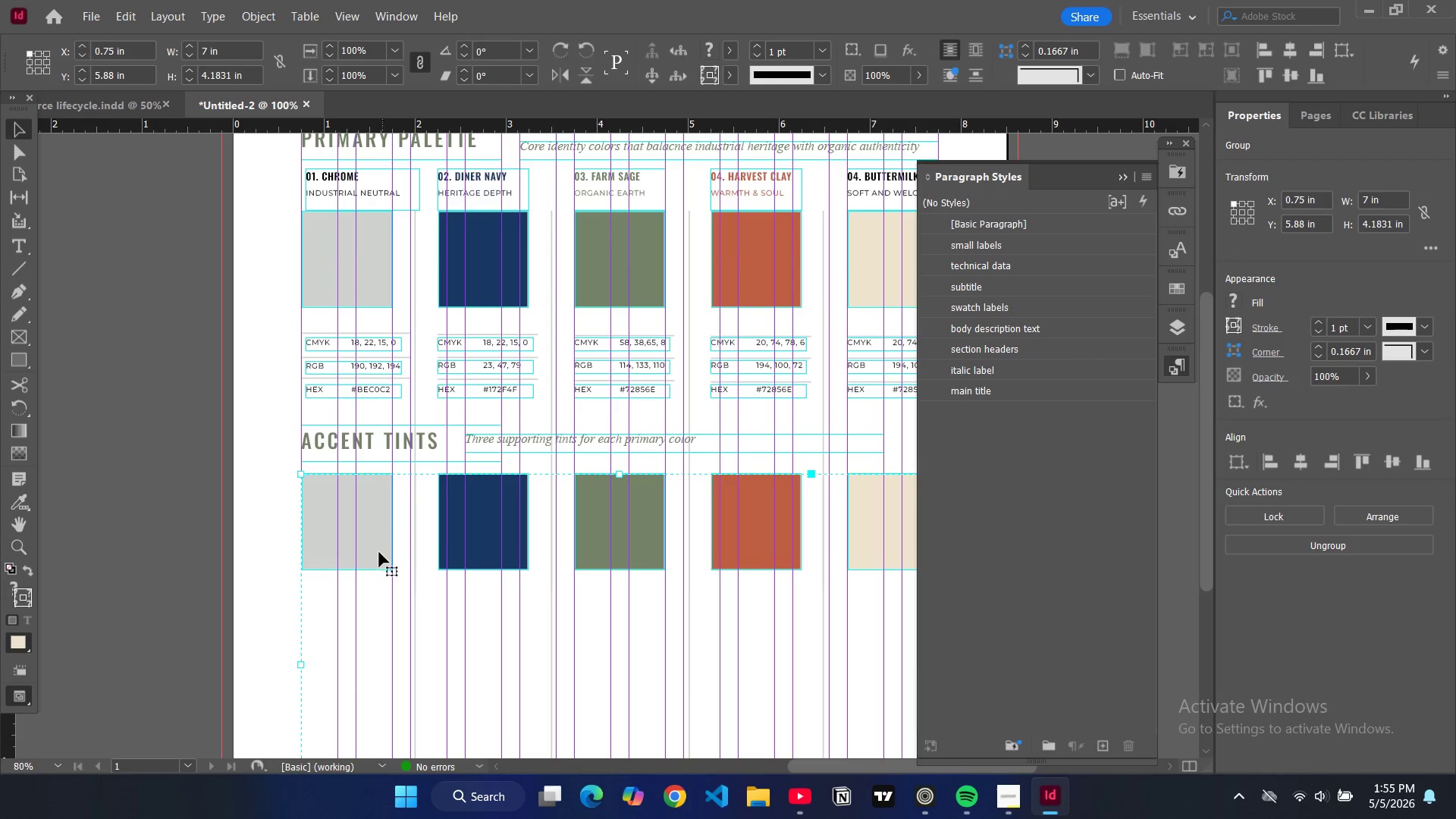 
double_click([379, 552])
 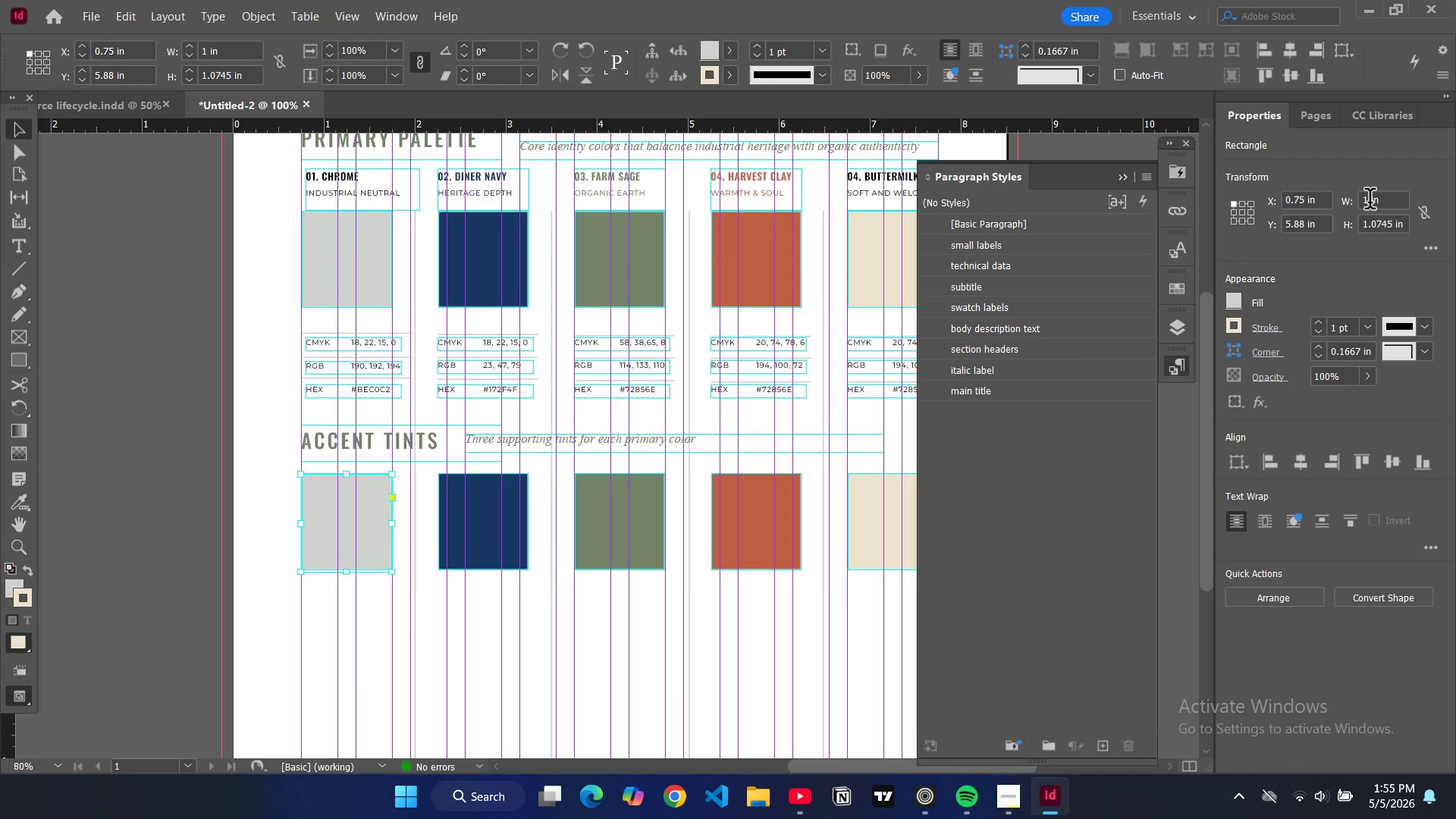 
wait(7.92)
 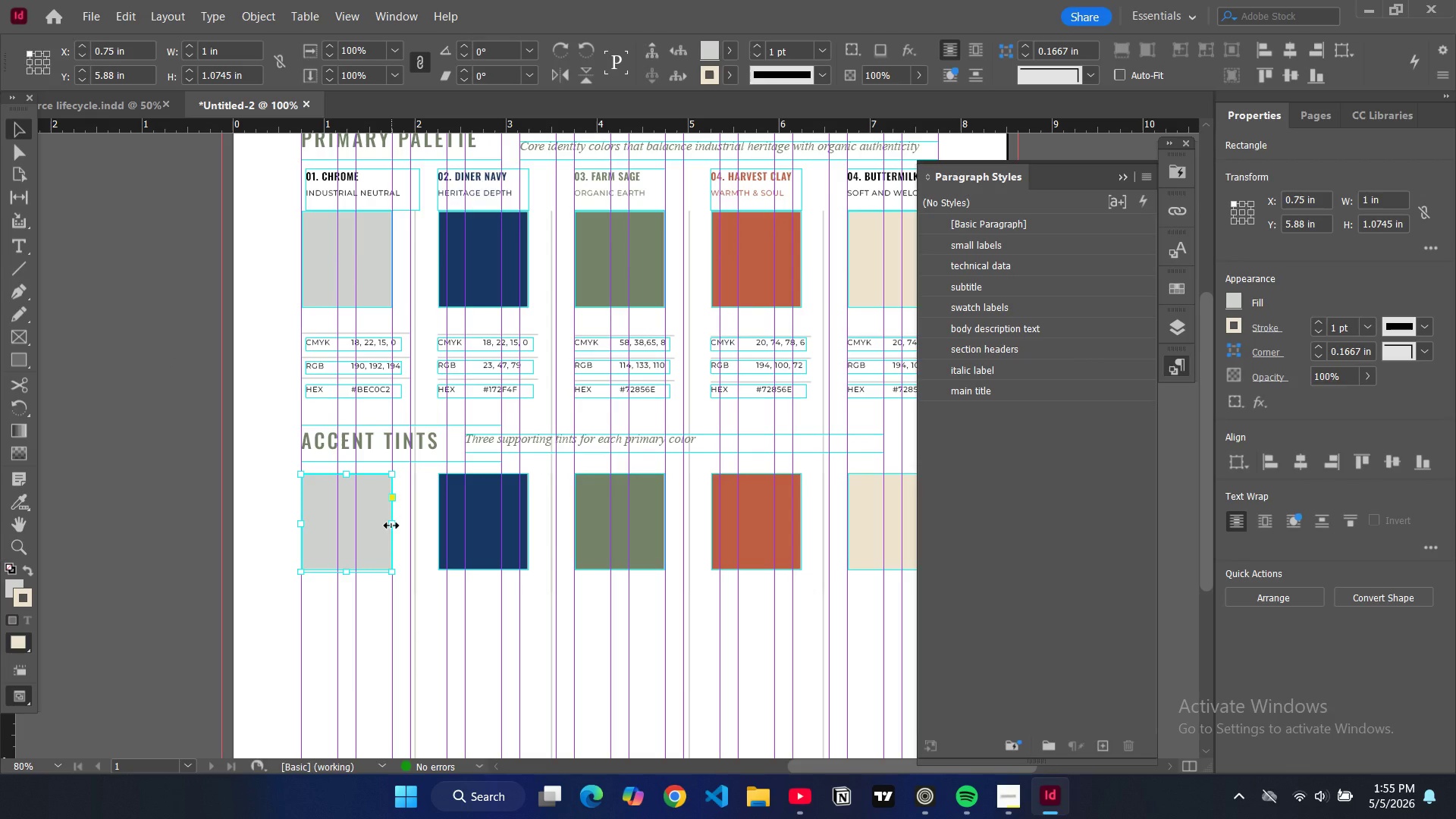 
double_click([1370, 202])
 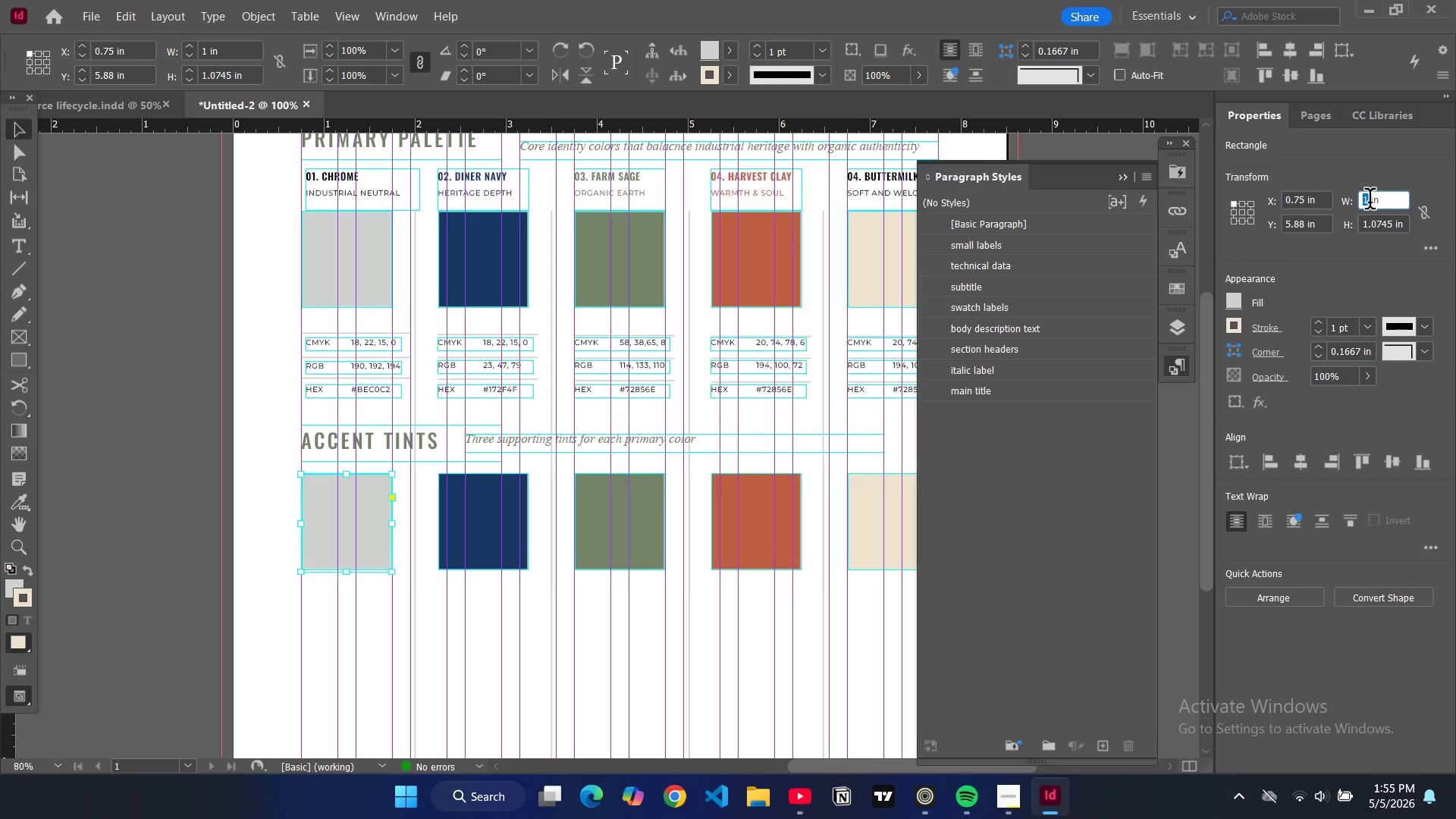 
wait(8.33)
 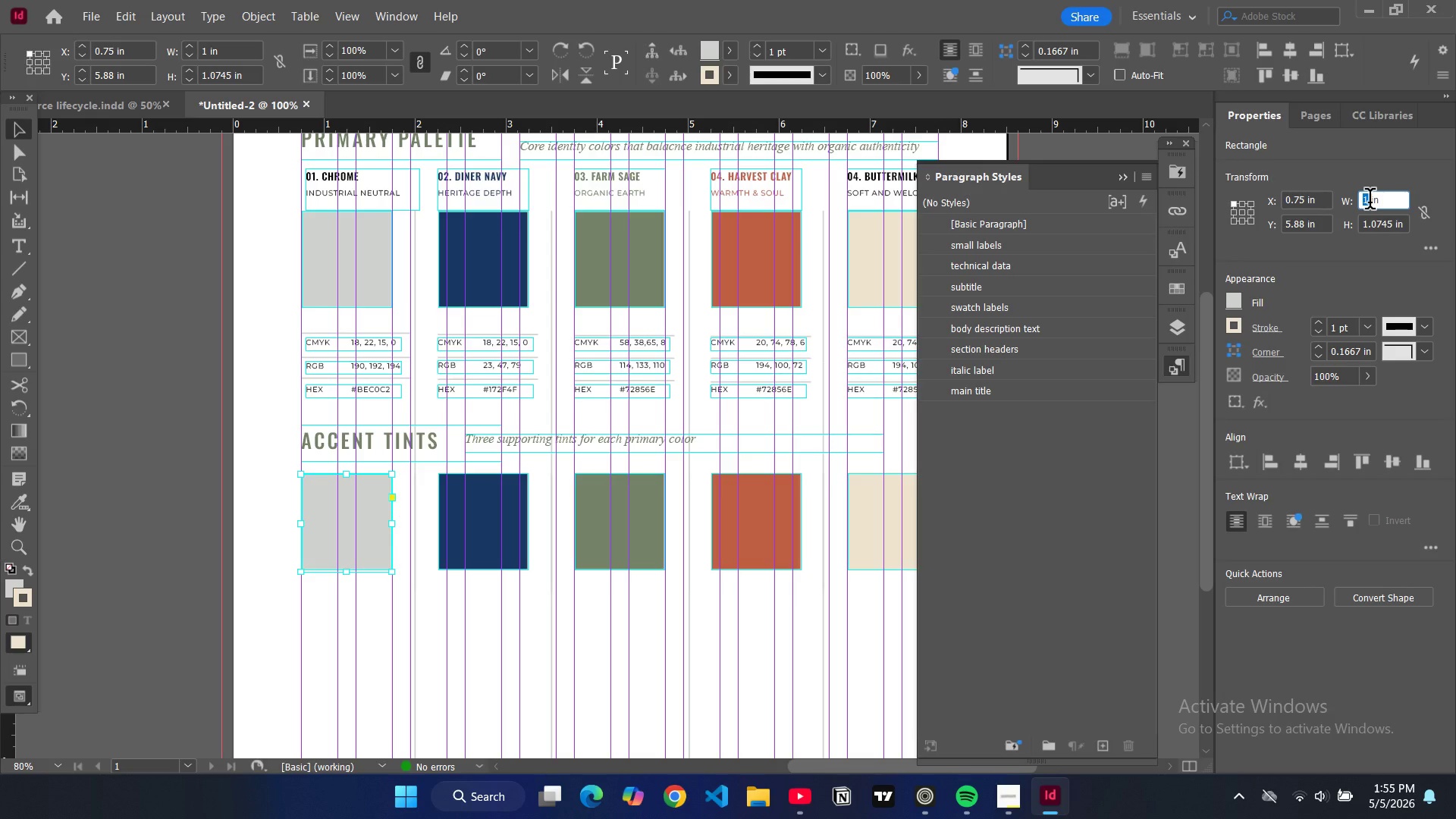 
key(0)
 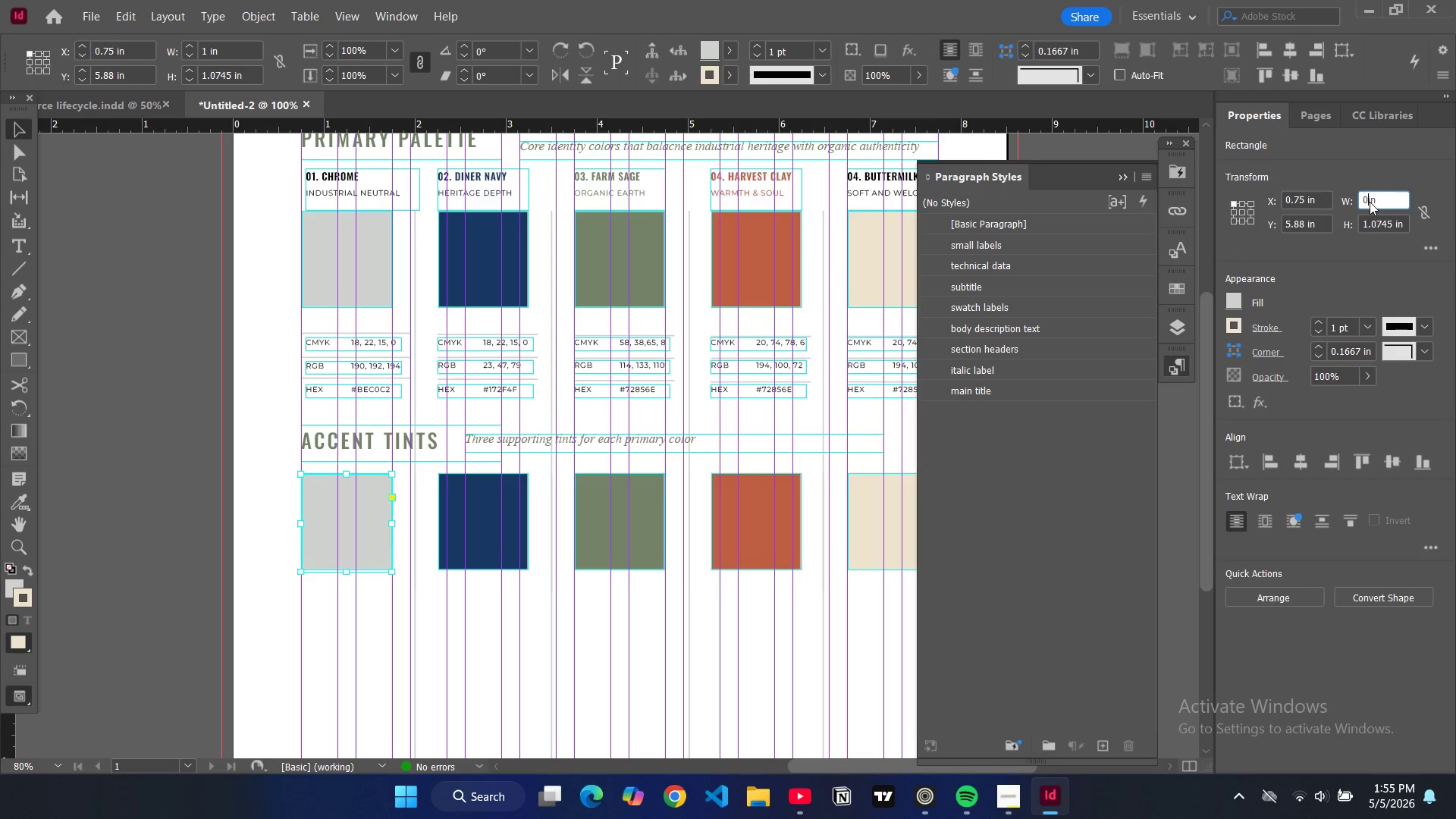 
key(Period)
 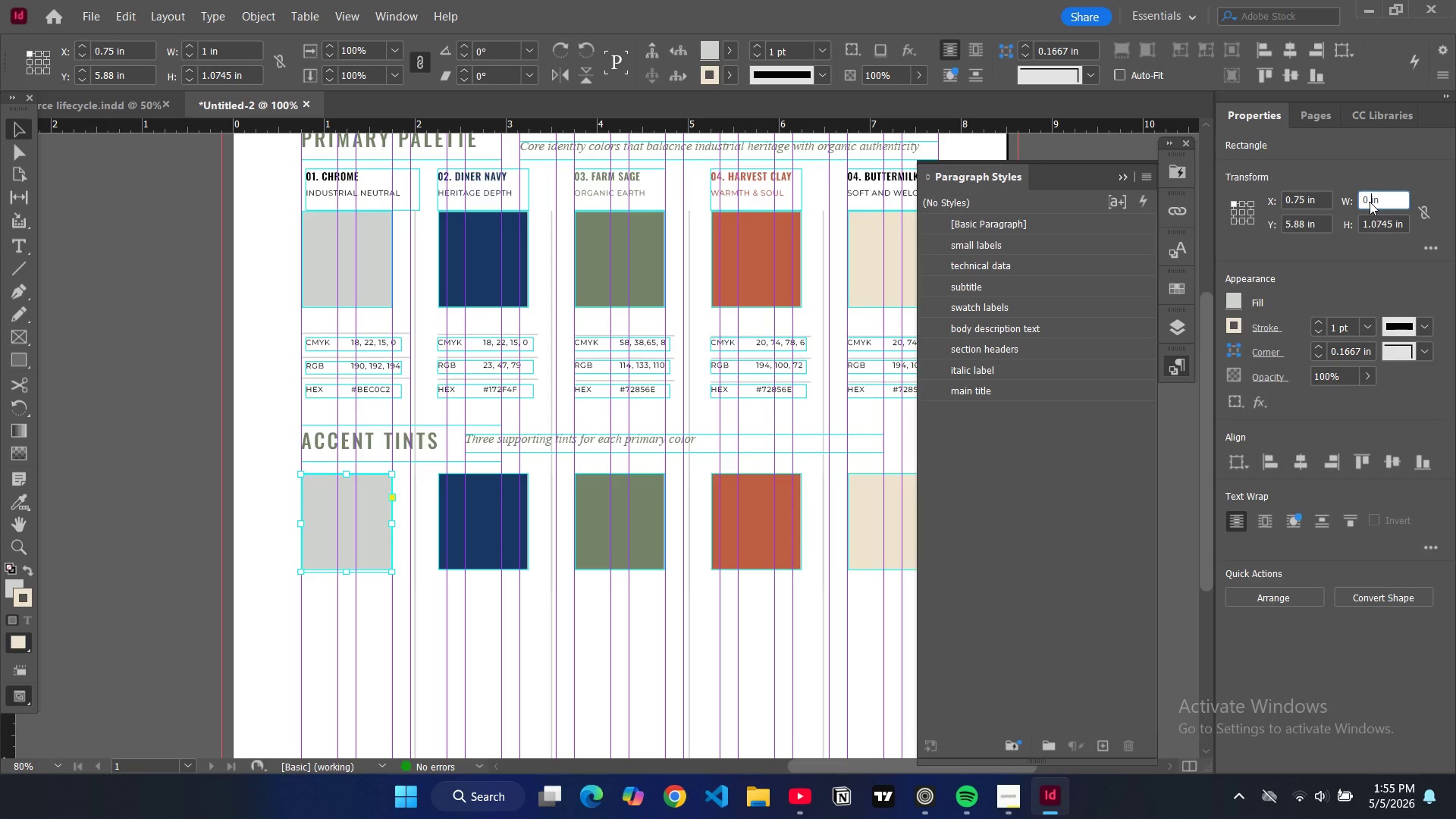 
key(3)
 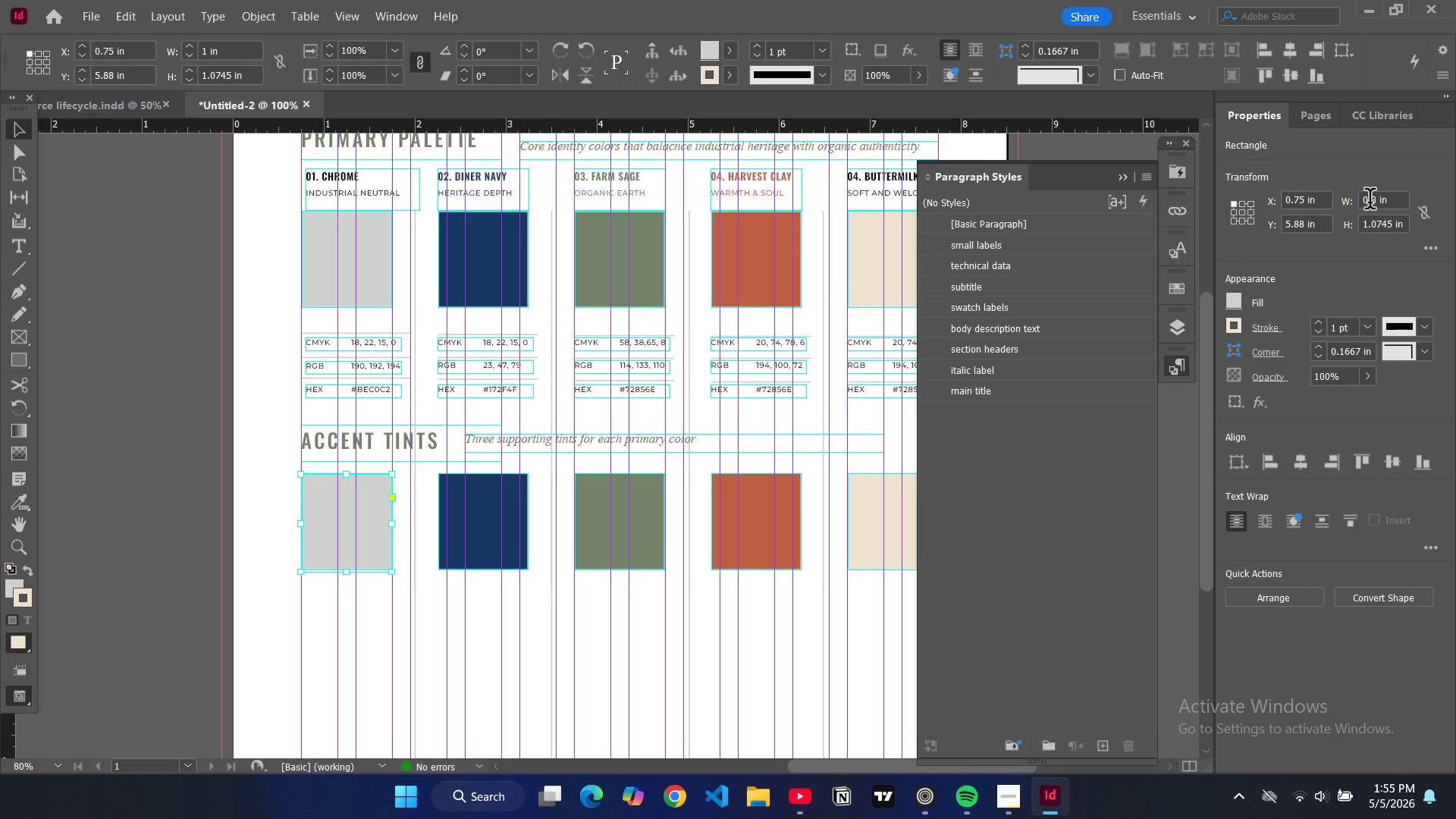 
key(Enter)
 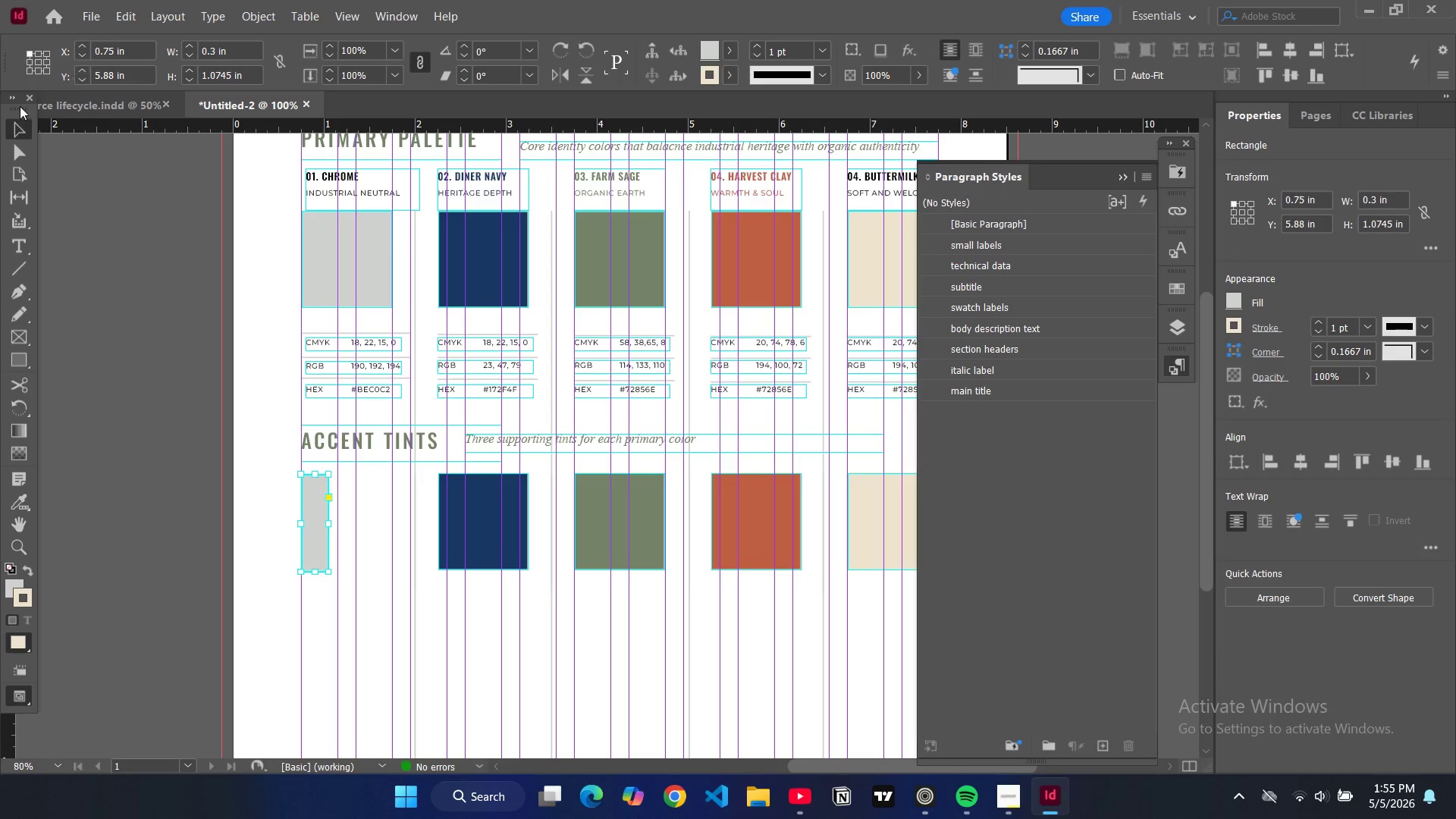 
left_click([15, 130])
 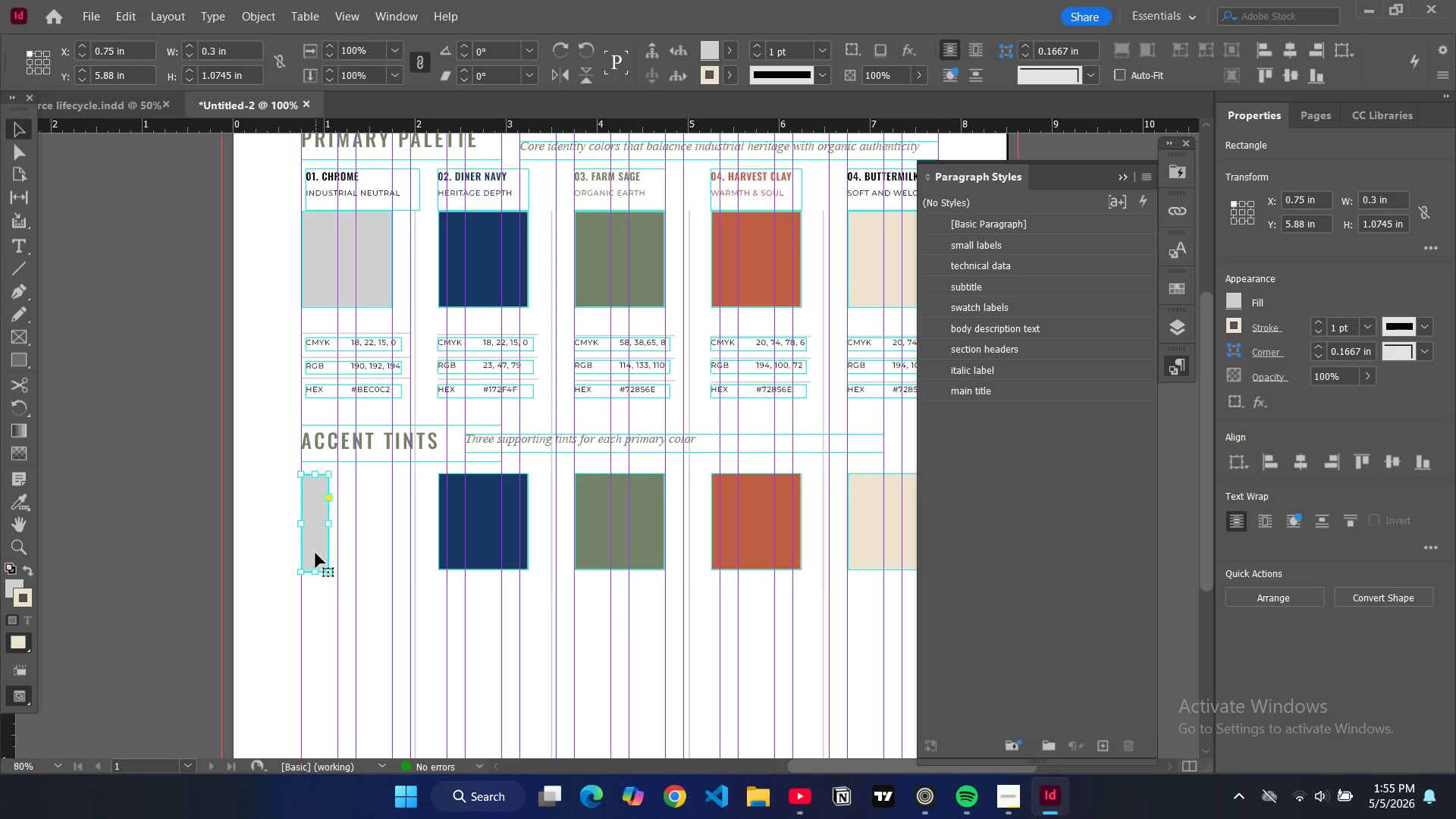 
key(Control+C)
 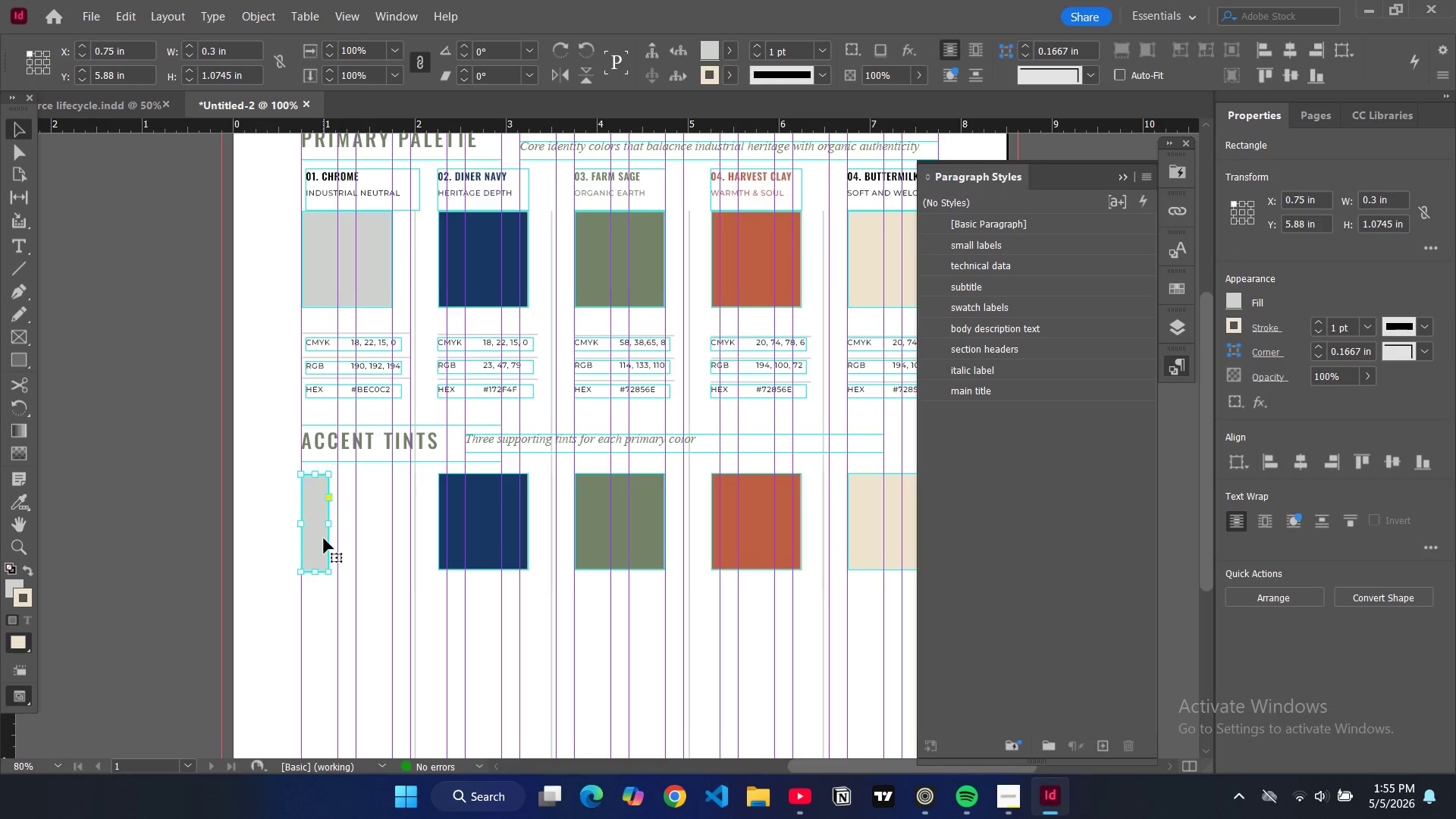 
key(Control+V)
 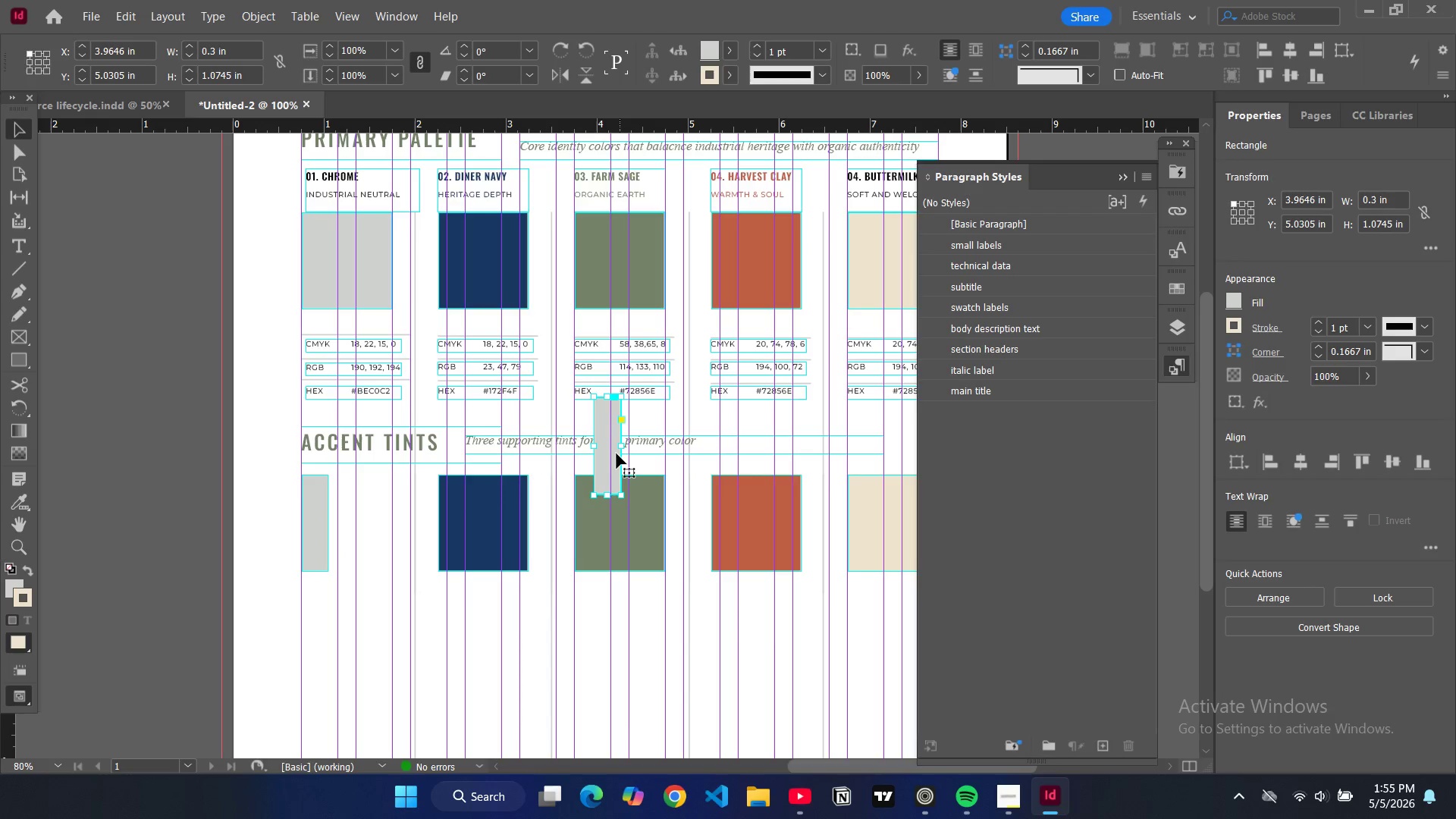 
left_click_drag(start_coordinate=[610, 454], to_coordinate=[348, 531])
 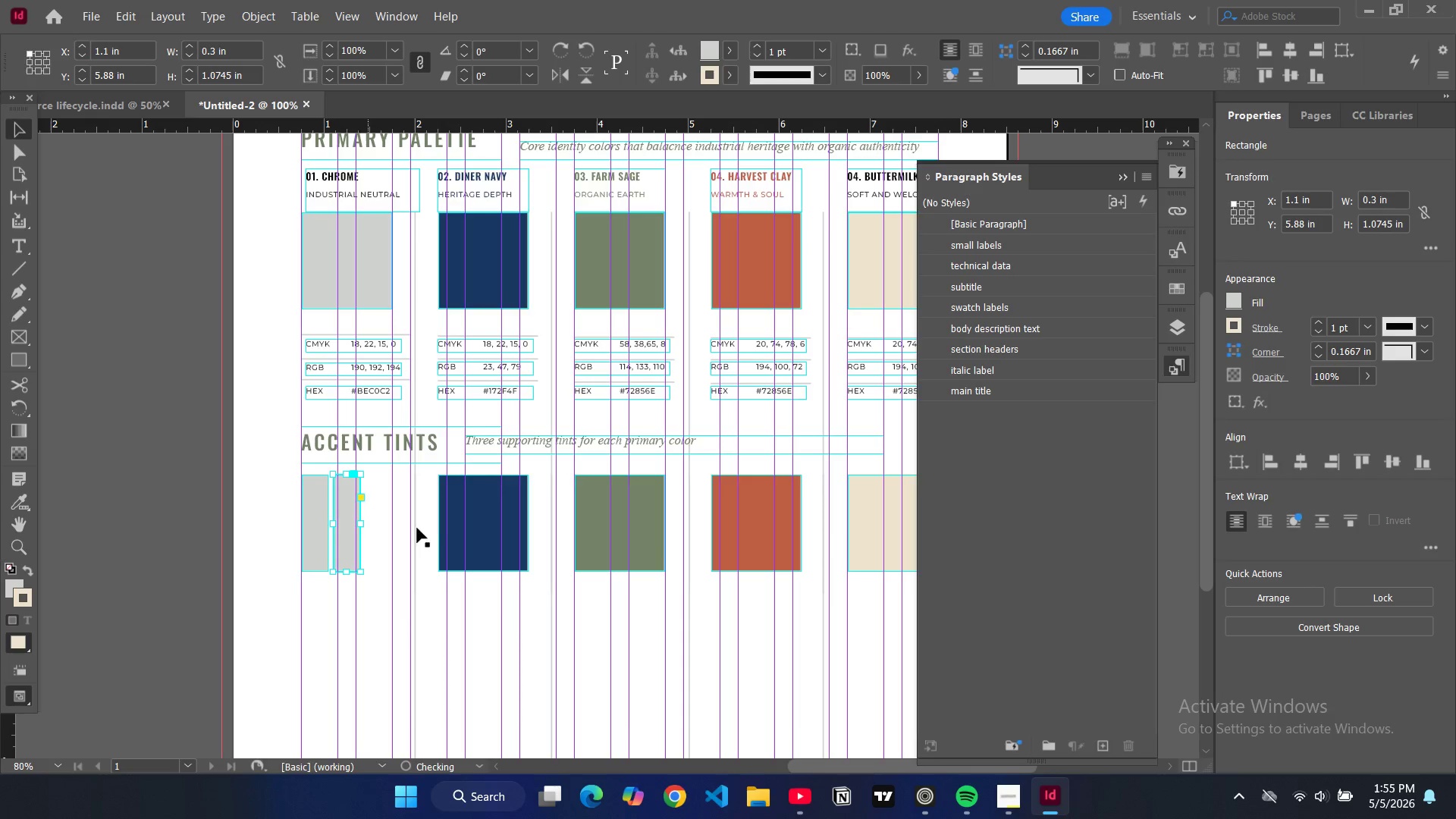 
key(Control+V)
 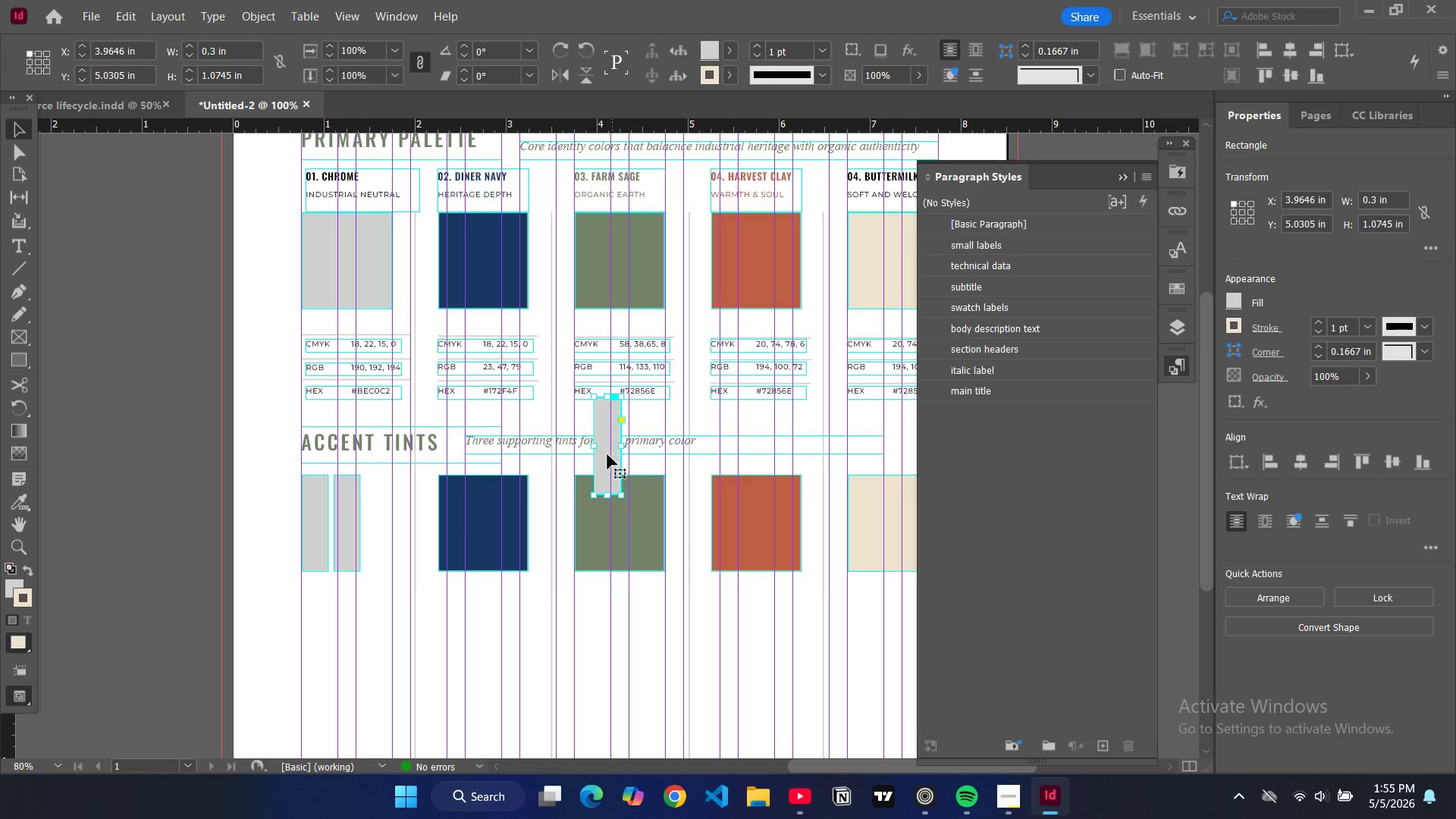 
left_click_drag(start_coordinate=[606, 454], to_coordinate=[378, 532])
 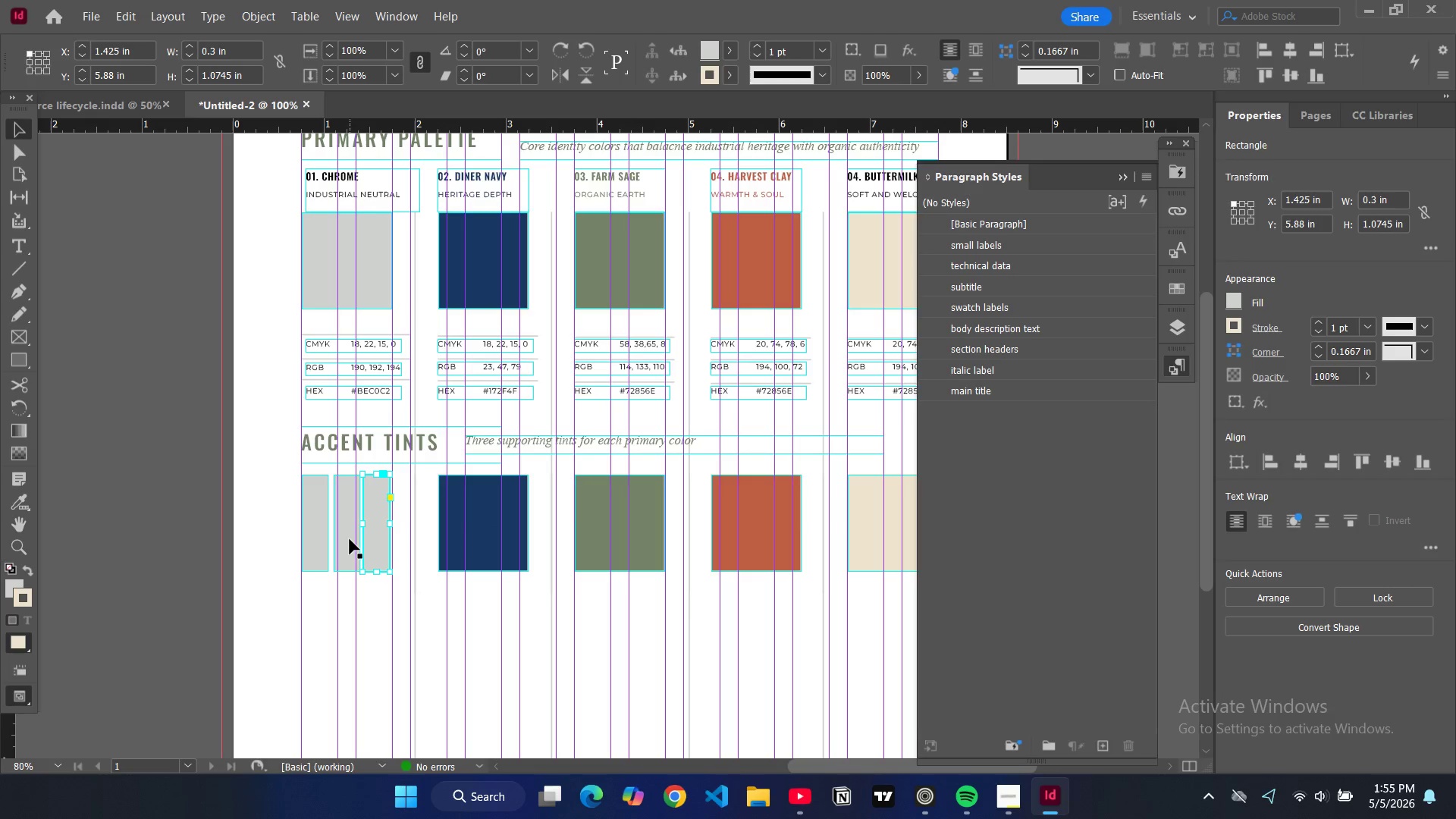 
left_click([350, 541])
 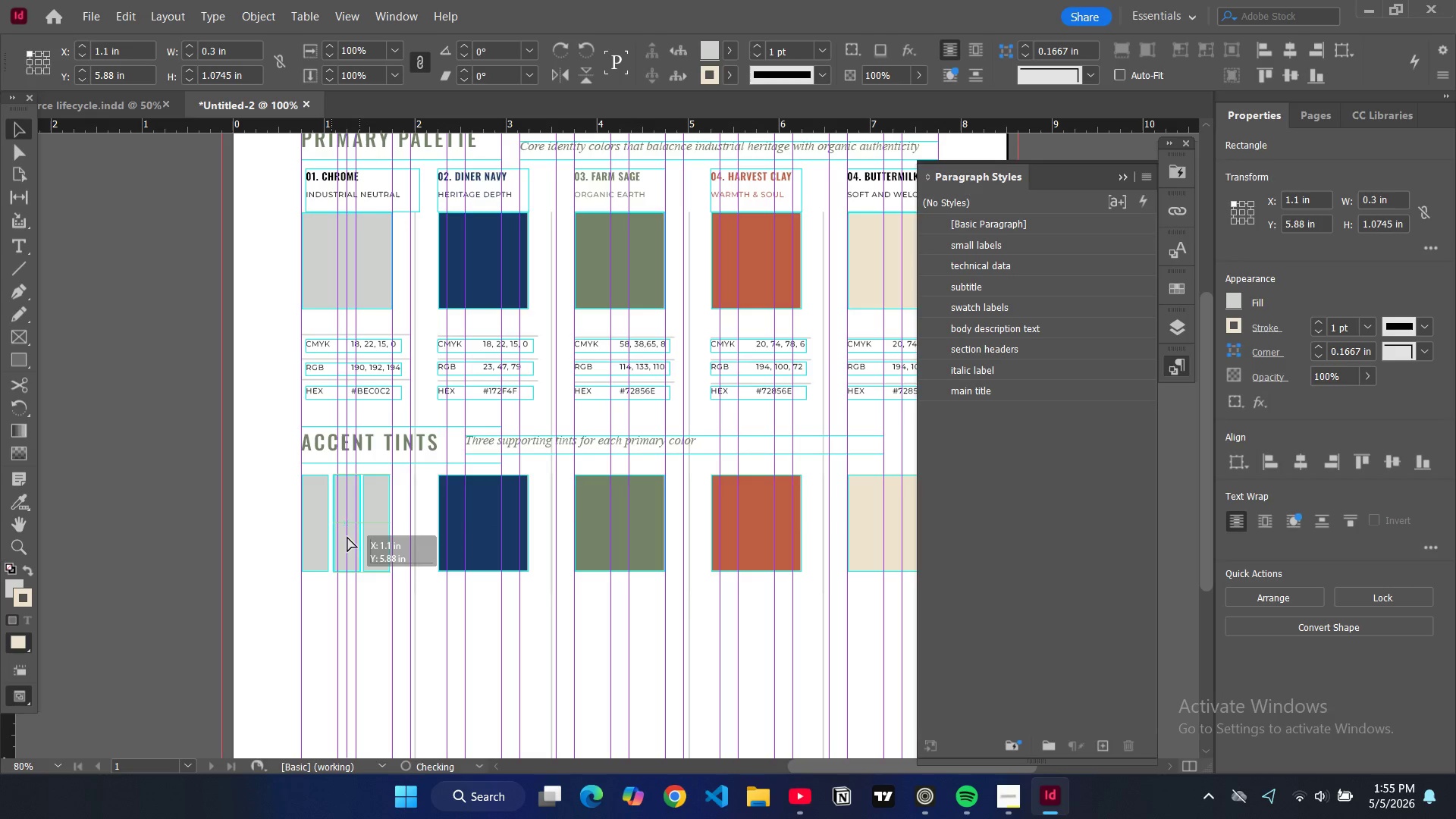 
left_click([124, 480])
 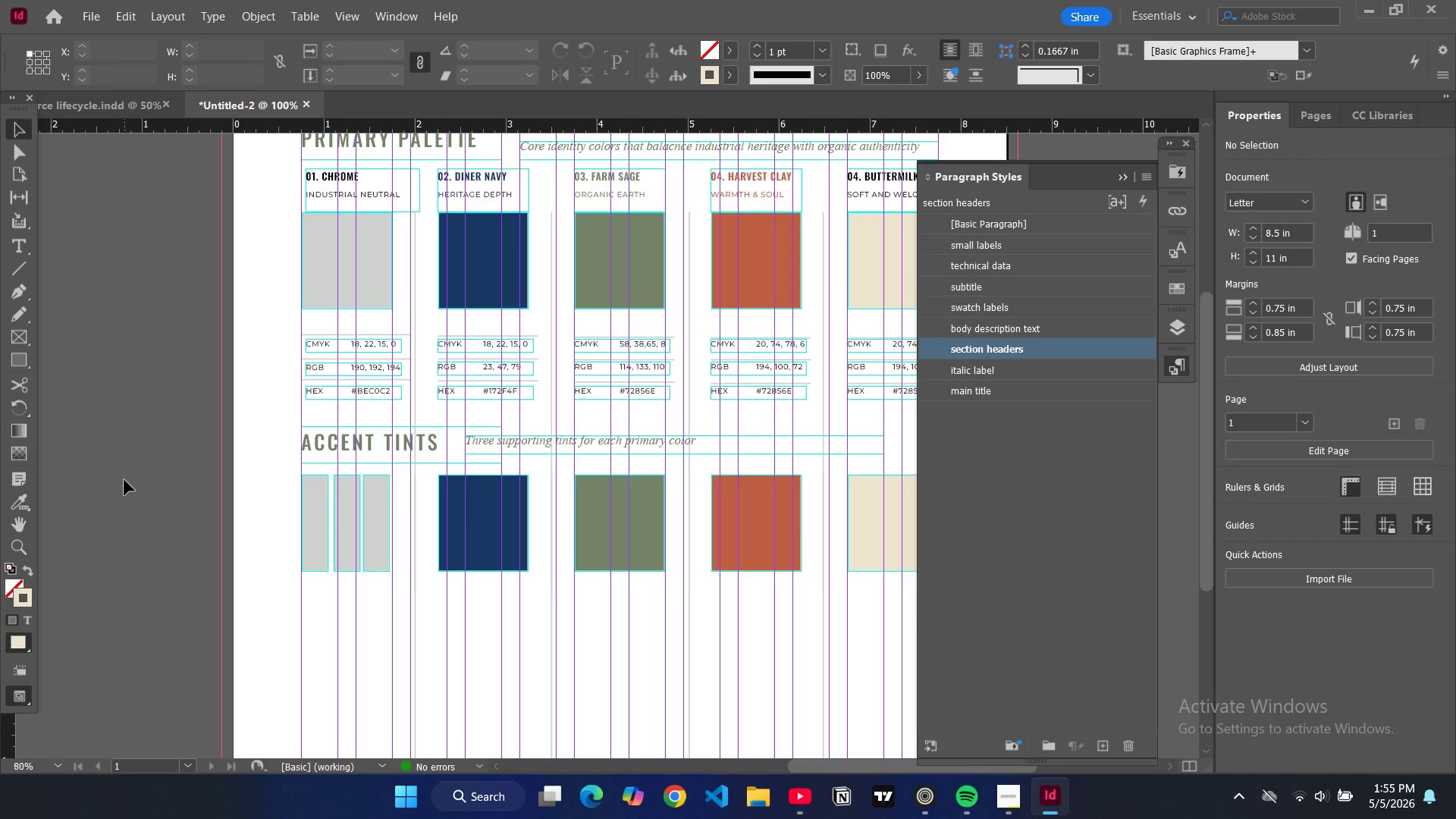 
key(Control+Equal)
 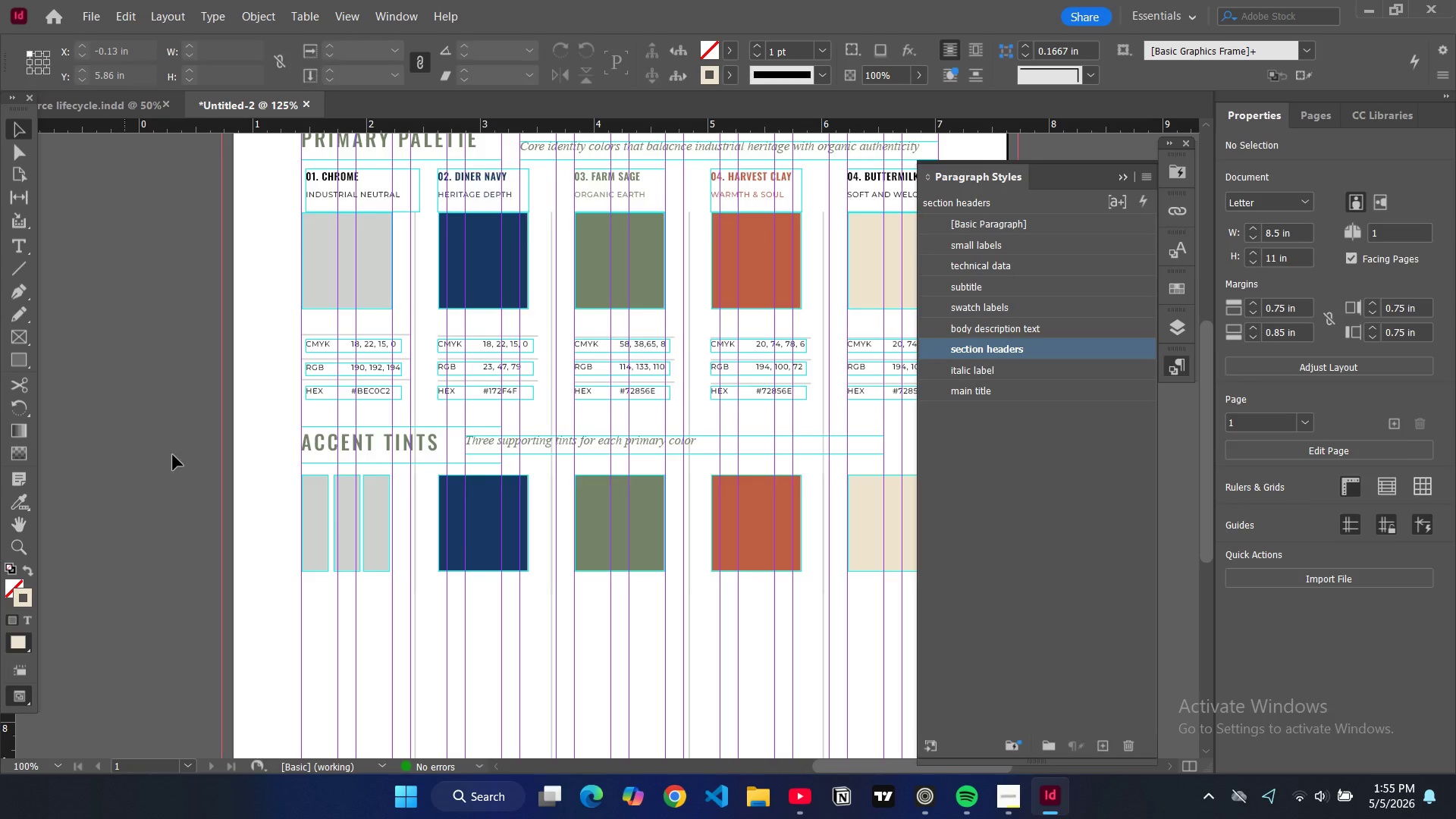 
key(Control+Equal)
 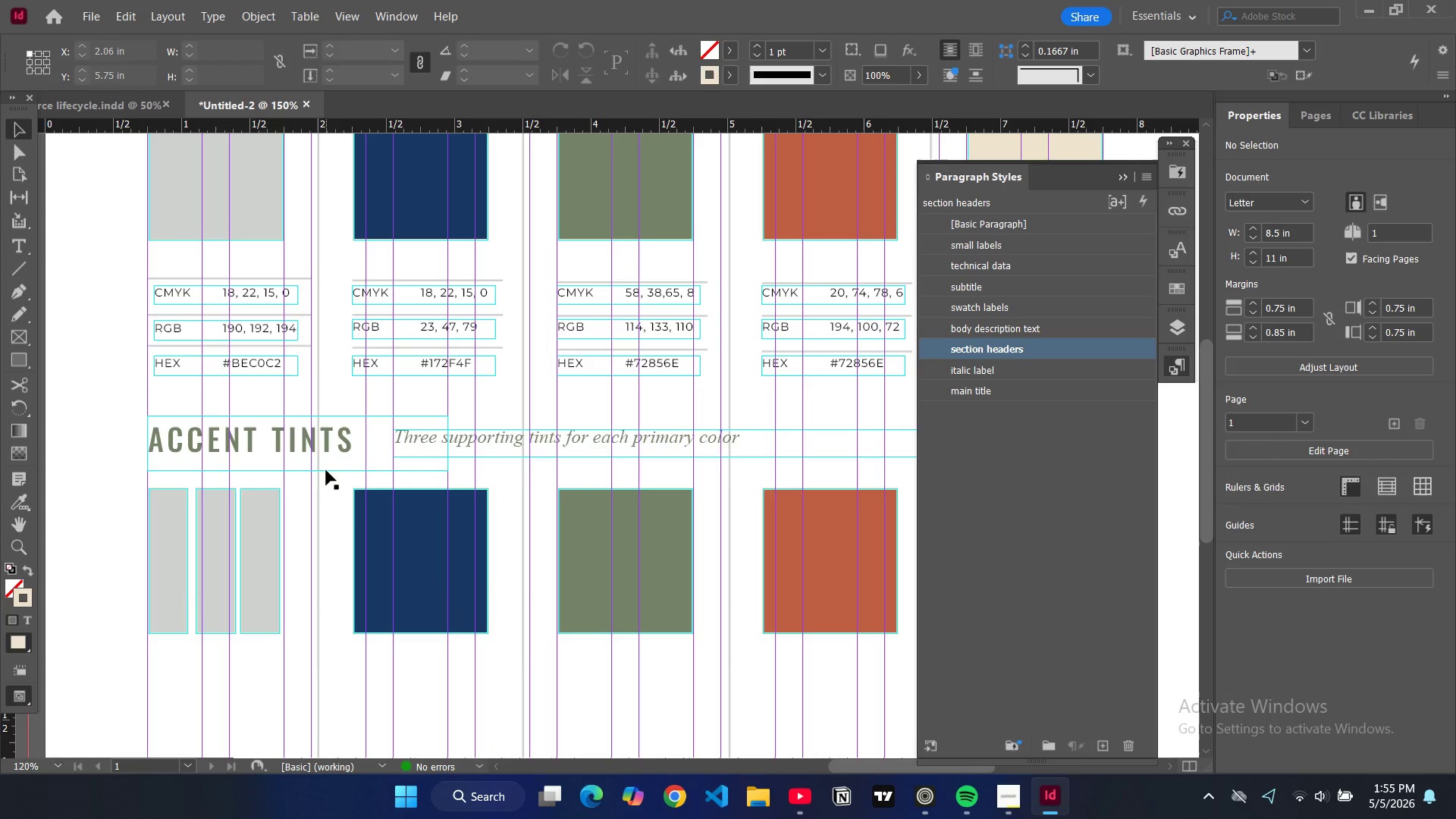 
key(Control+Equal)
 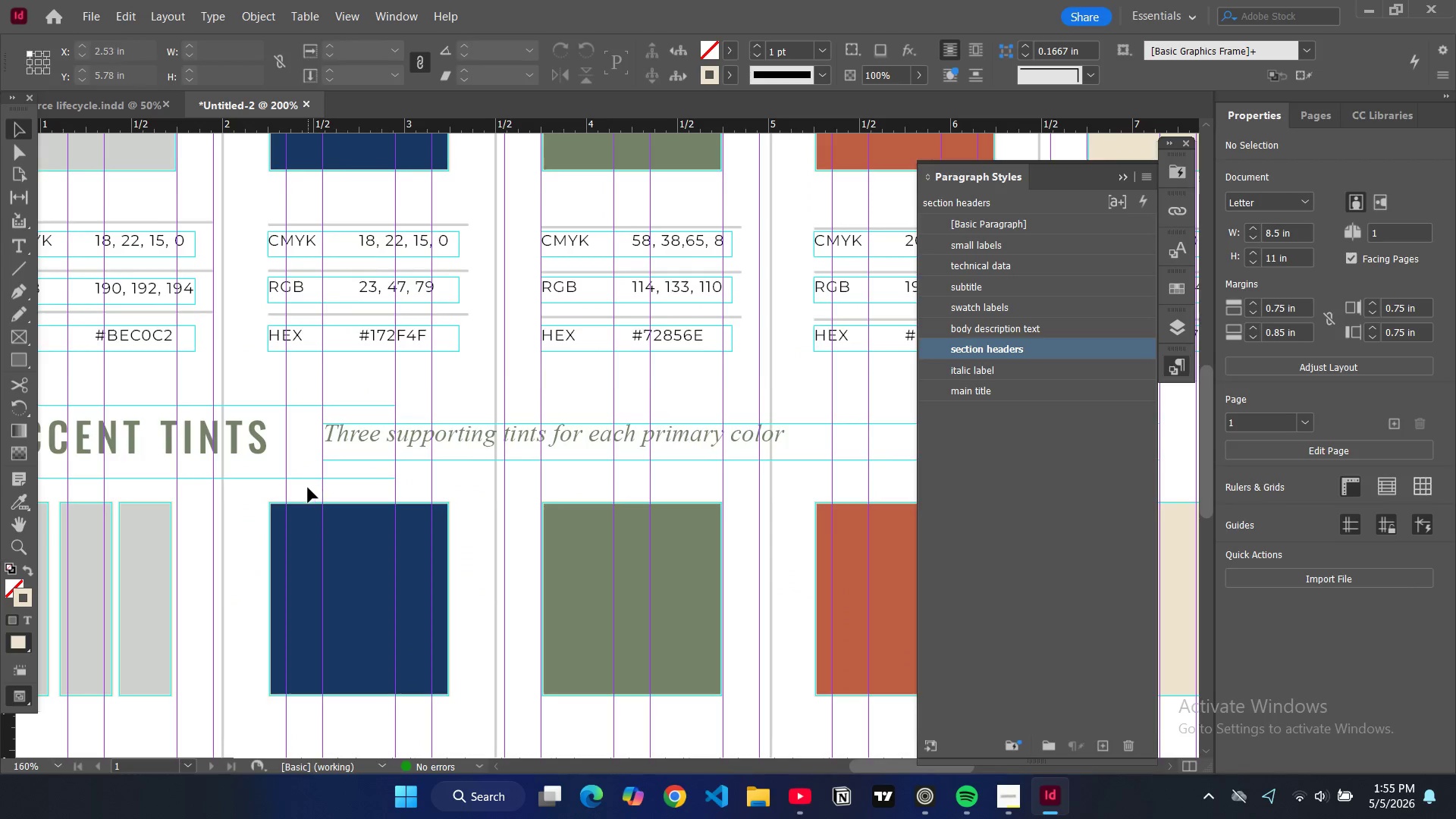 
scroll: coordinate [306, 493], scroll_direction: down, amount: 3.0
 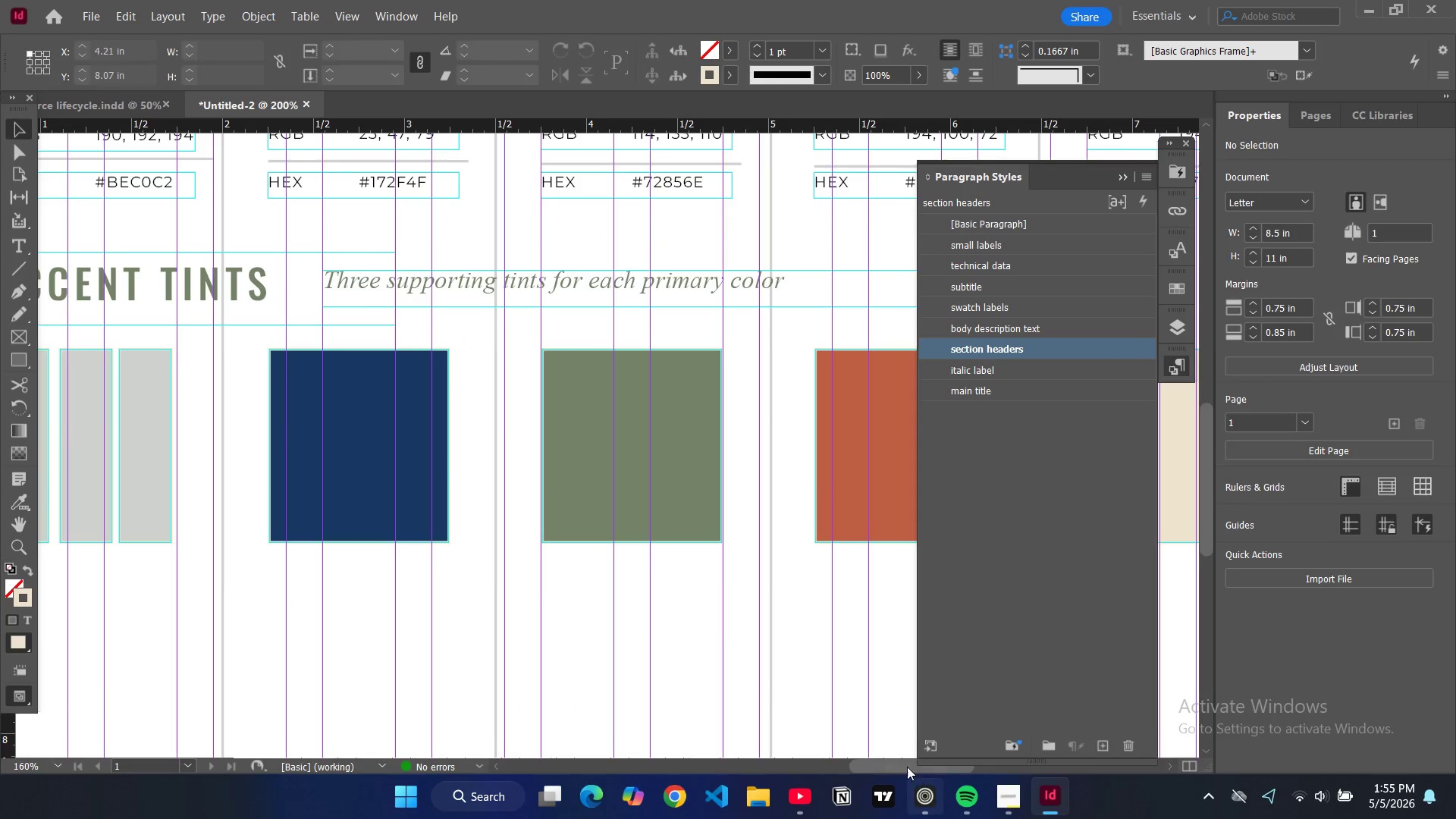 
left_click_drag(start_coordinate=[899, 764], to_coordinate=[855, 755])
 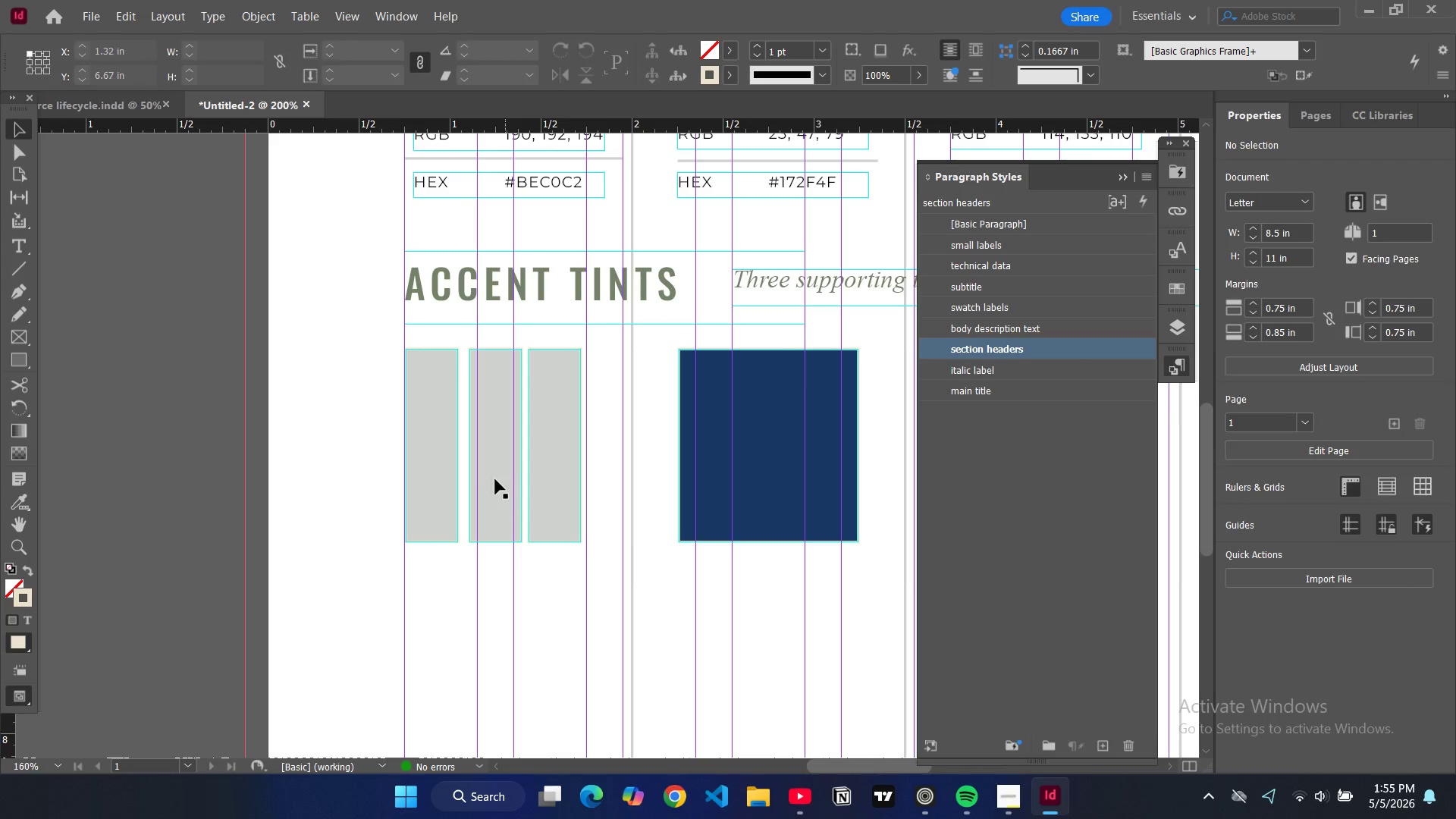 
left_click([488, 472])
 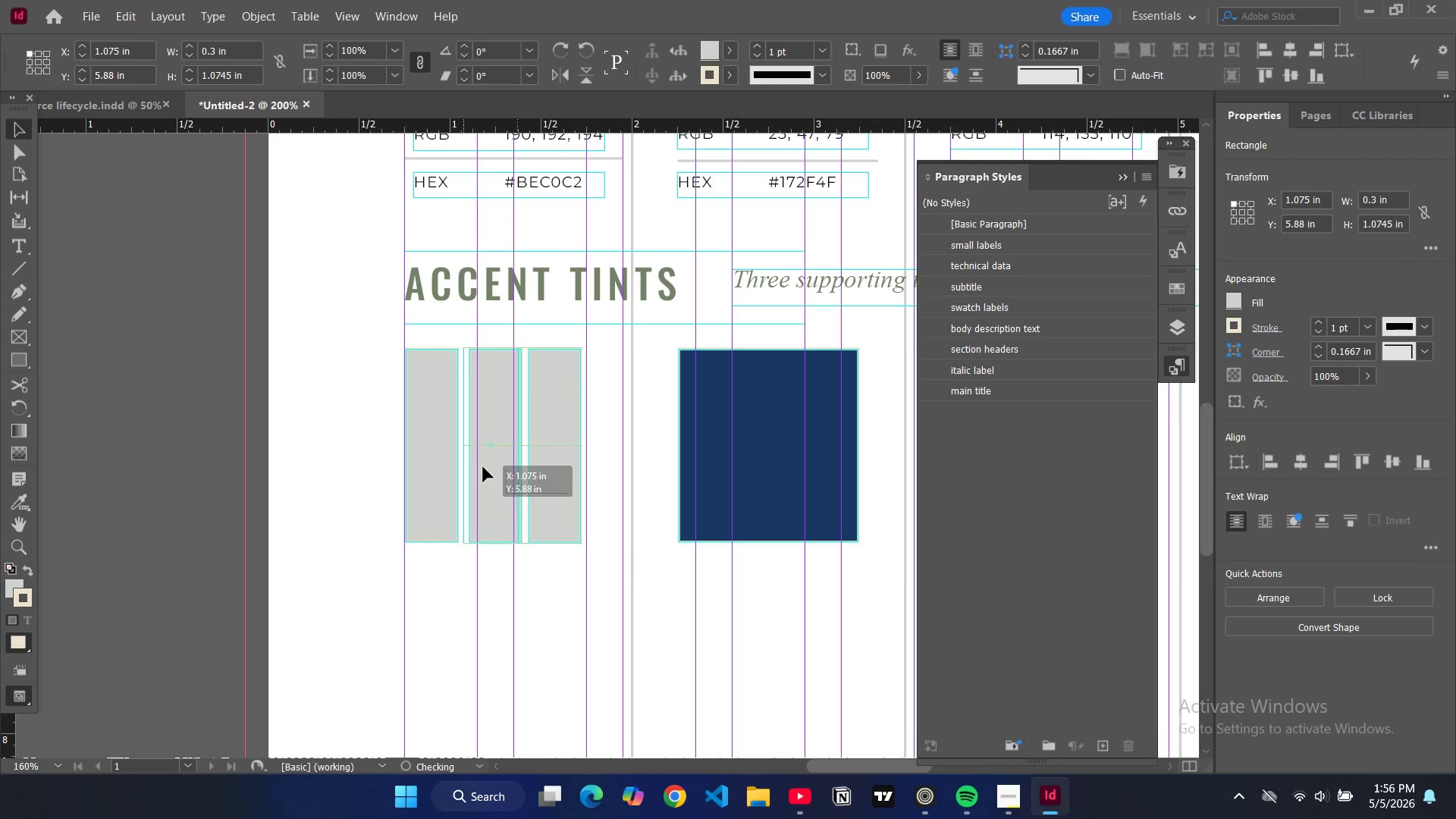 
left_click_drag(start_coordinate=[483, 467], to_coordinate=[489, 469])
 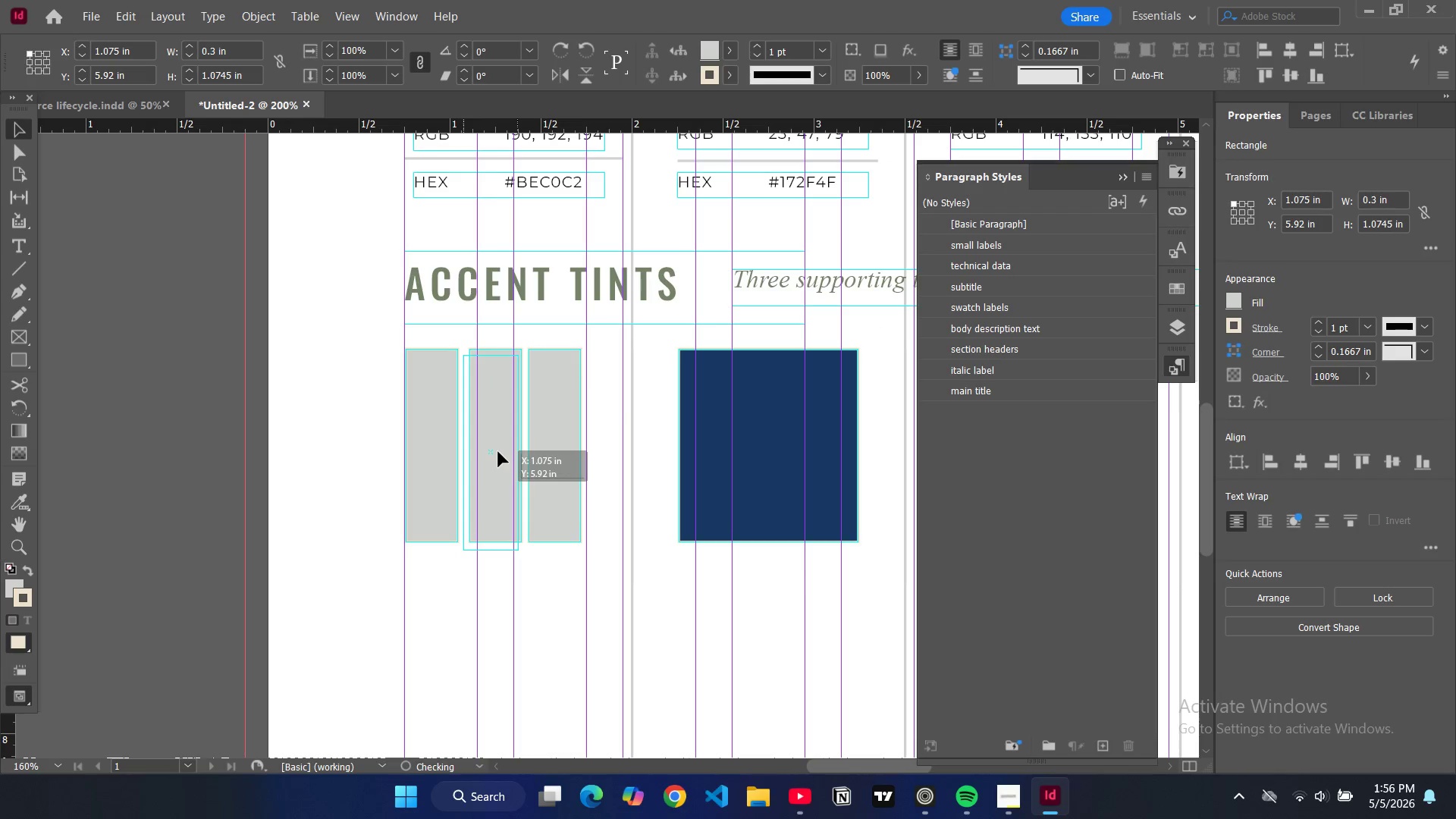 
wait(14.48)
 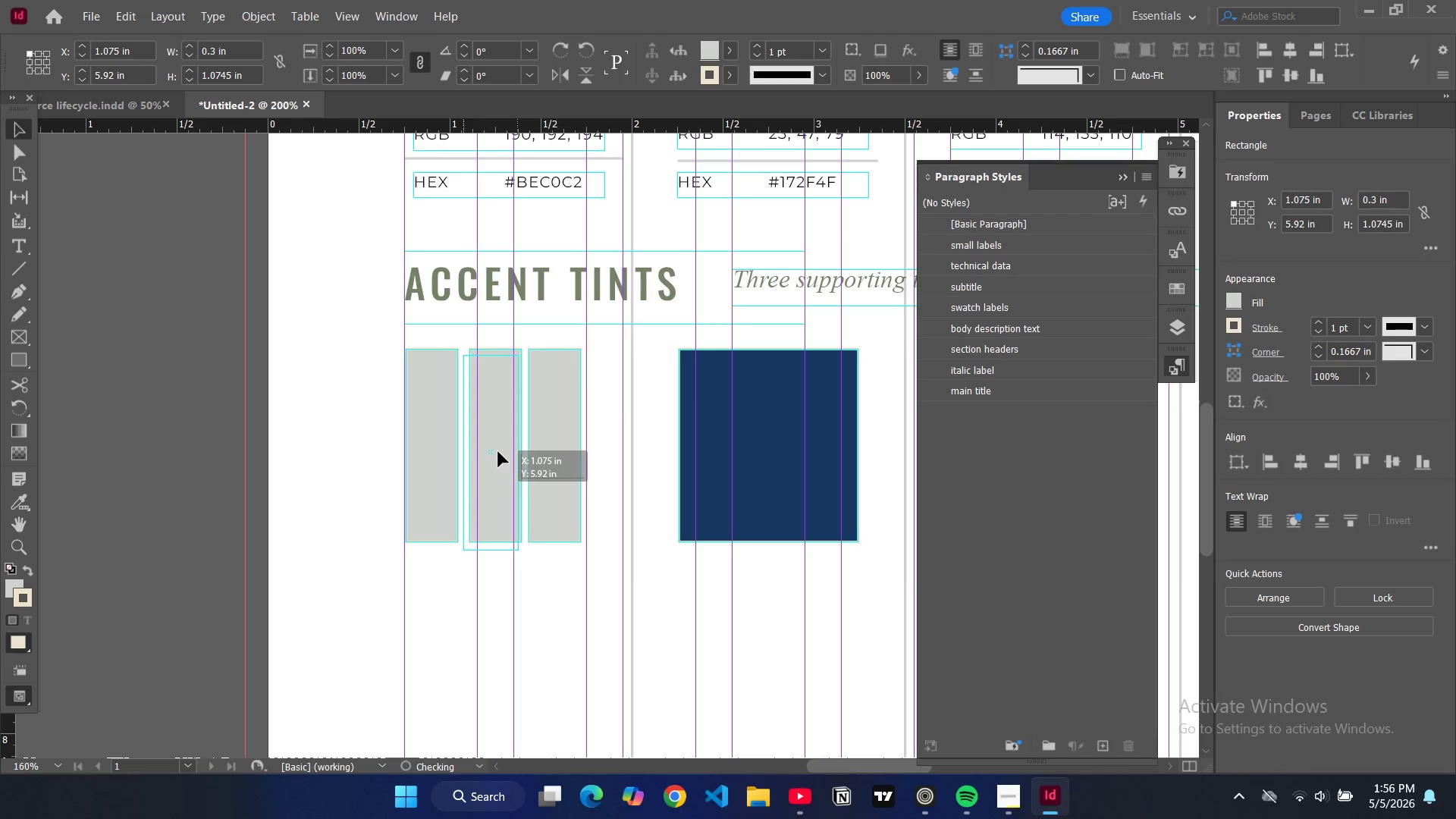 
left_click([547, 445])
 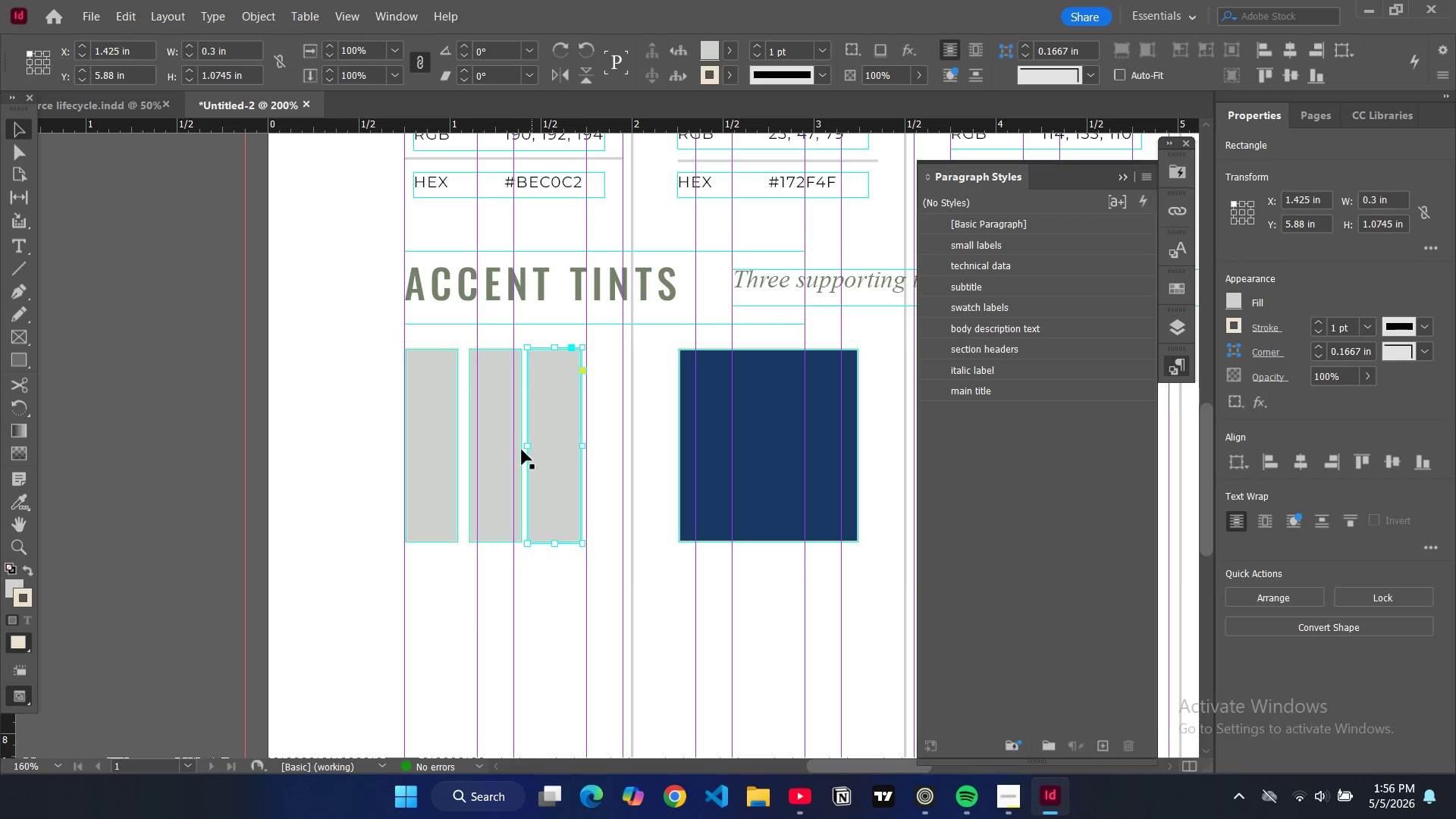 
left_click([500, 460])
 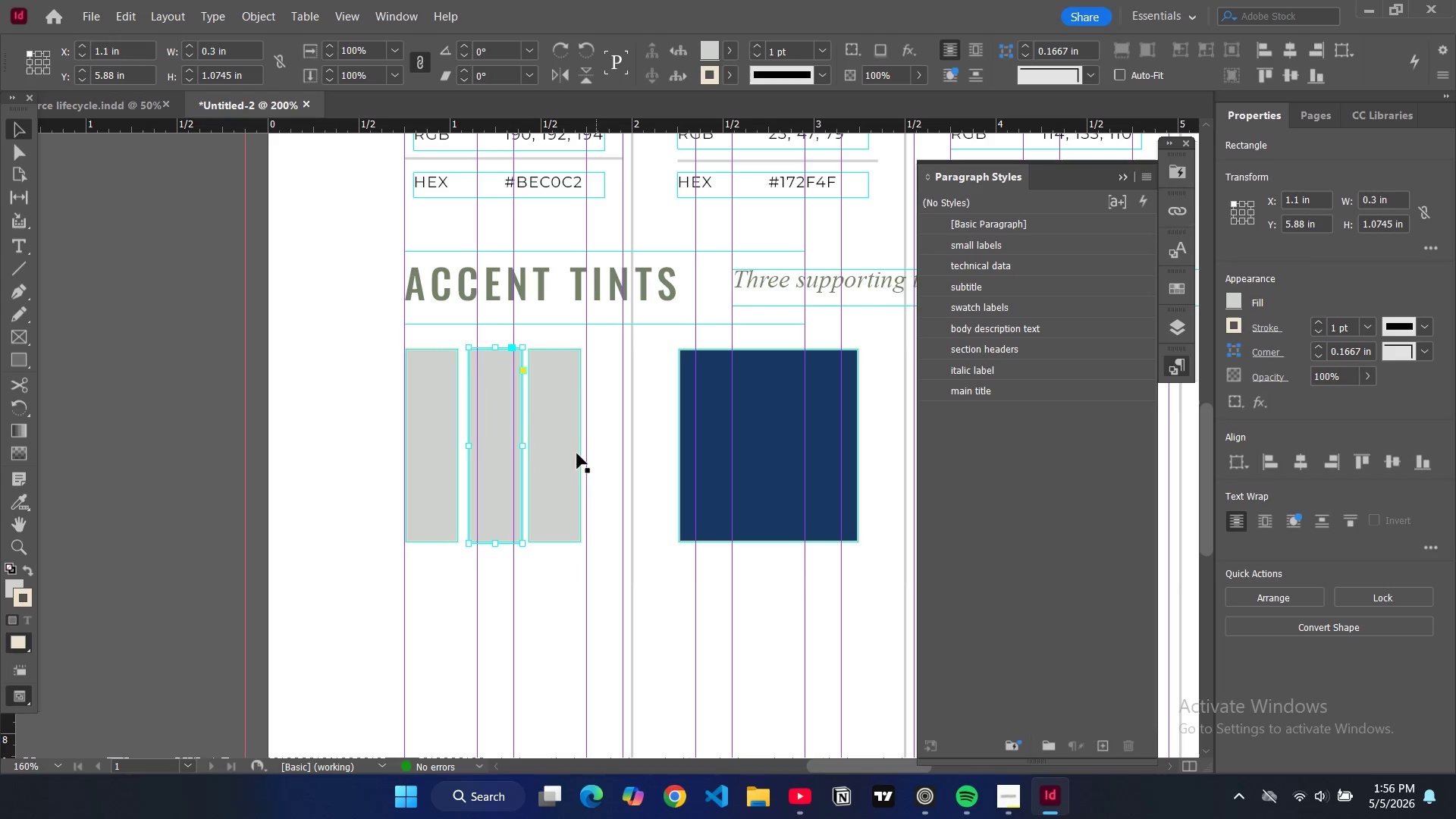 
left_click([563, 455])
 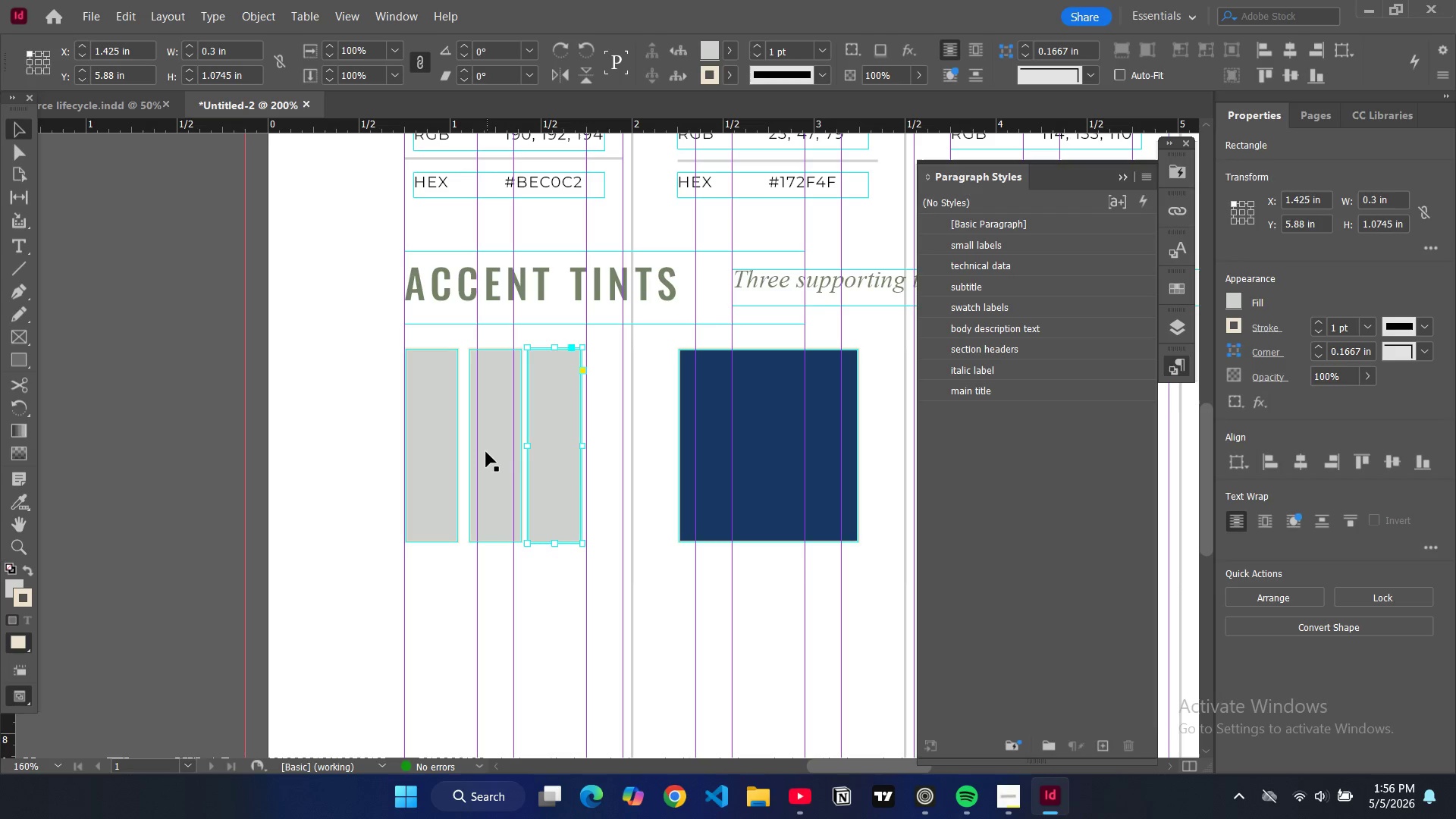 
left_click([486, 452])
 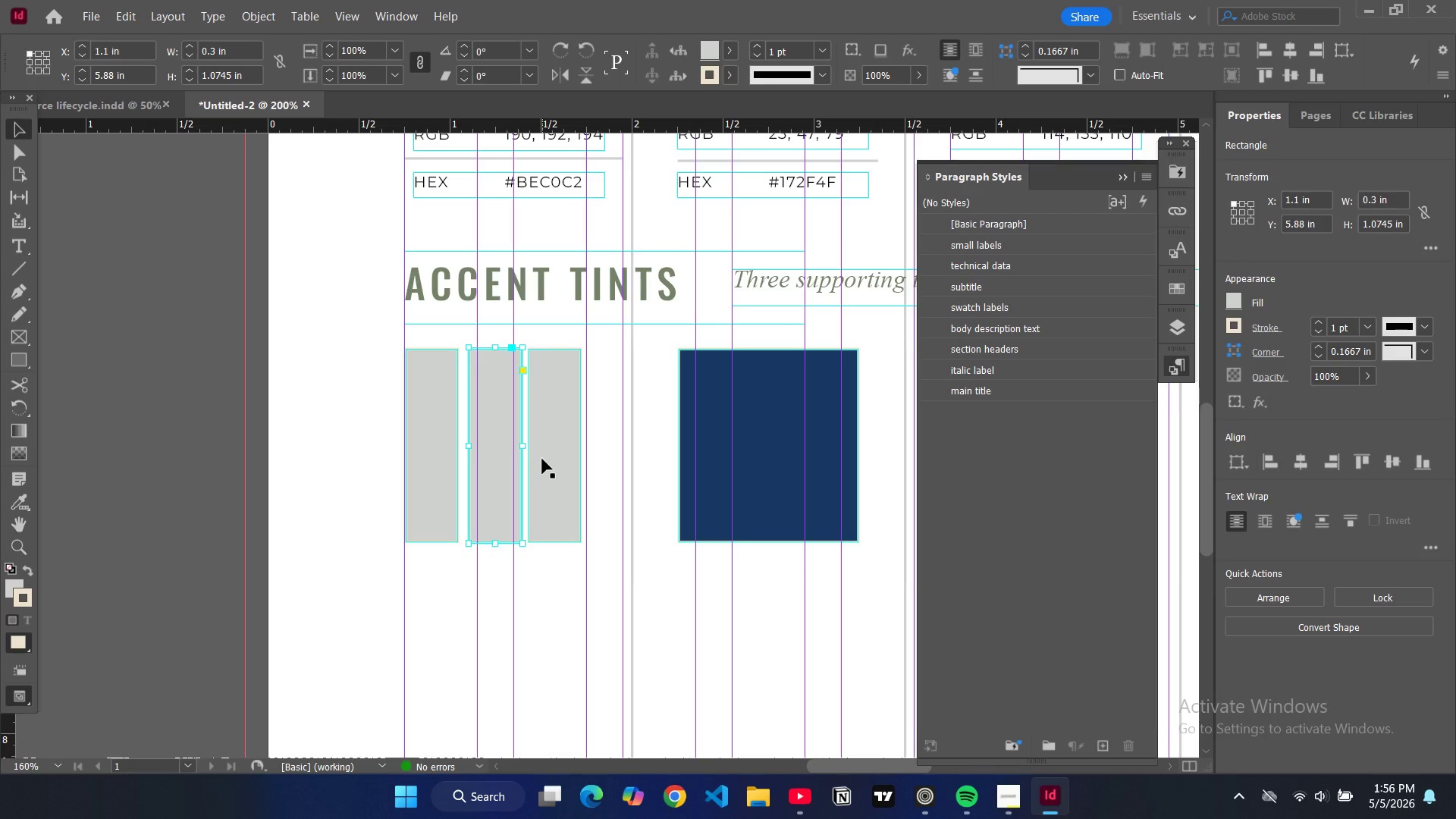 
wait(24.56)
 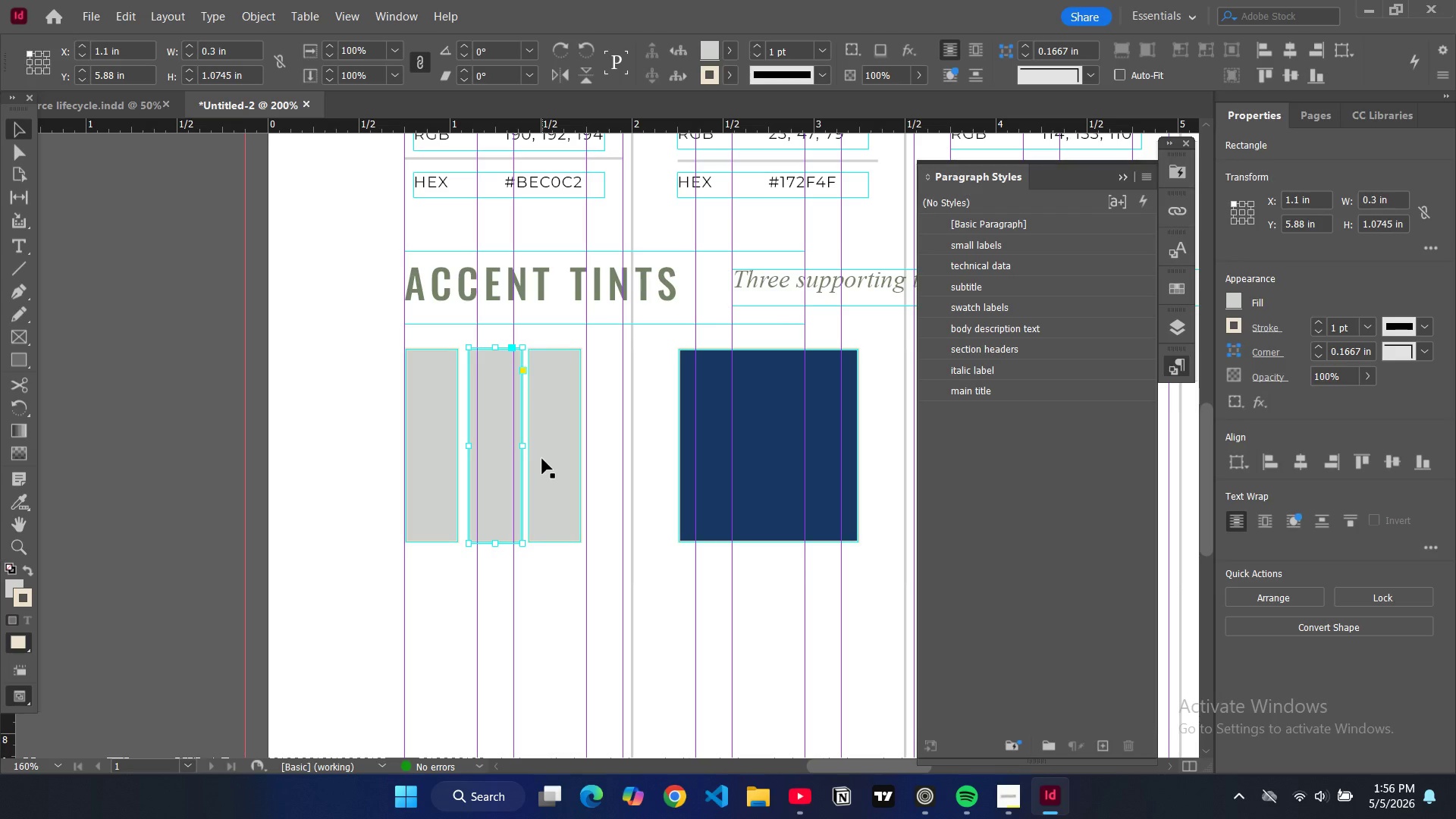 
double_click([1301, 203])
 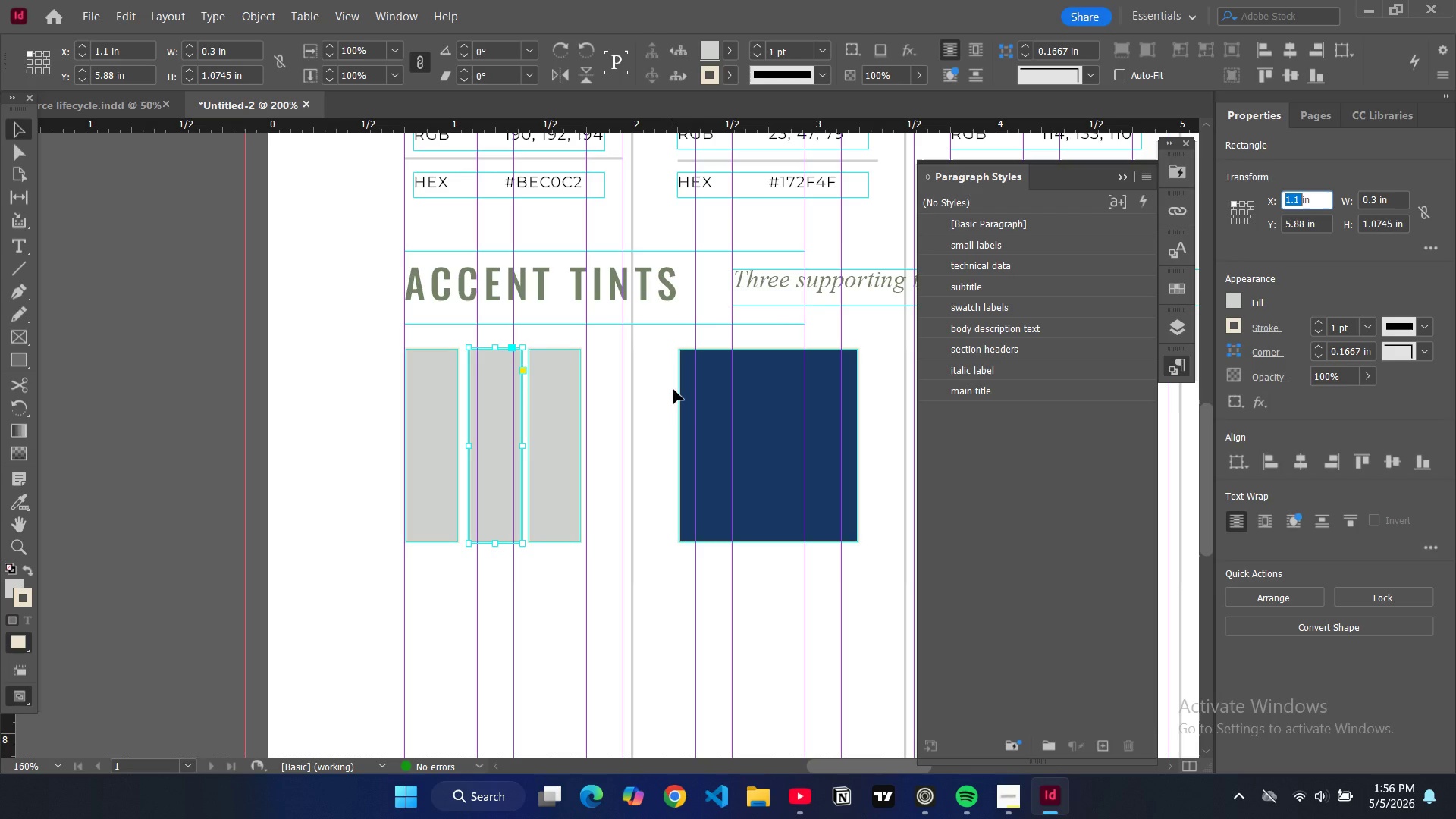 
wait(12.22)
 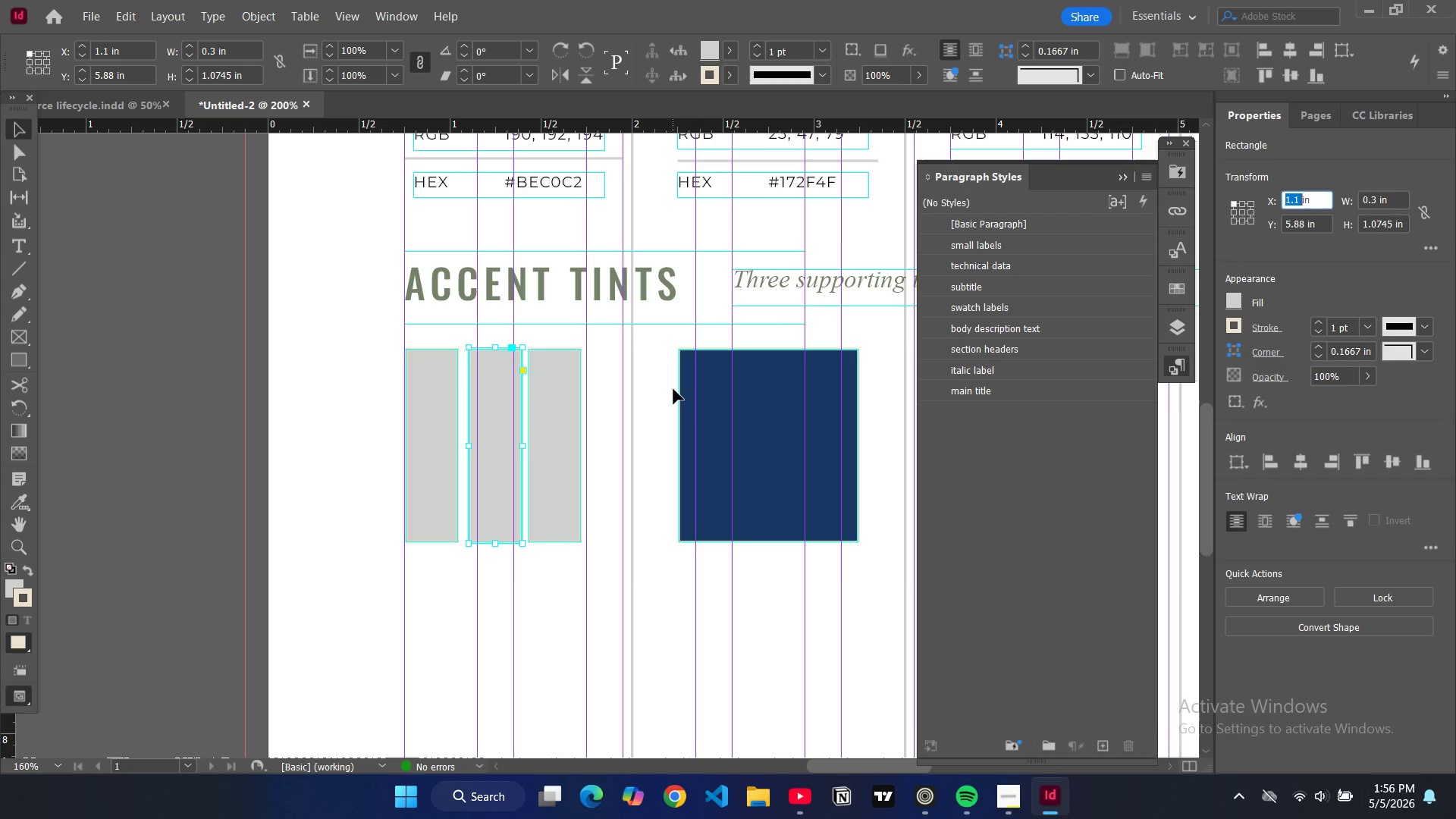 
type(0.53333)
 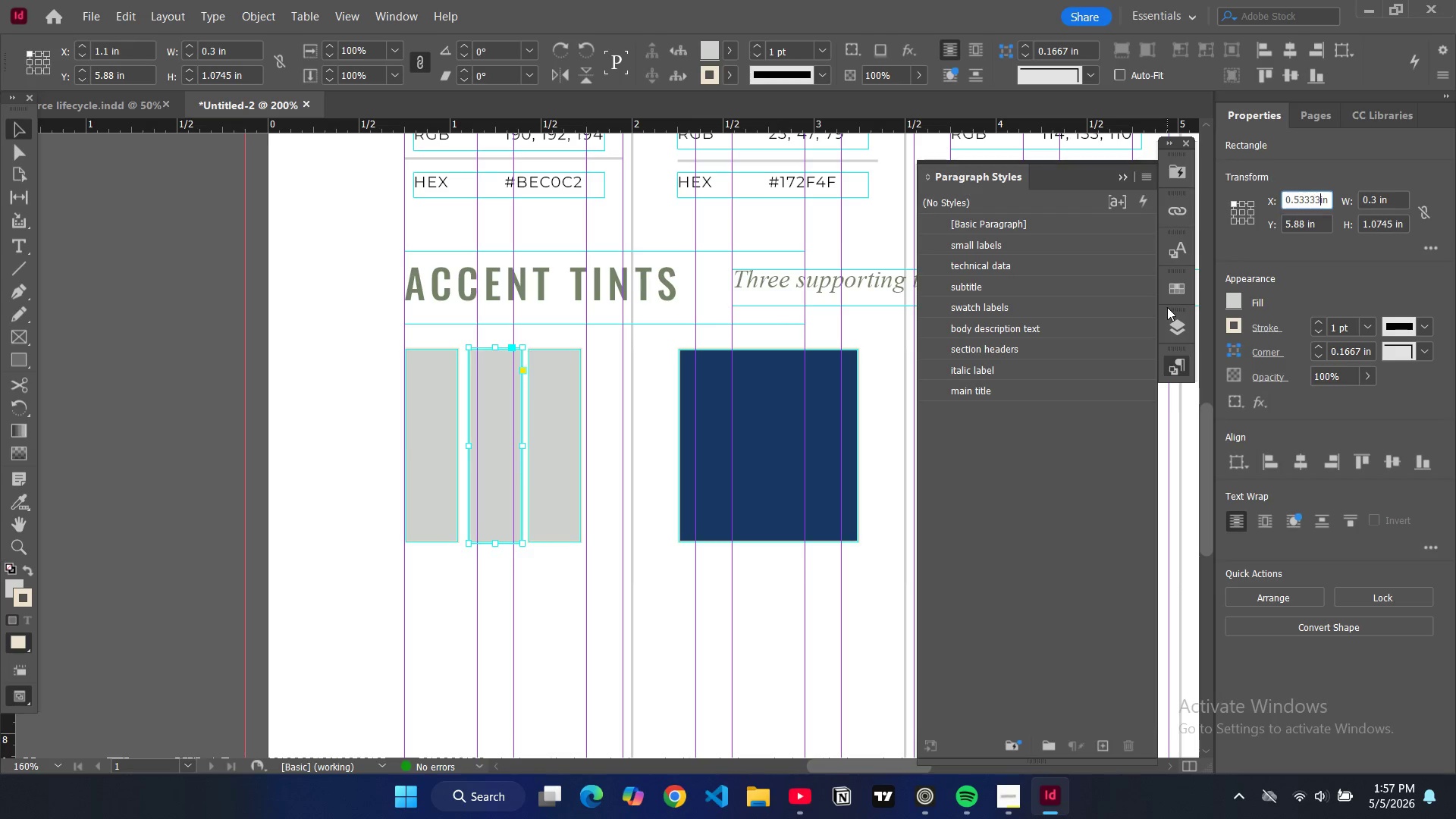 
key(Enter)
 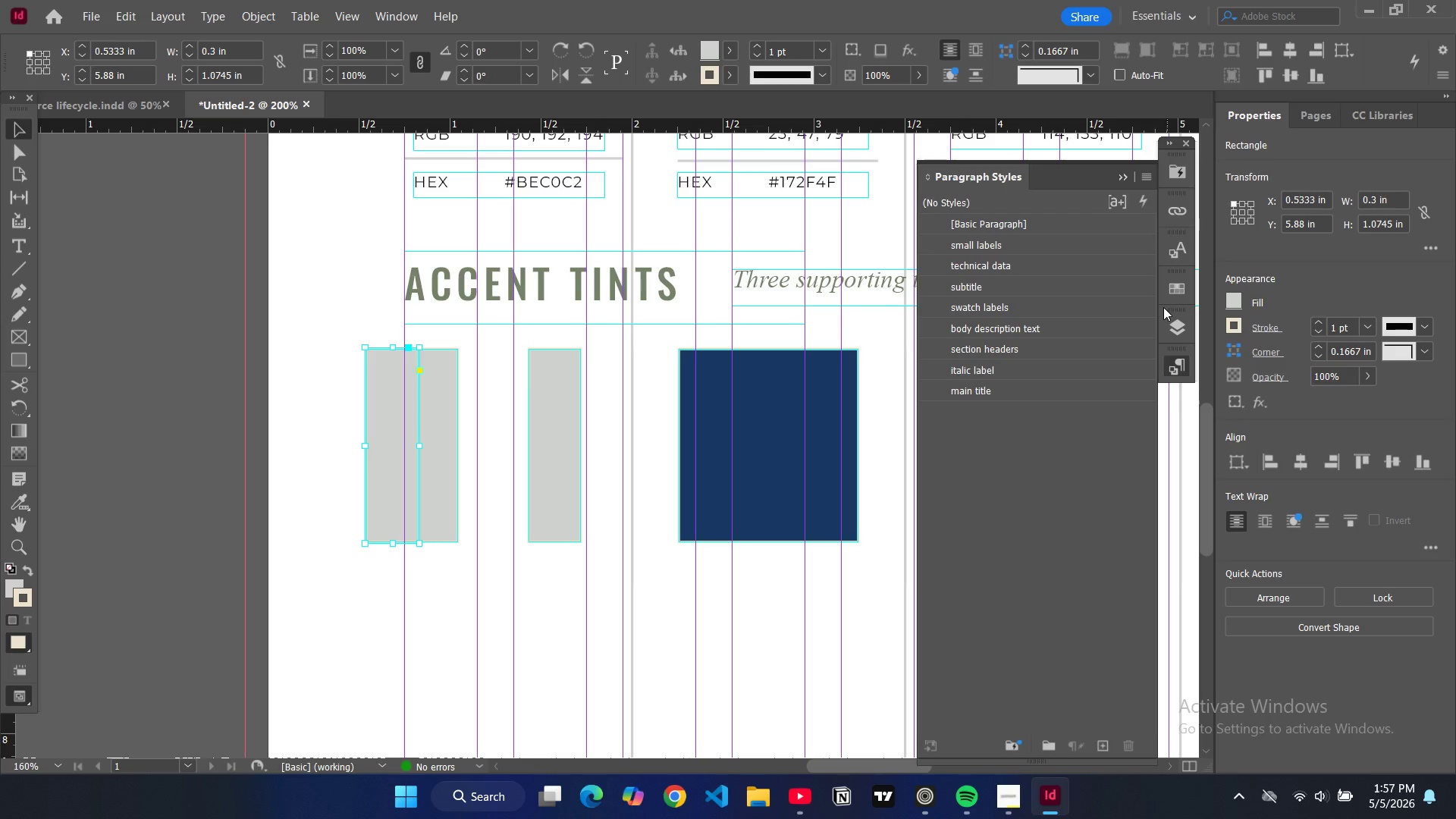 
key(Control+Z)
 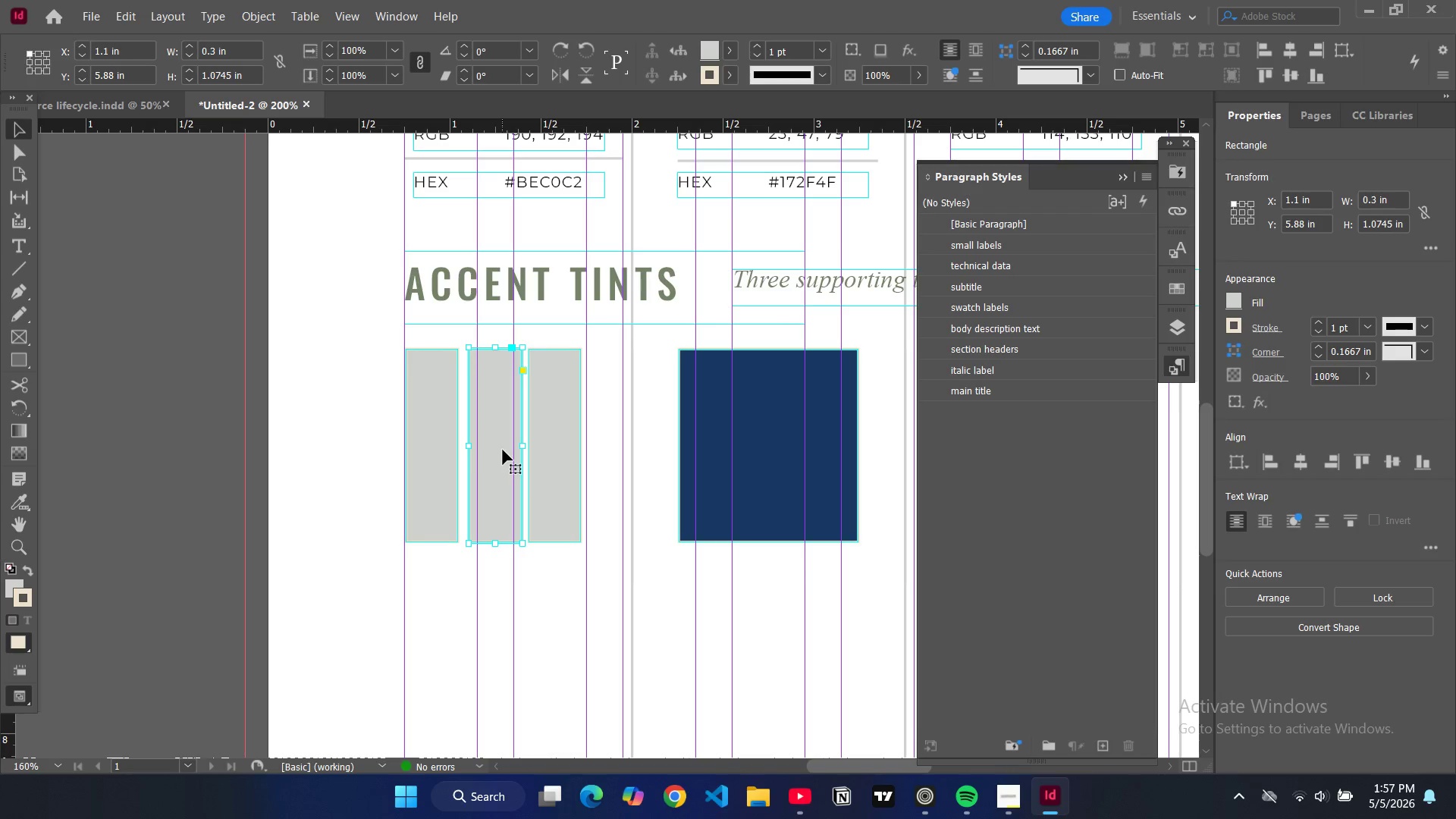 
key(Backspace)
 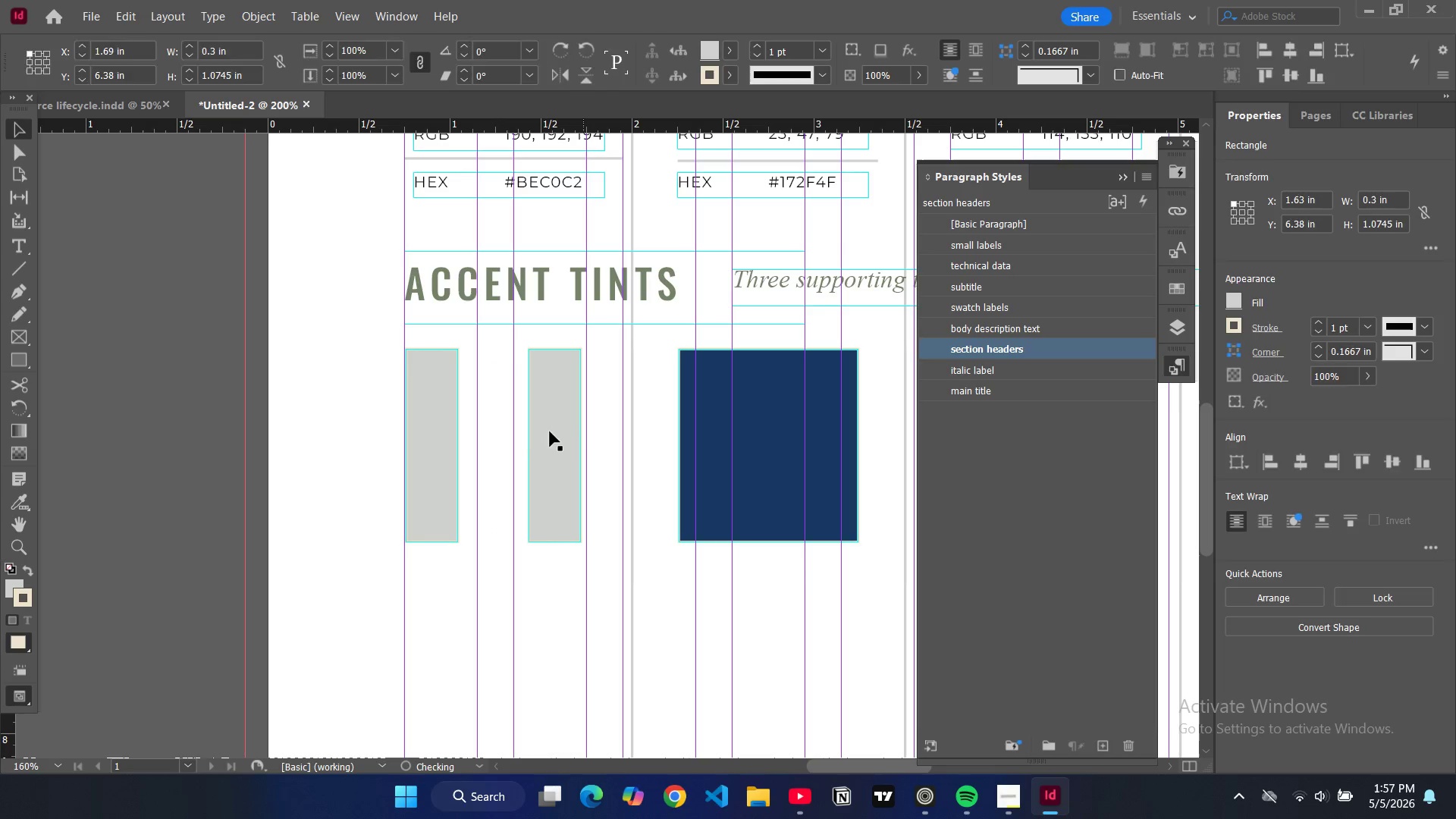 
left_click([550, 431])
 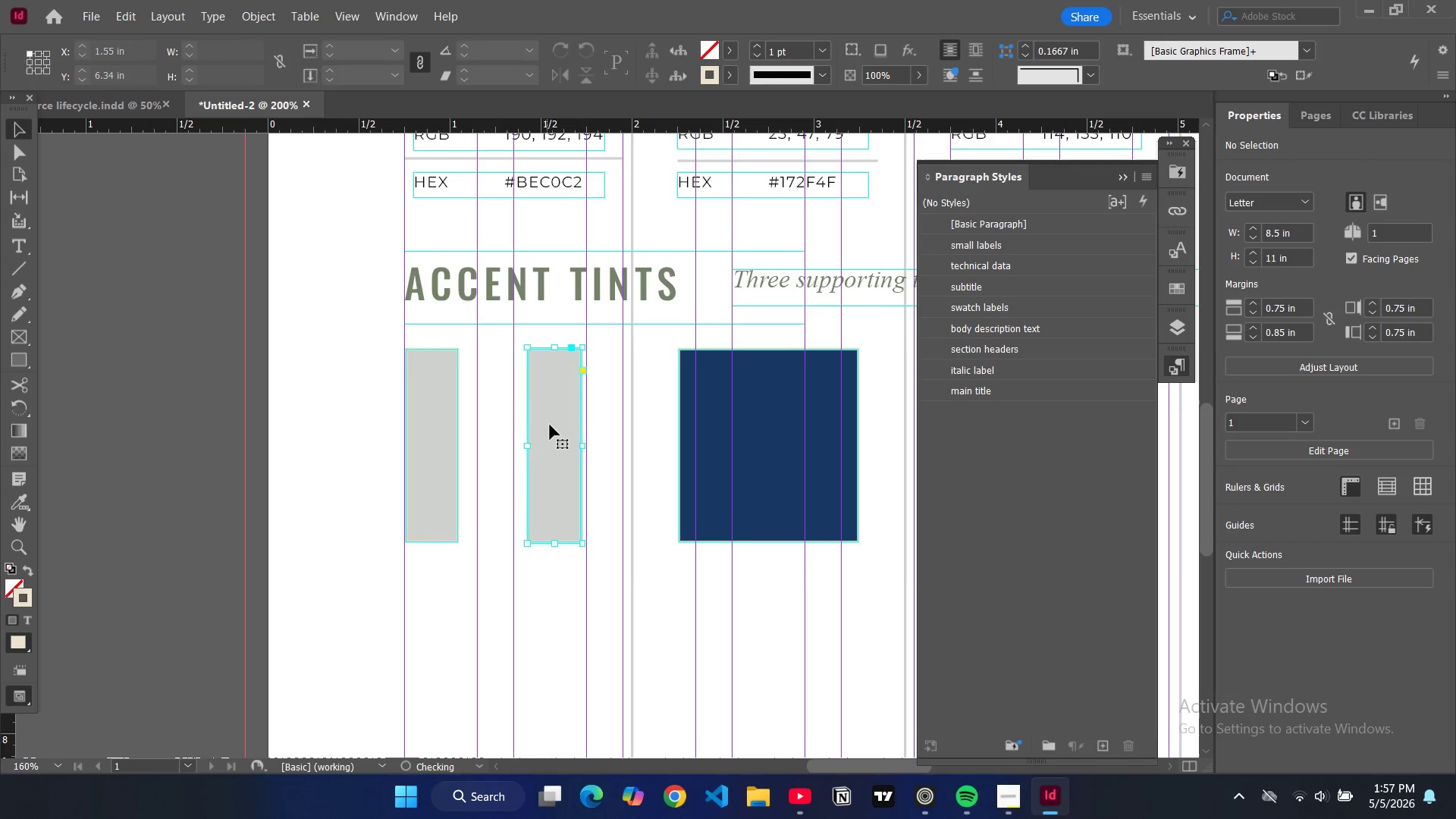 
left_click_drag(start_coordinate=[550, 425], to_coordinate=[488, 422])
 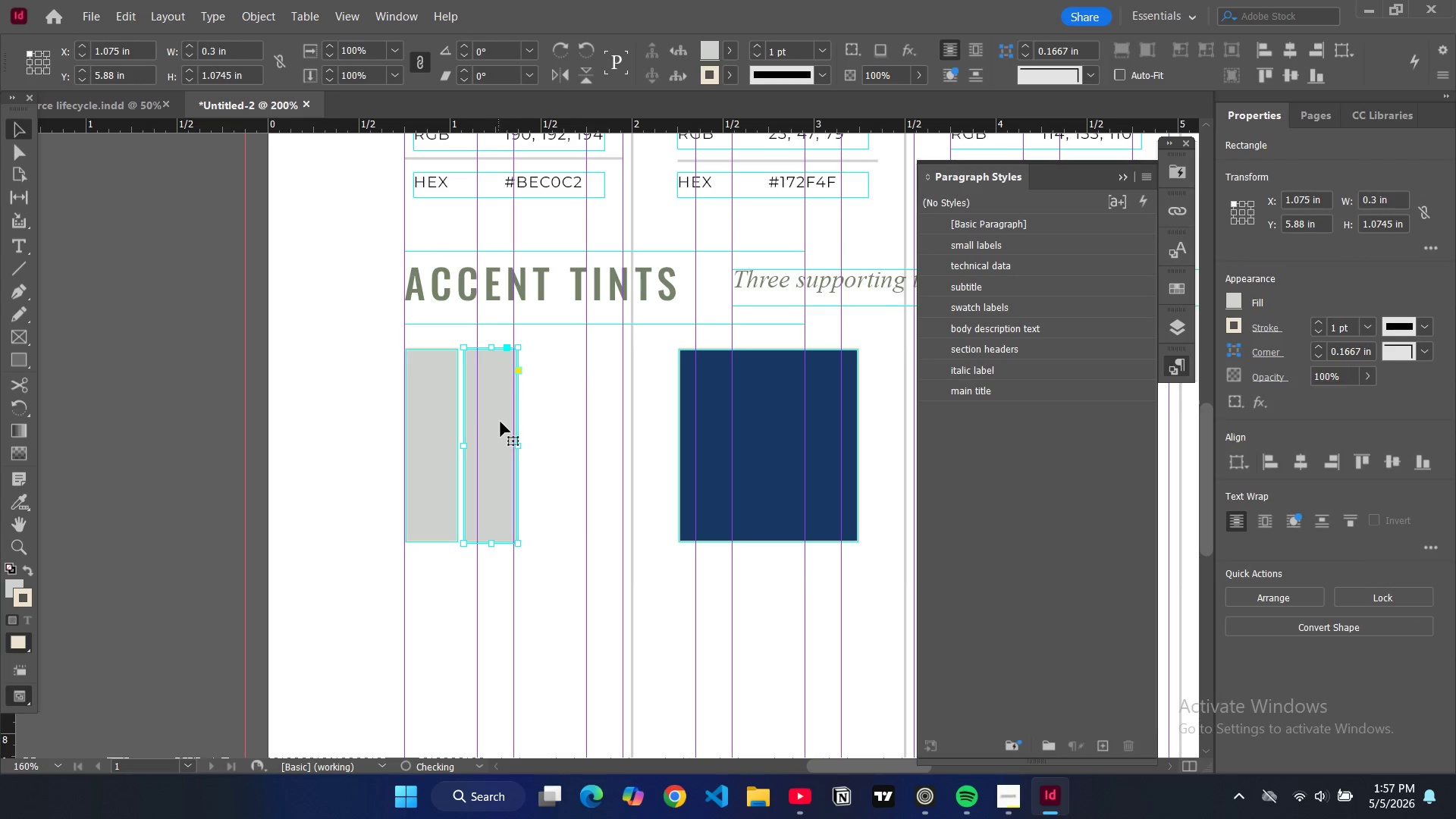 
key(Control+V)
 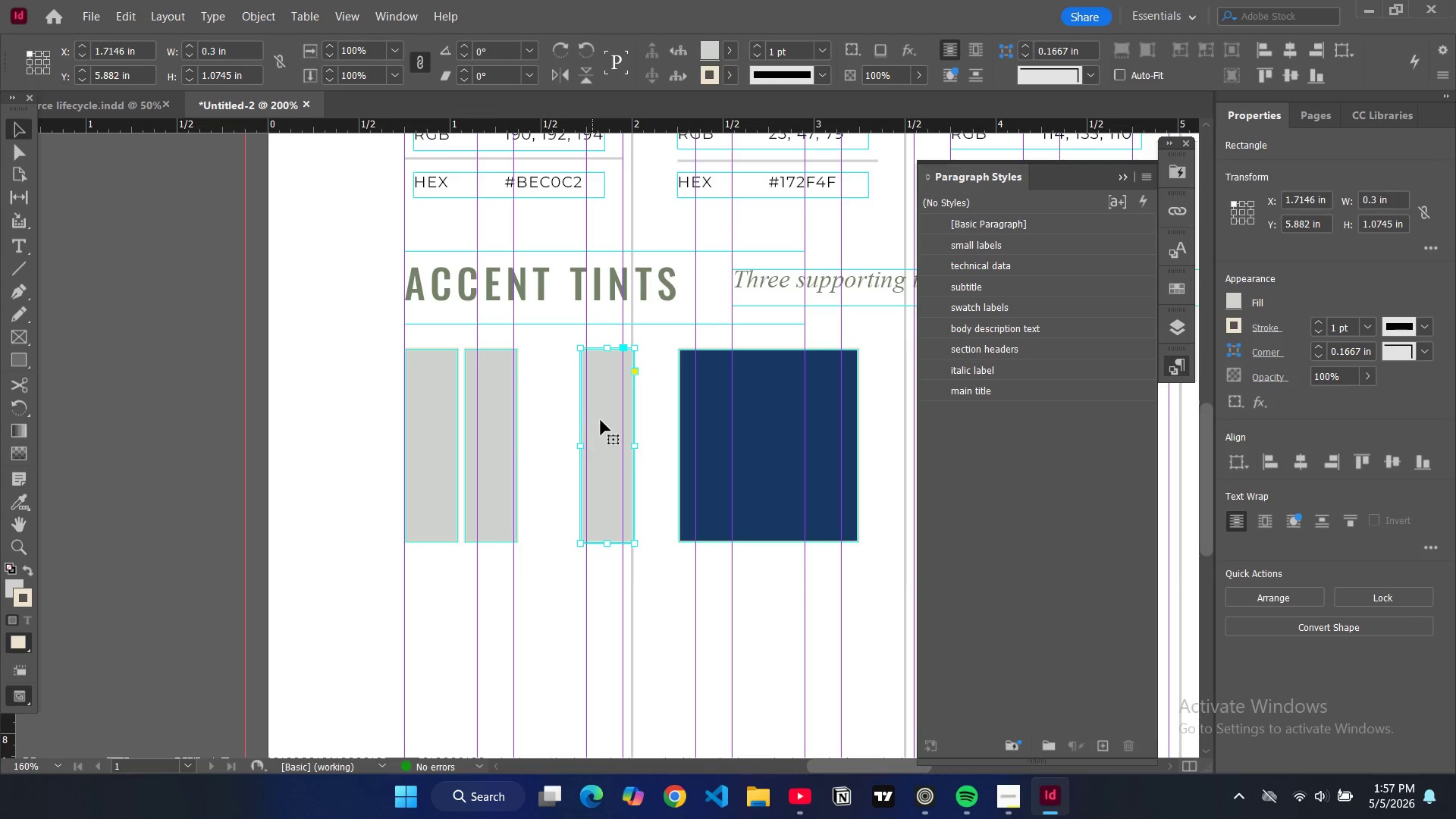 
left_click_drag(start_coordinate=[604, 423], to_coordinate=[547, 422])
 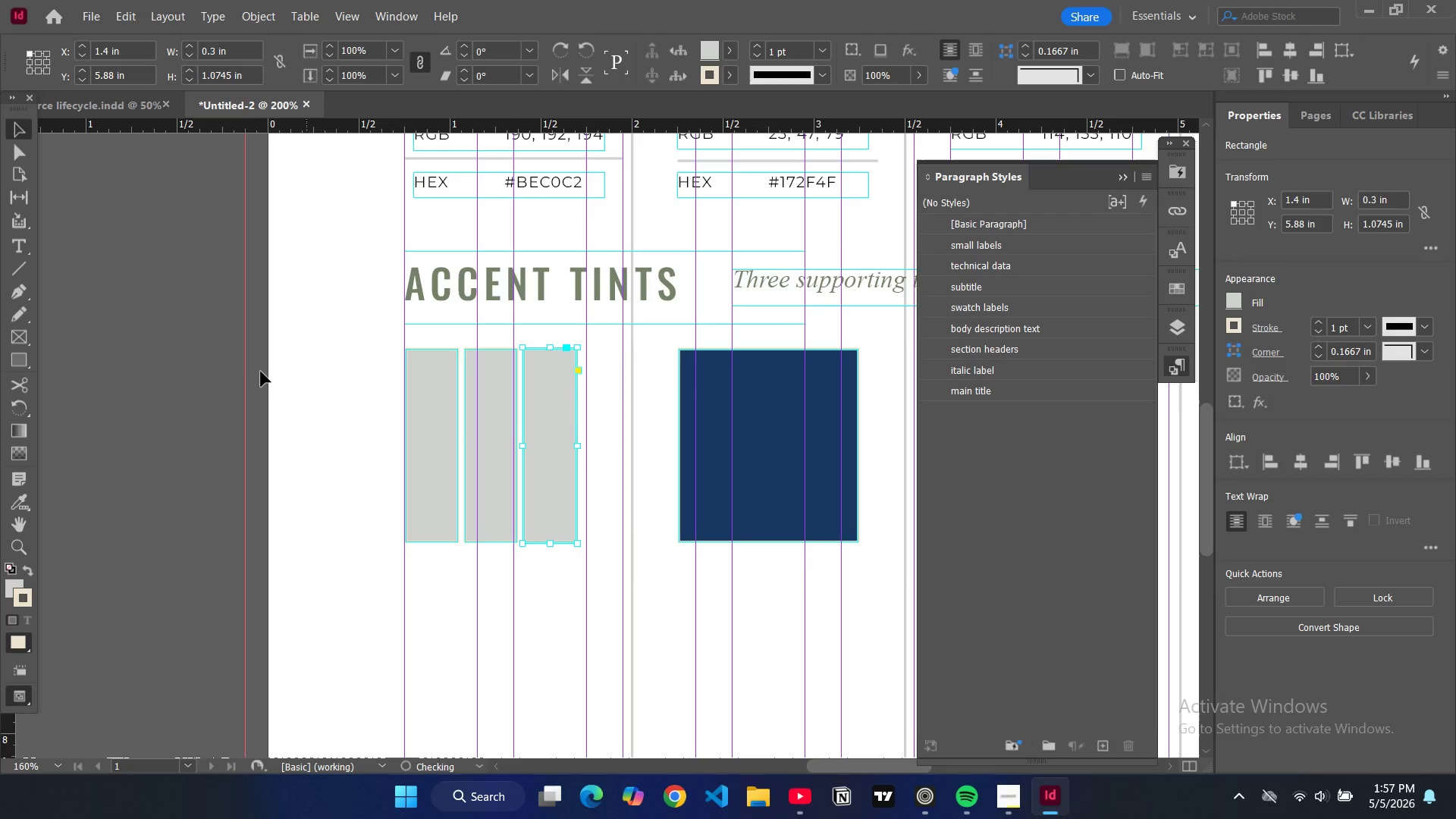 
left_click([245, 372])
 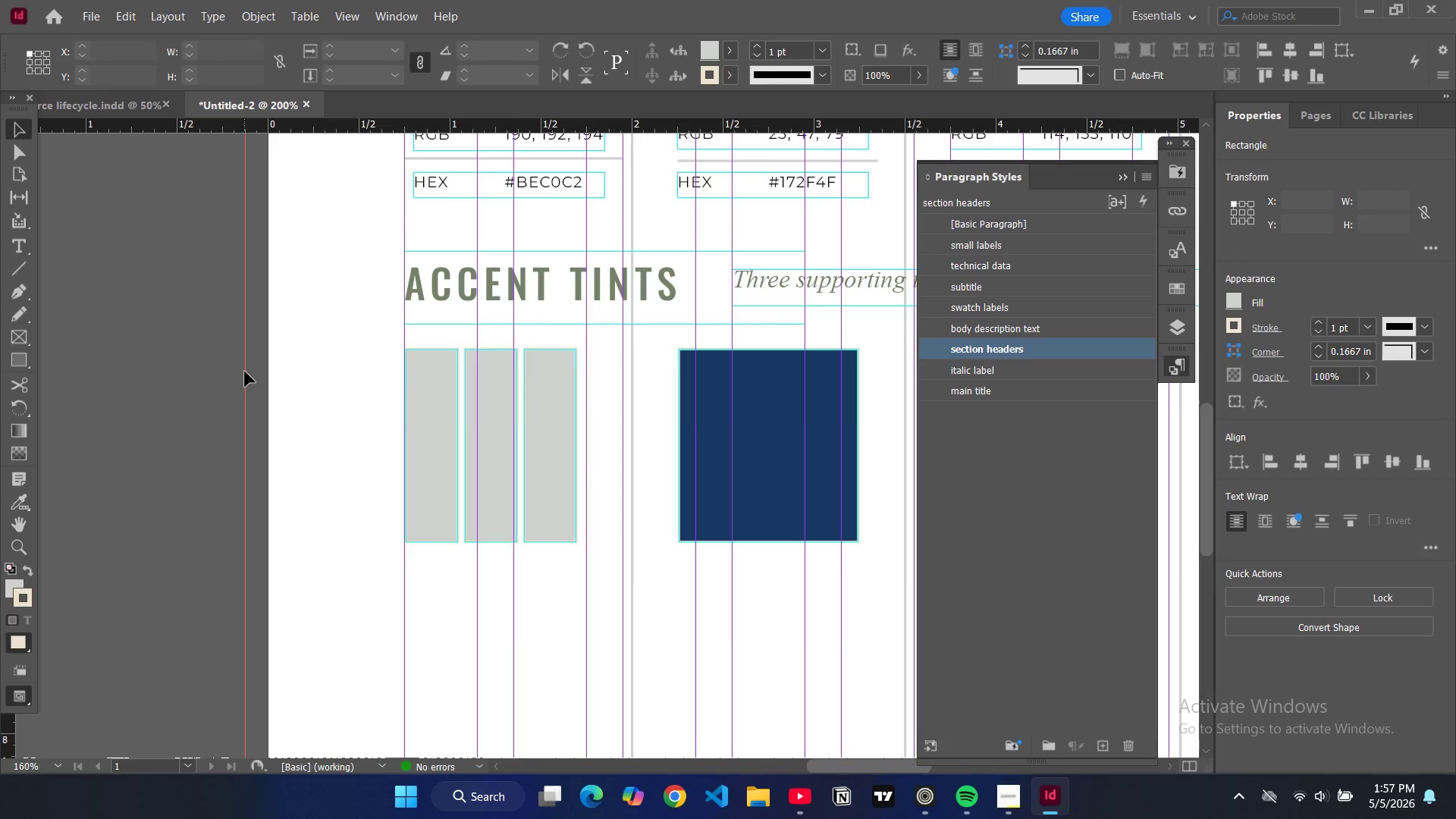 
scroll: coordinate [246, 371], scroll_direction: down, amount: 1.0
 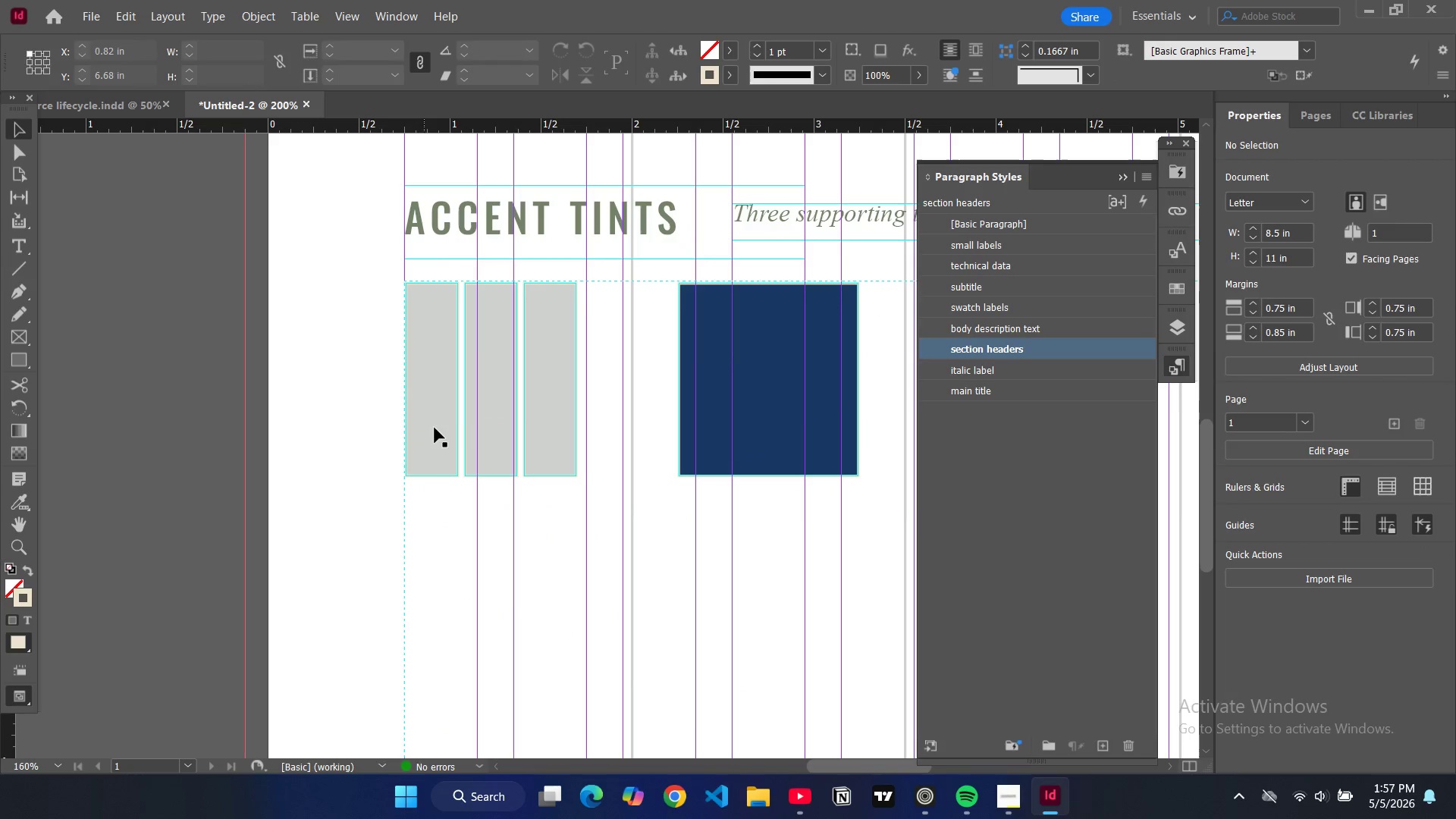 
left_click([435, 425])
 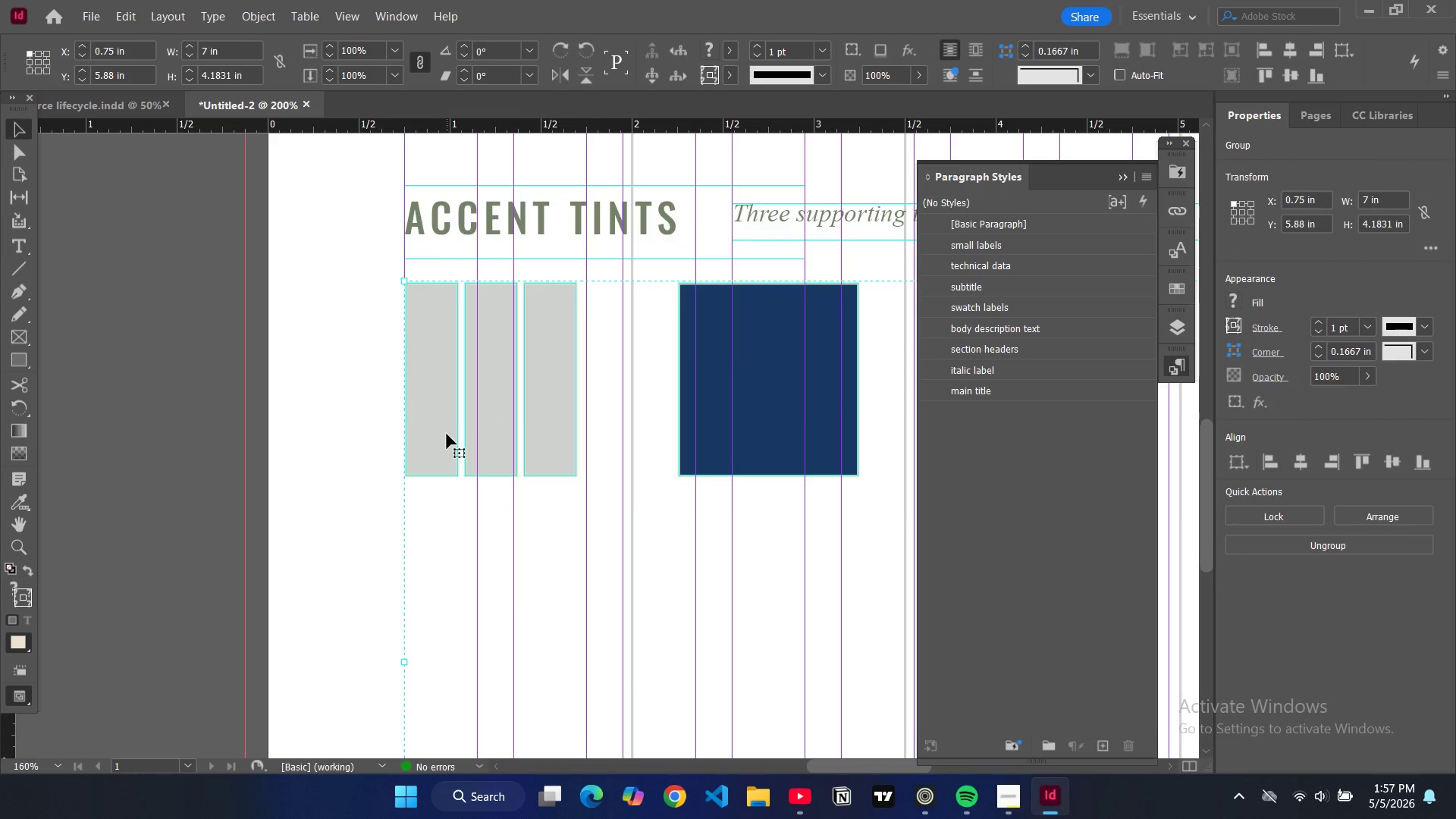 
double_click([447, 434])
 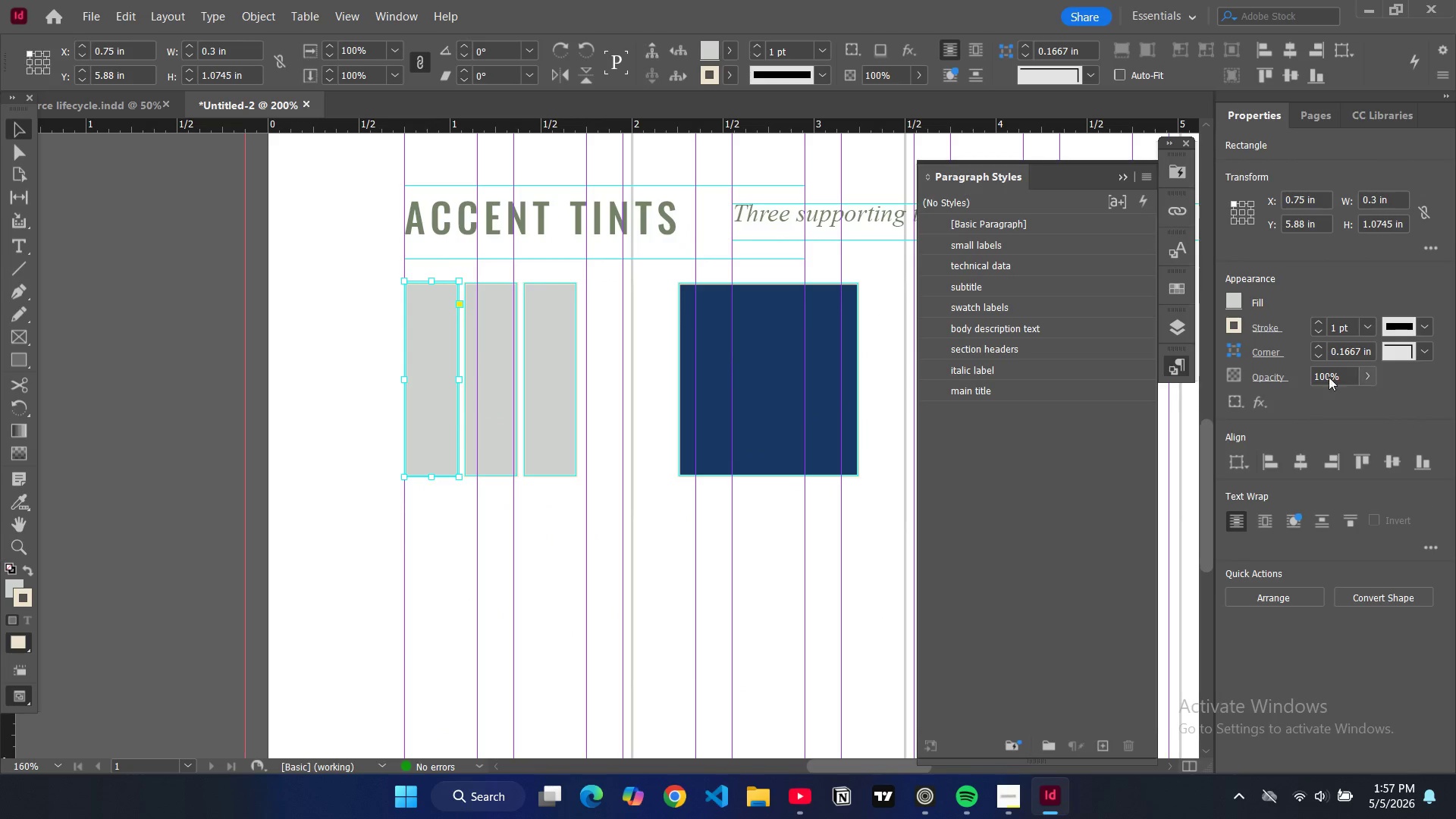 
double_click([1326, 381])
 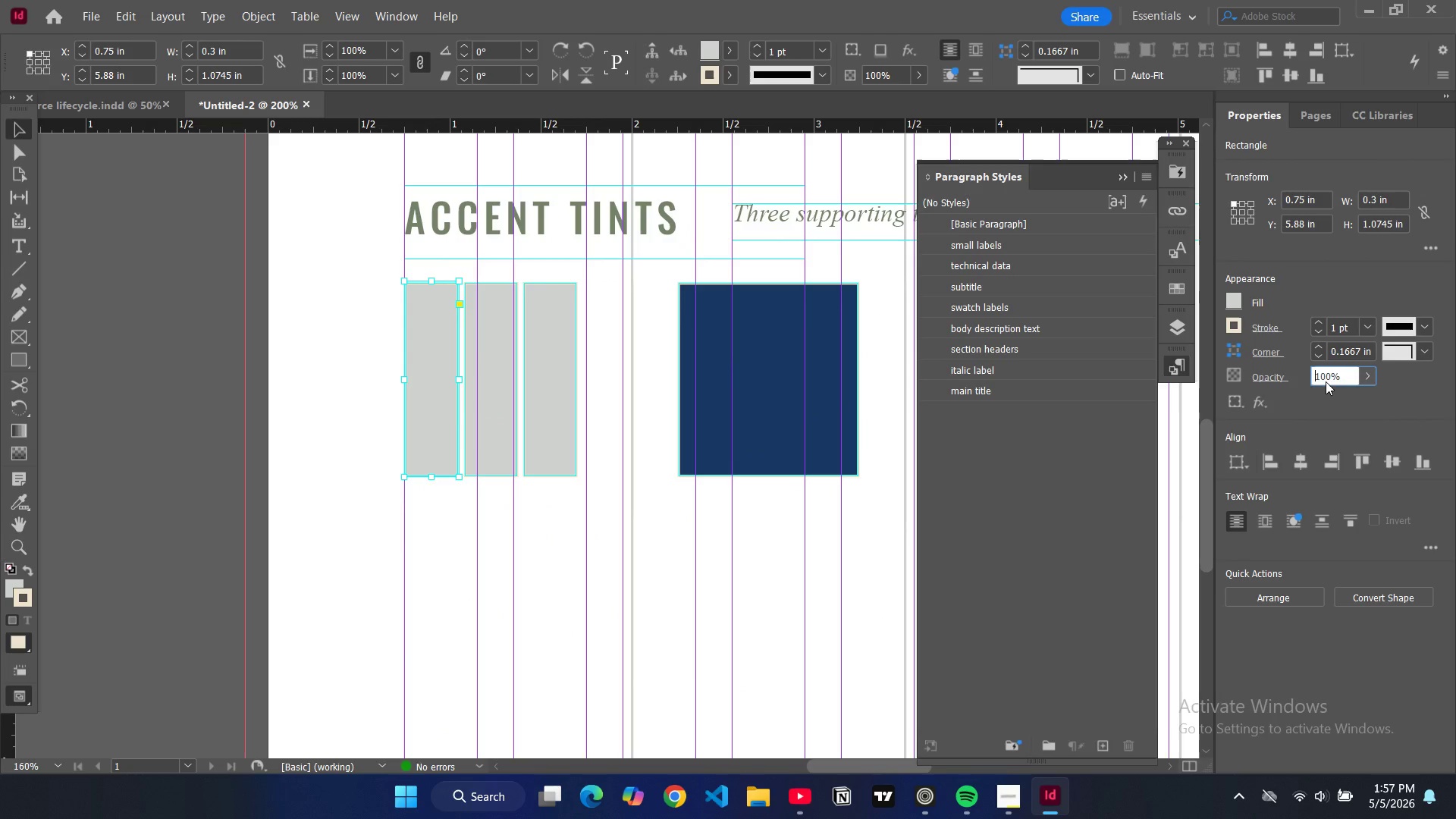 
triple_click([1326, 381])
 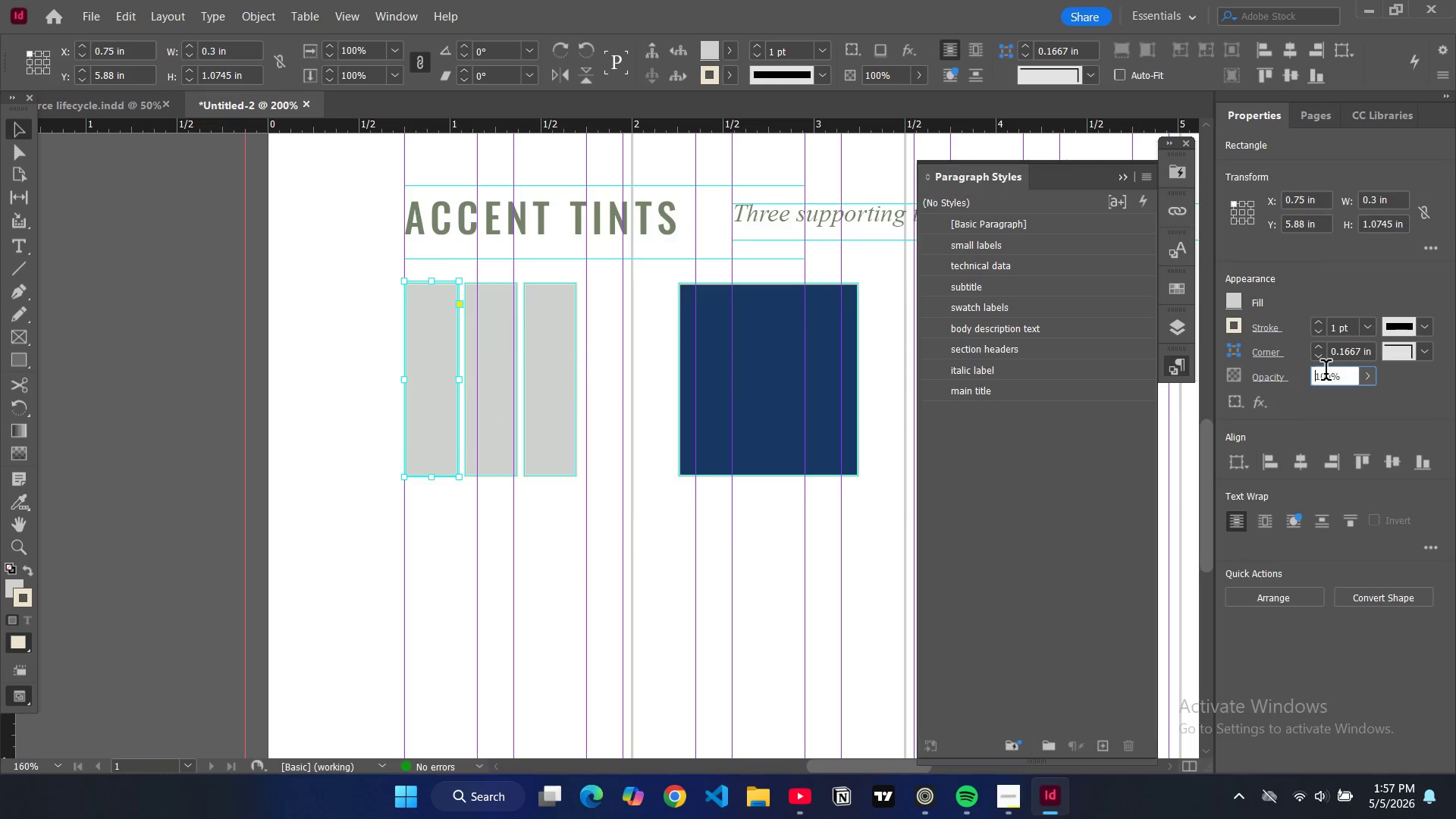 
triple_click([1326, 373])
 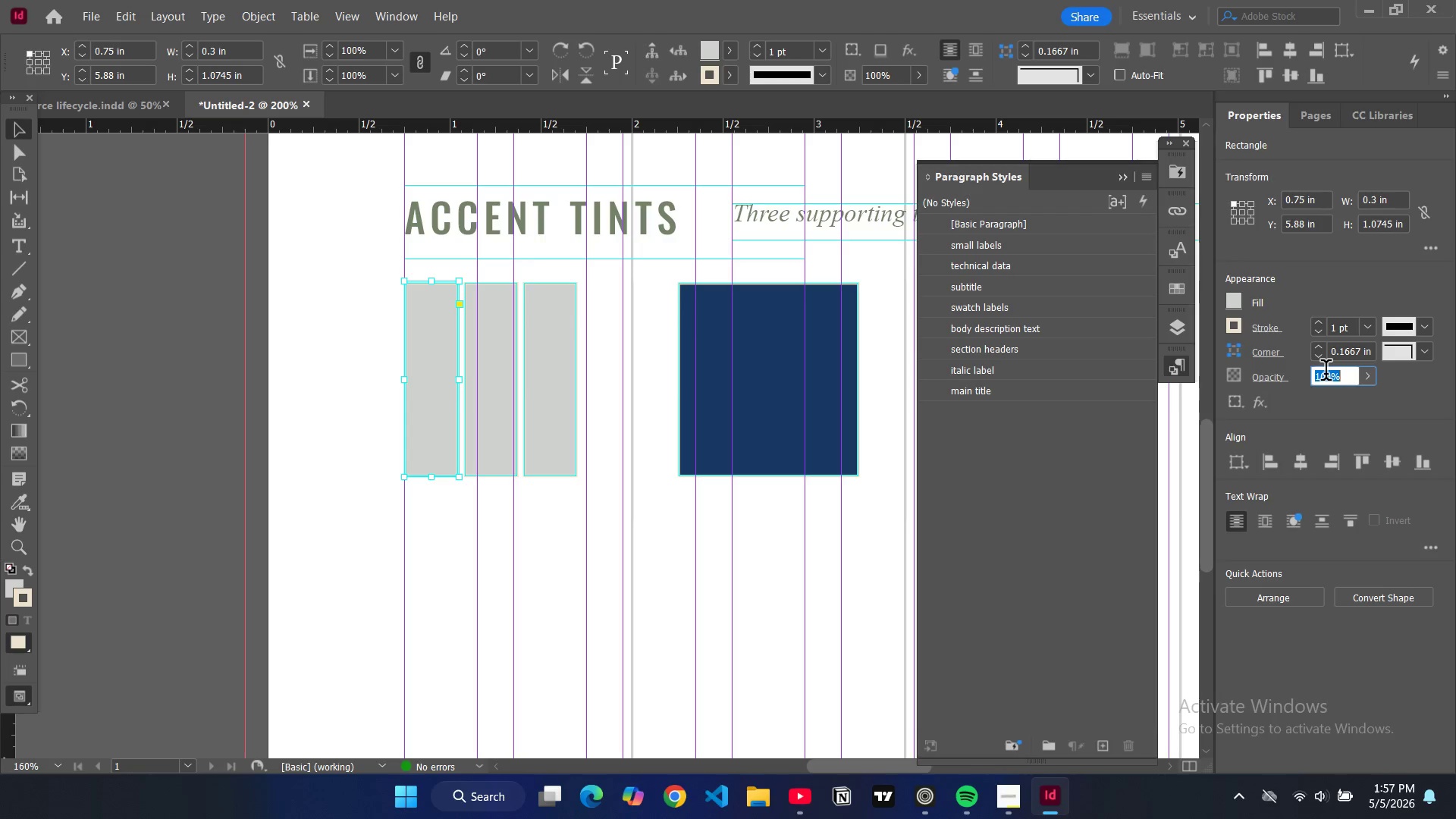 
triple_click([1326, 373])
 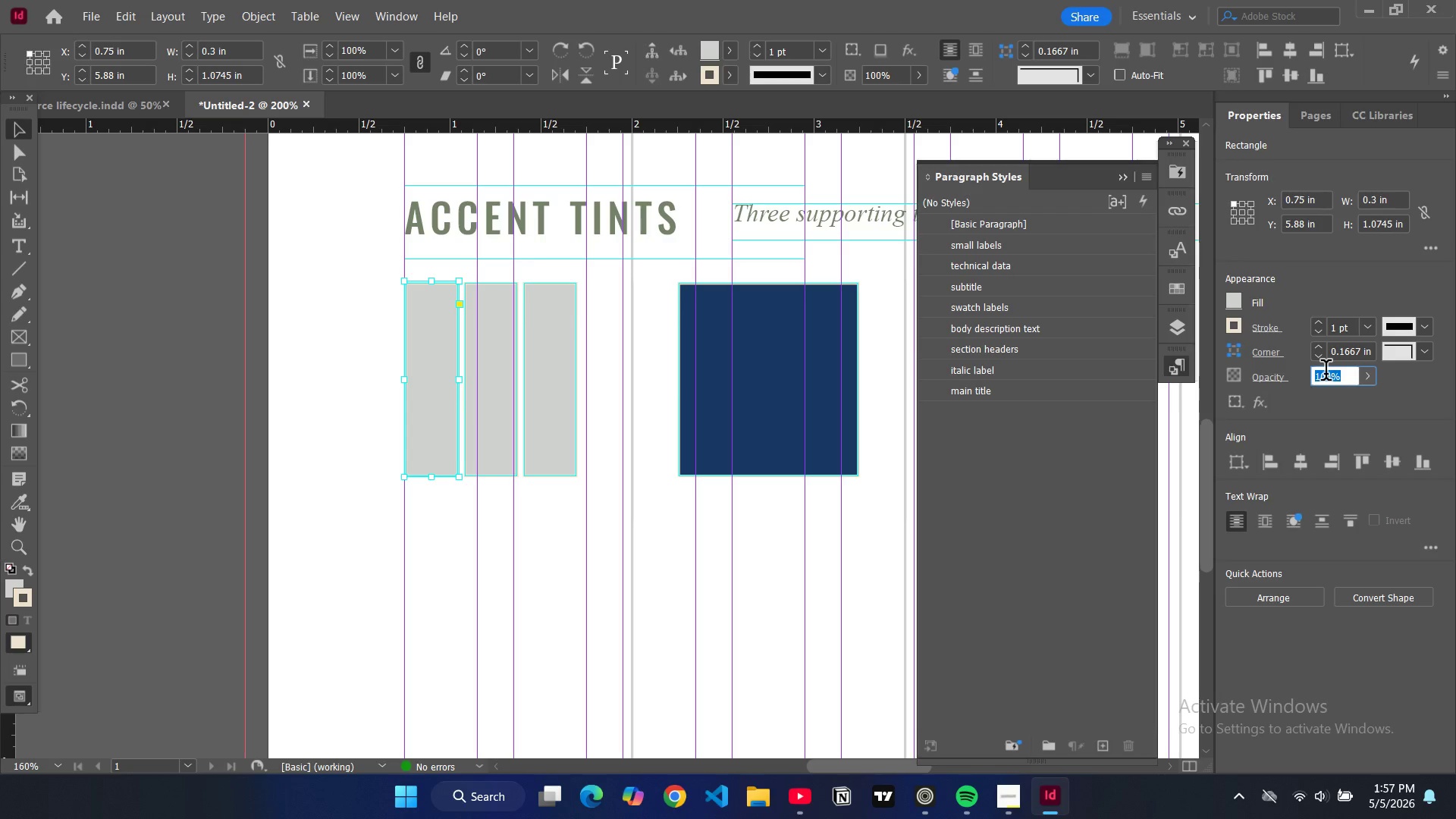 
type(25)
 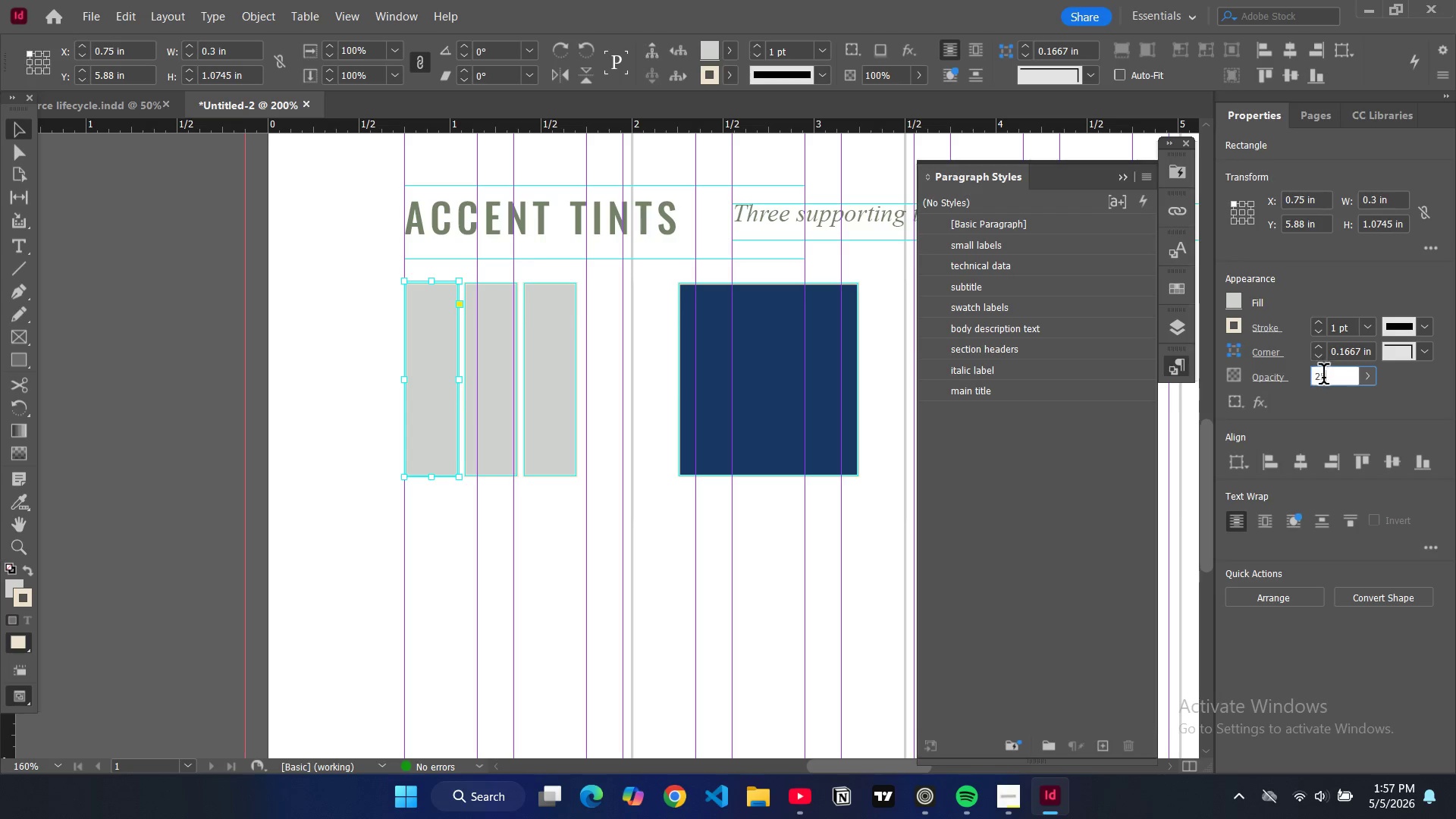 
key(Enter)
 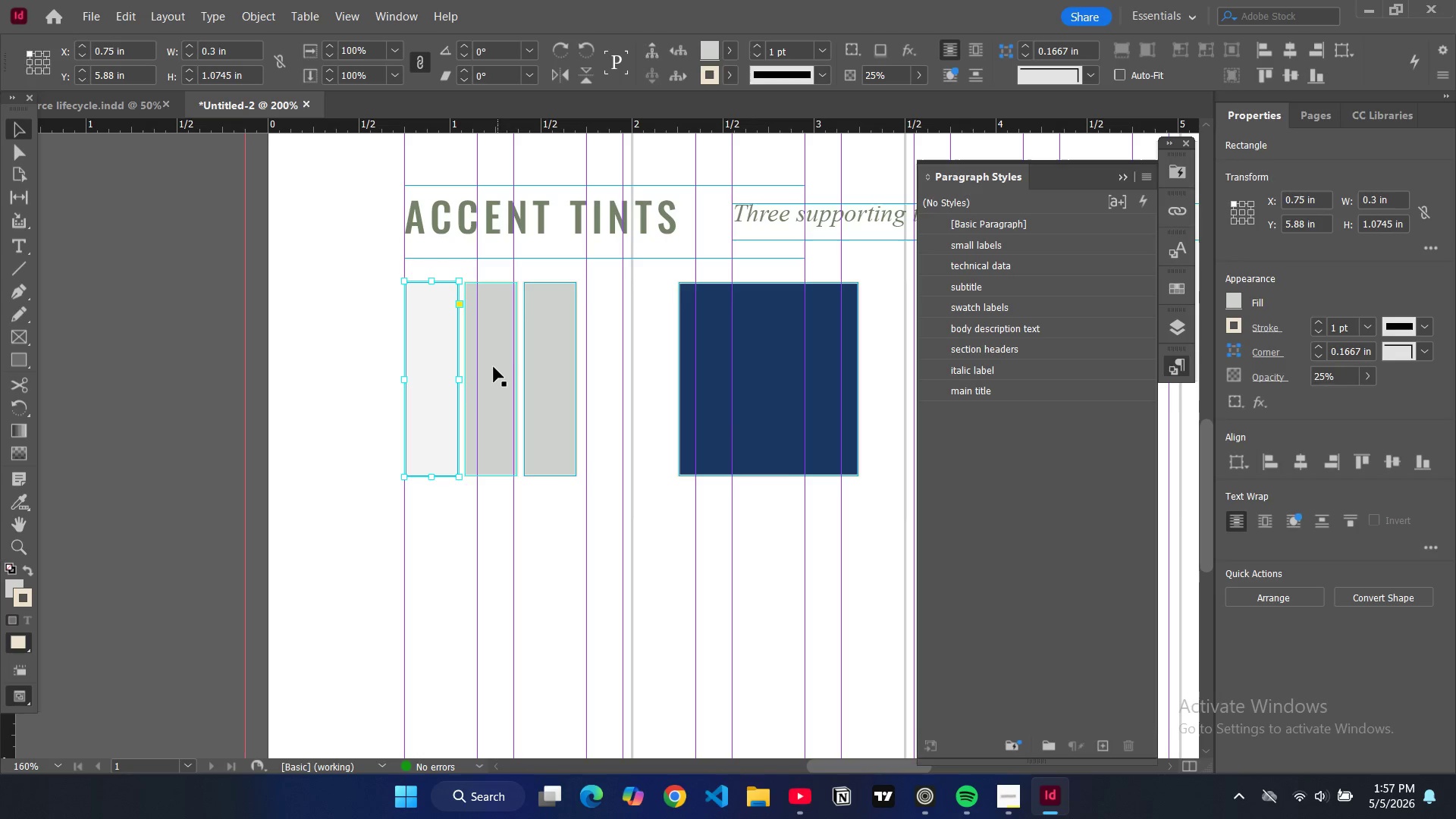 
left_click([489, 368])
 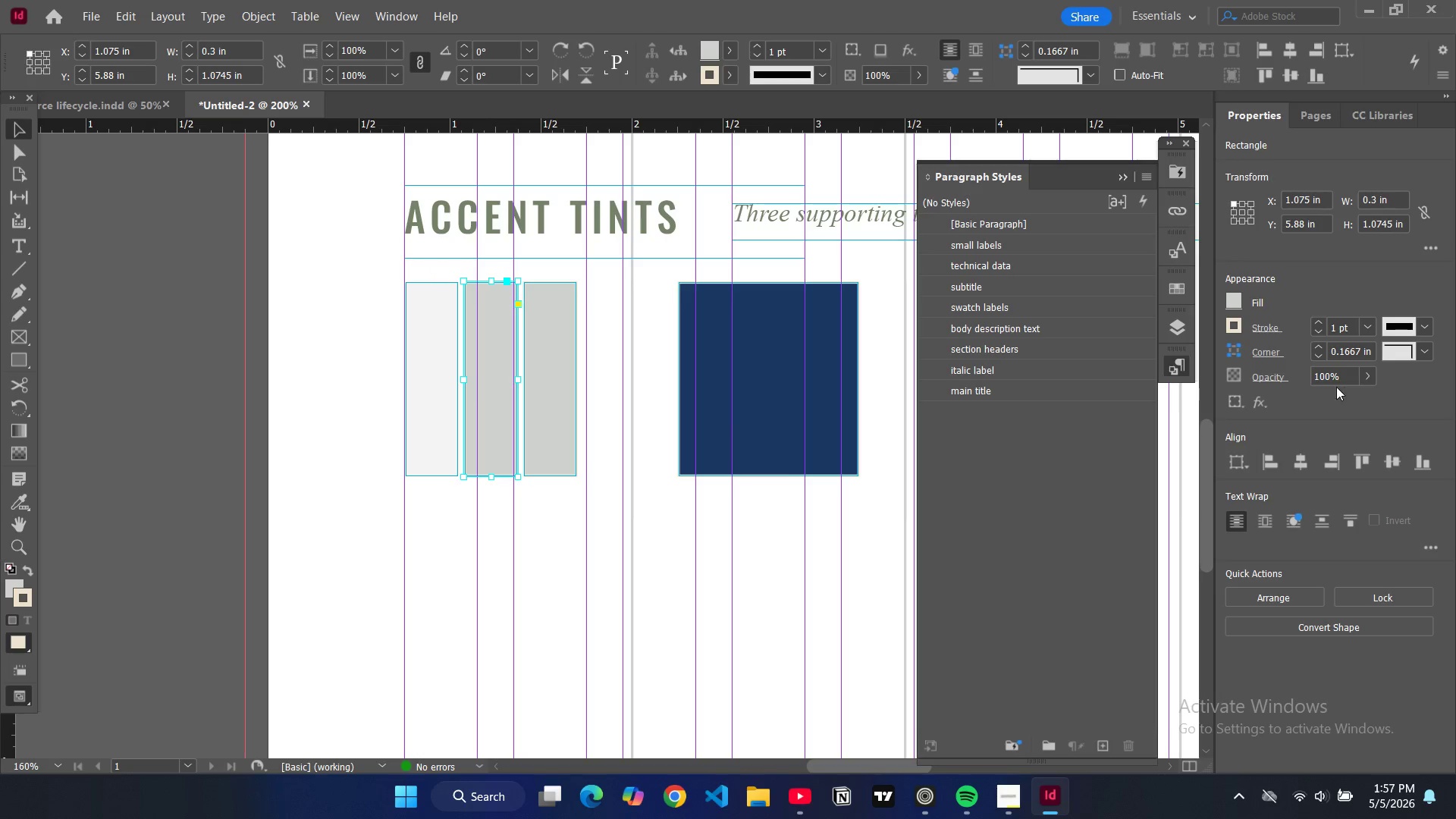 
double_click([1327, 383])
 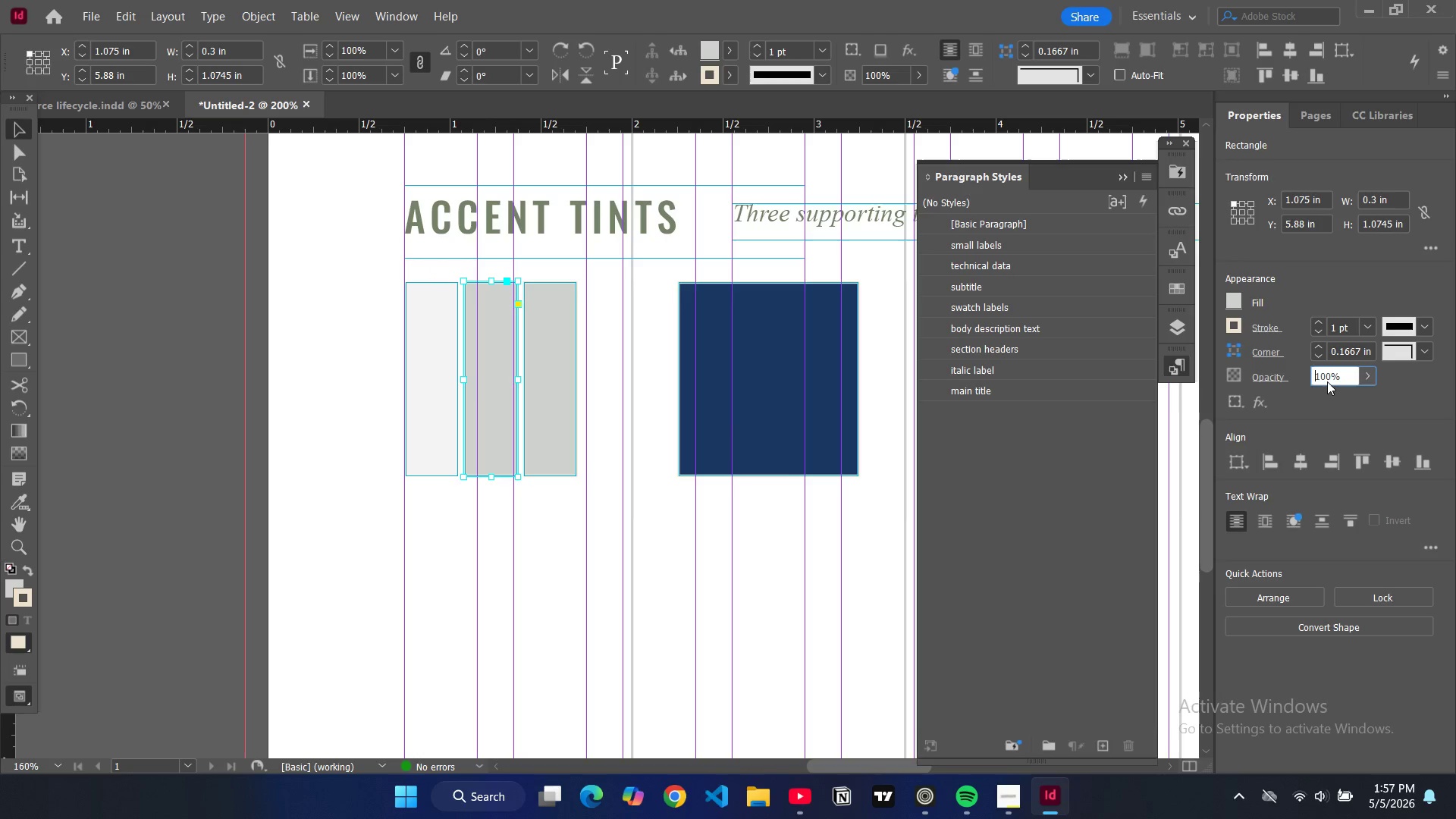 
triple_click([1327, 381])
 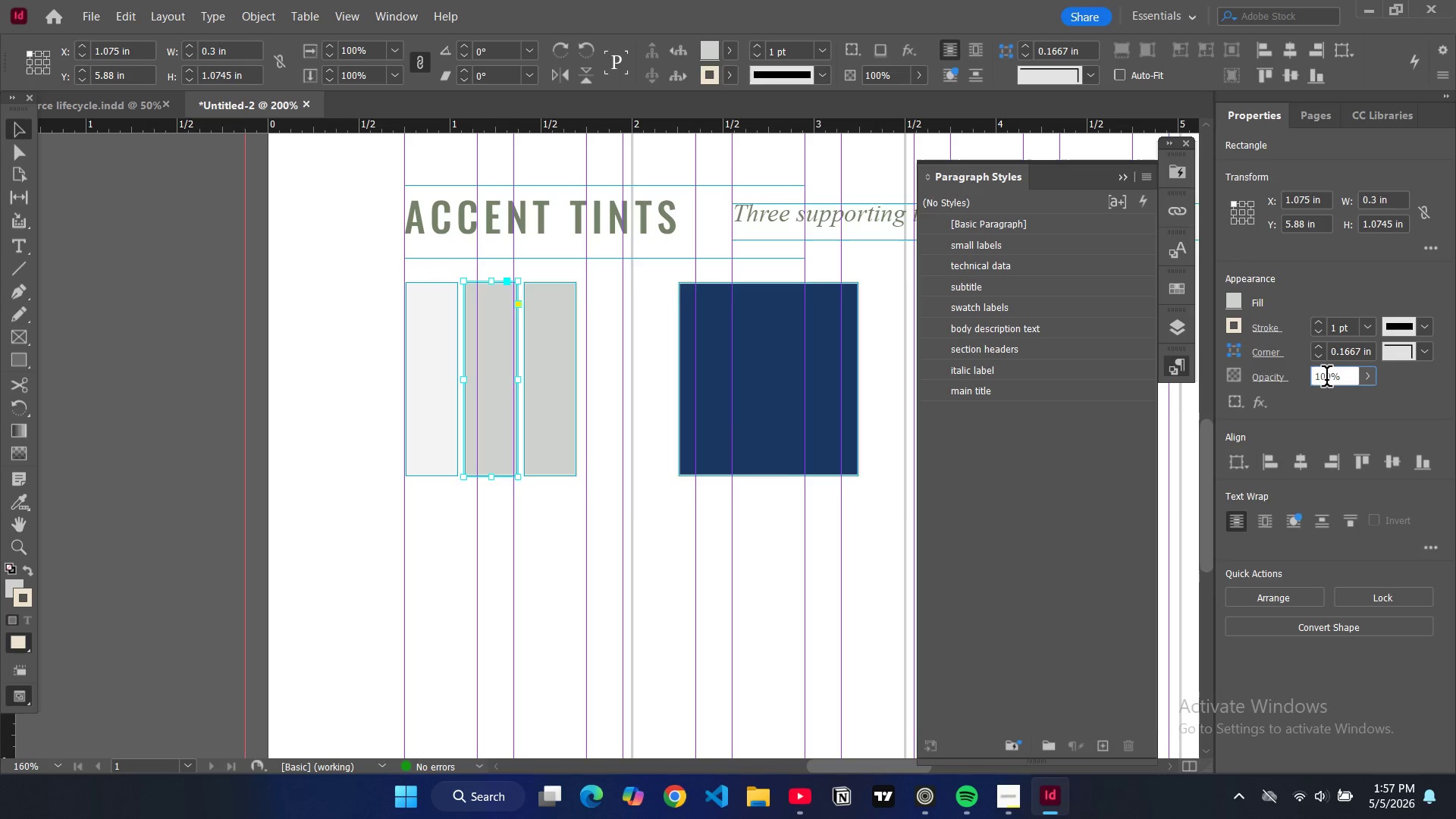 
triple_click([1326, 379])
 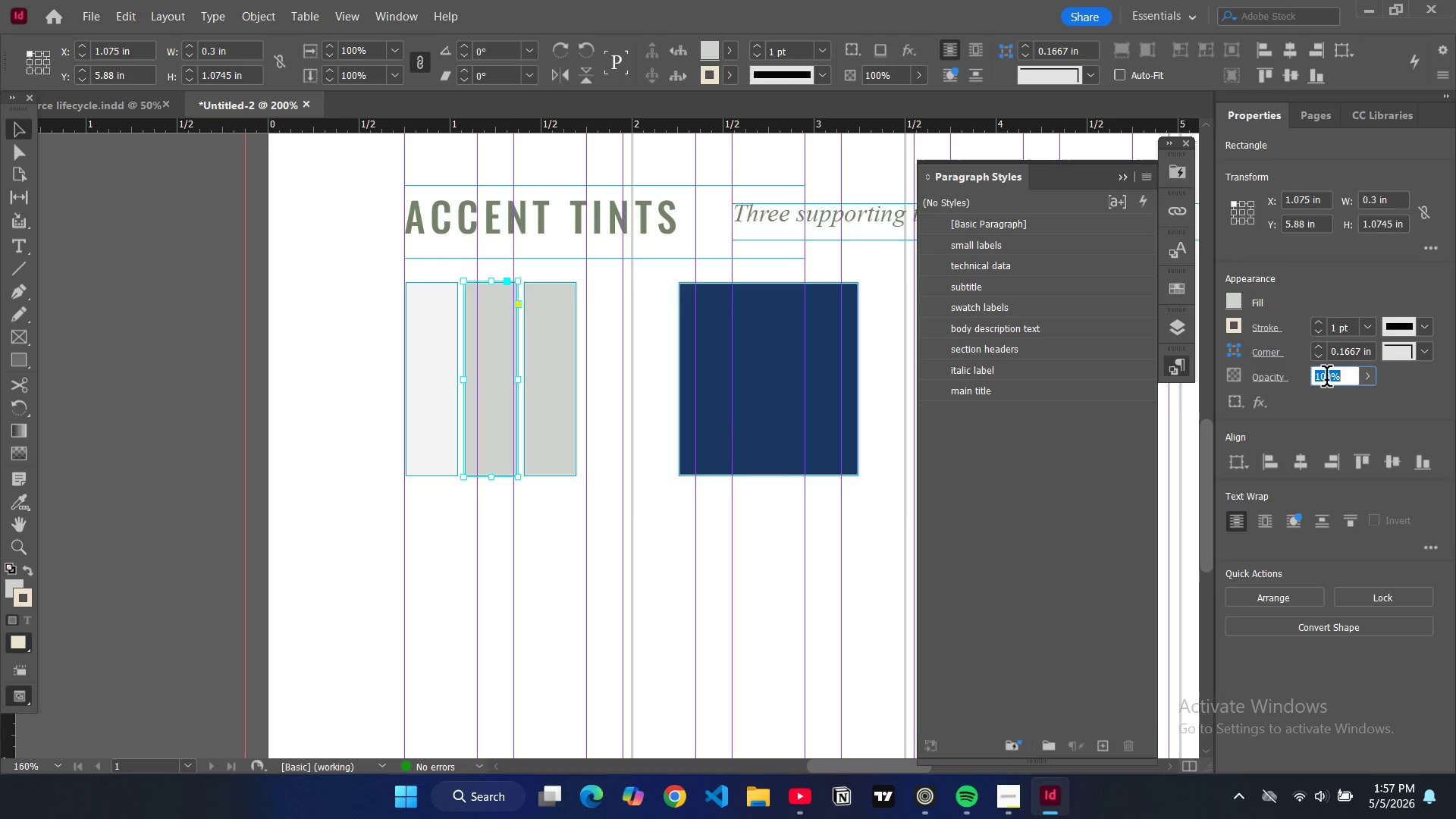 
triple_click([1326, 379])
 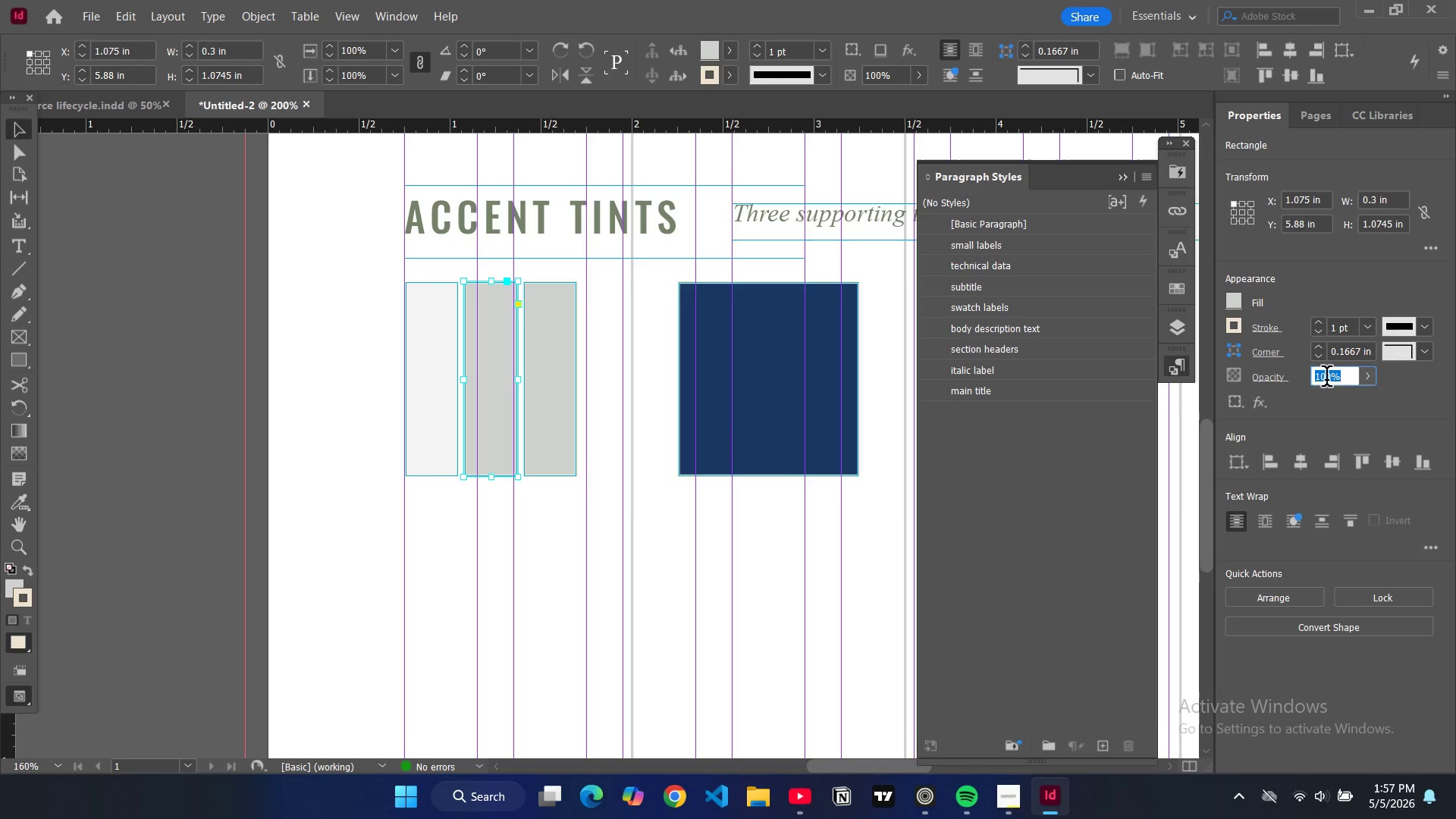 
type(50)
 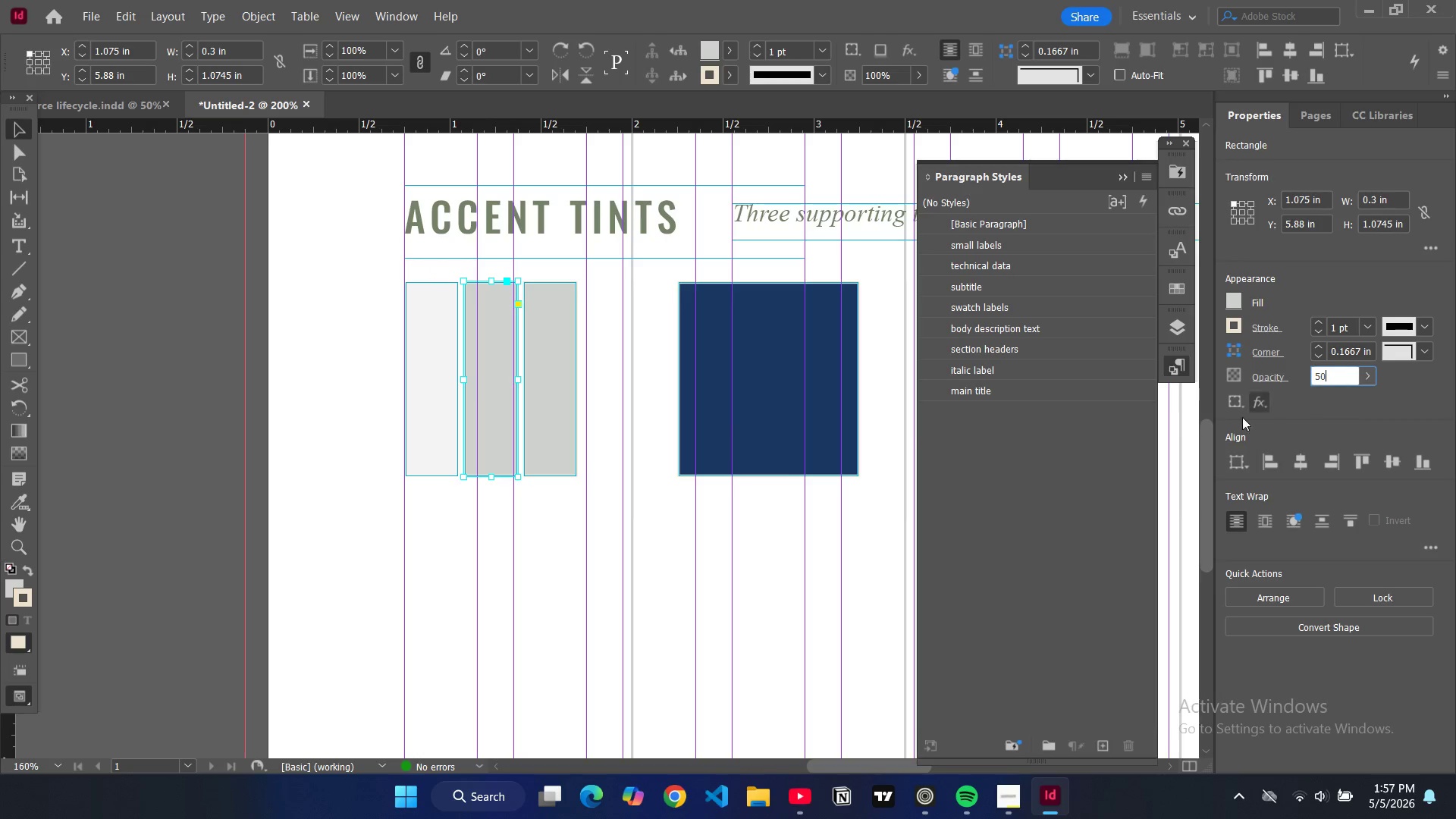 
key(Enter)
 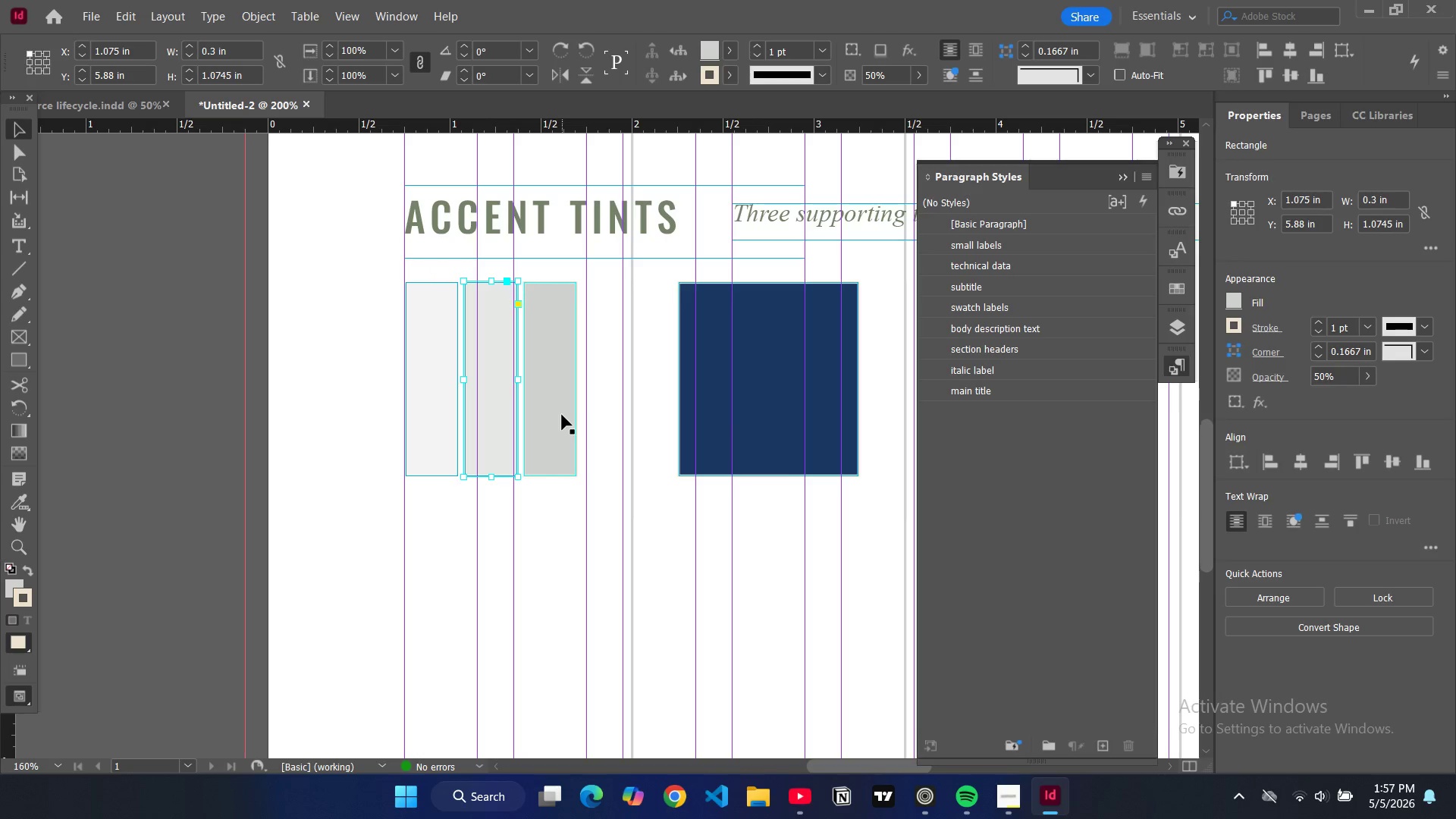 
double_click([562, 415])
 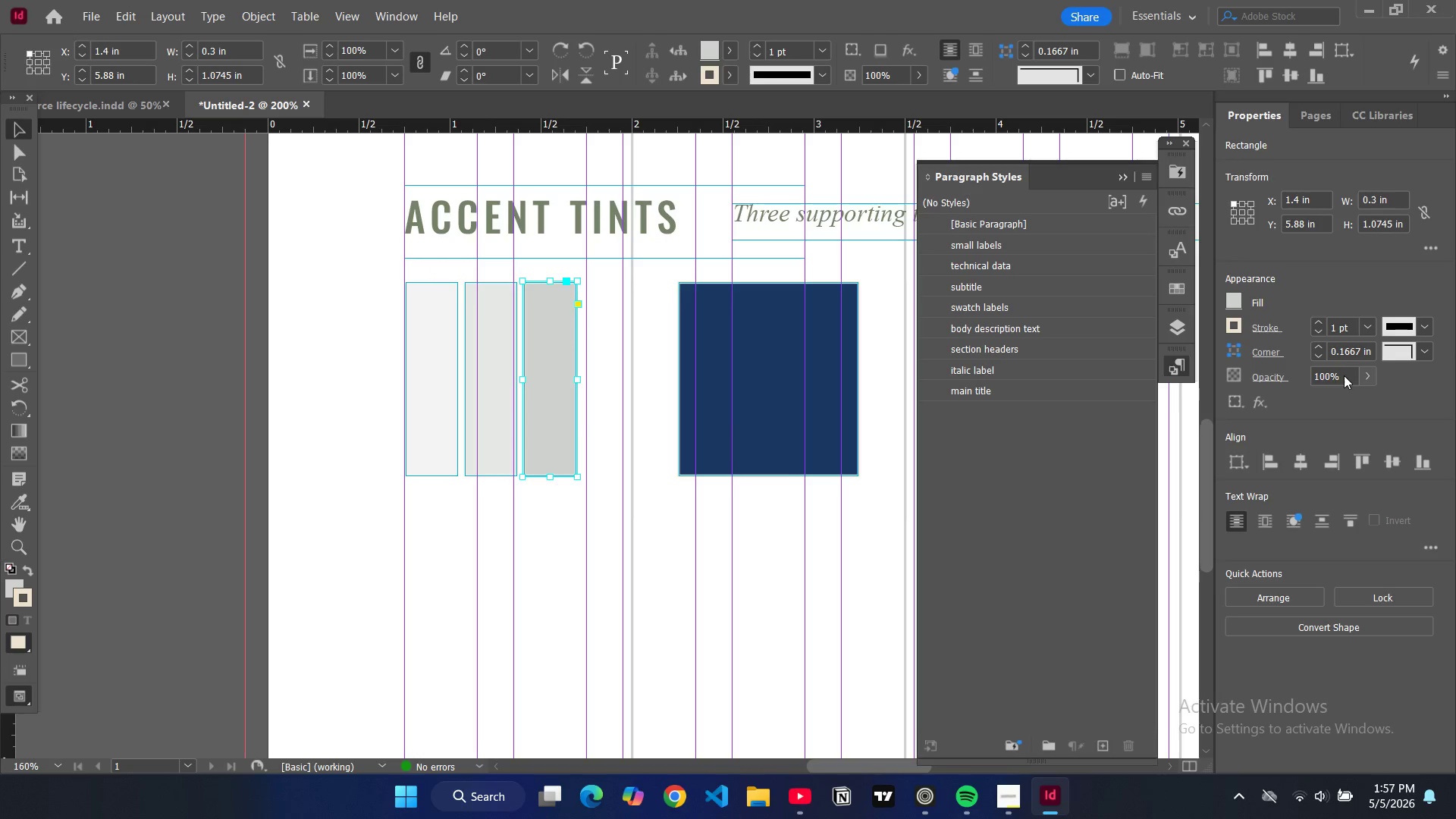 
double_click([1330, 372])
 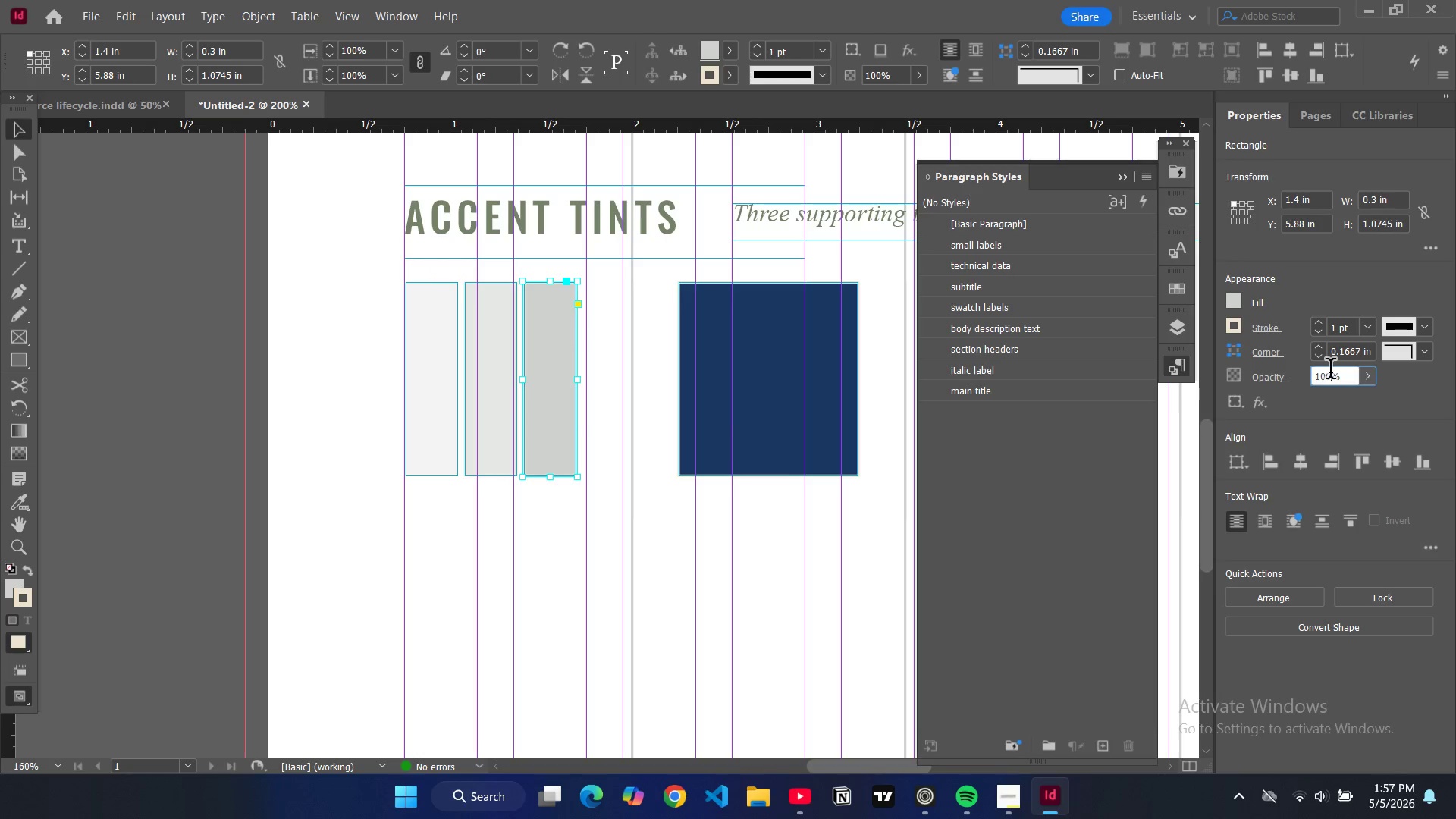 
triple_click([1330, 372])
 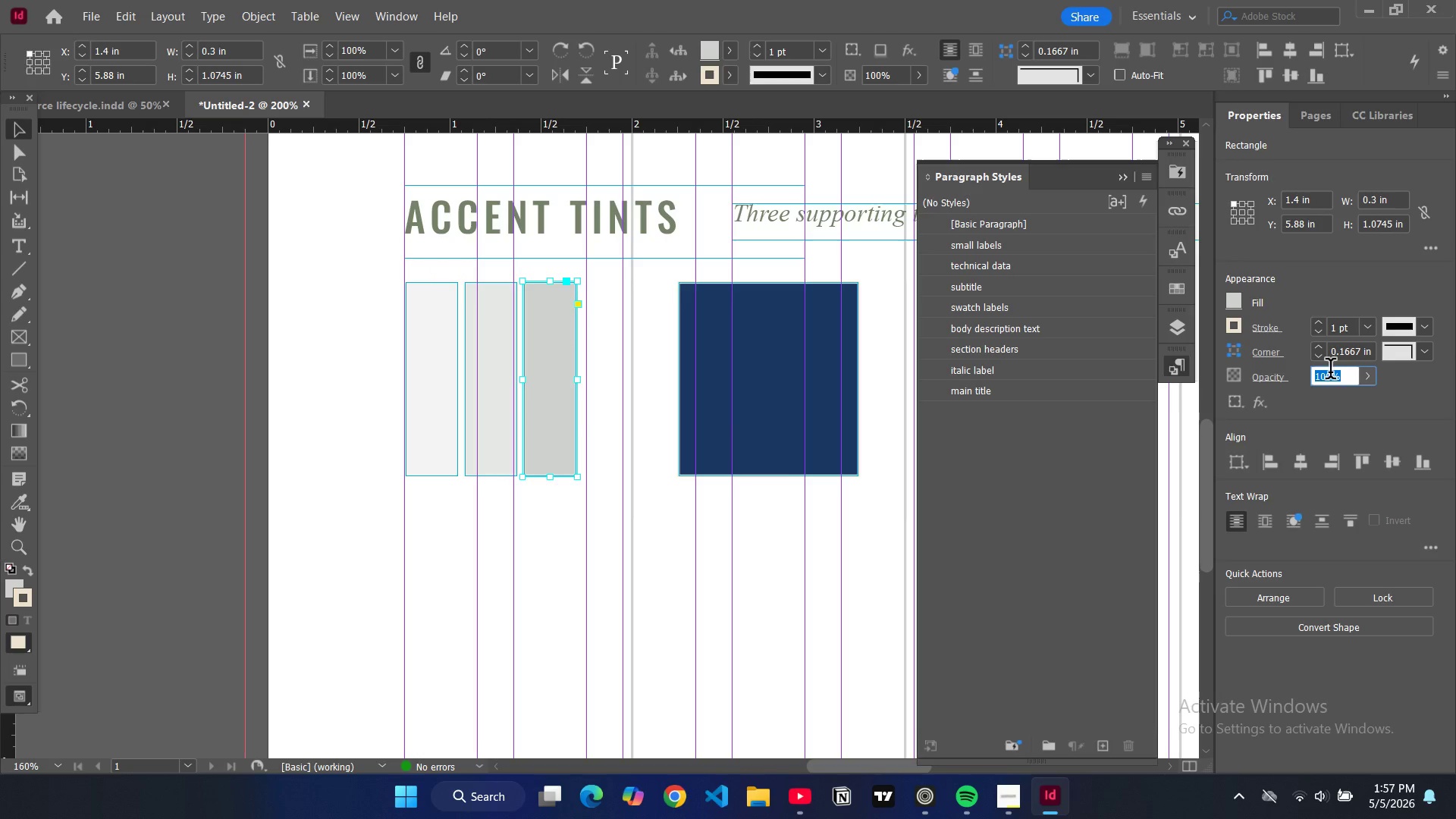 
type(75)
 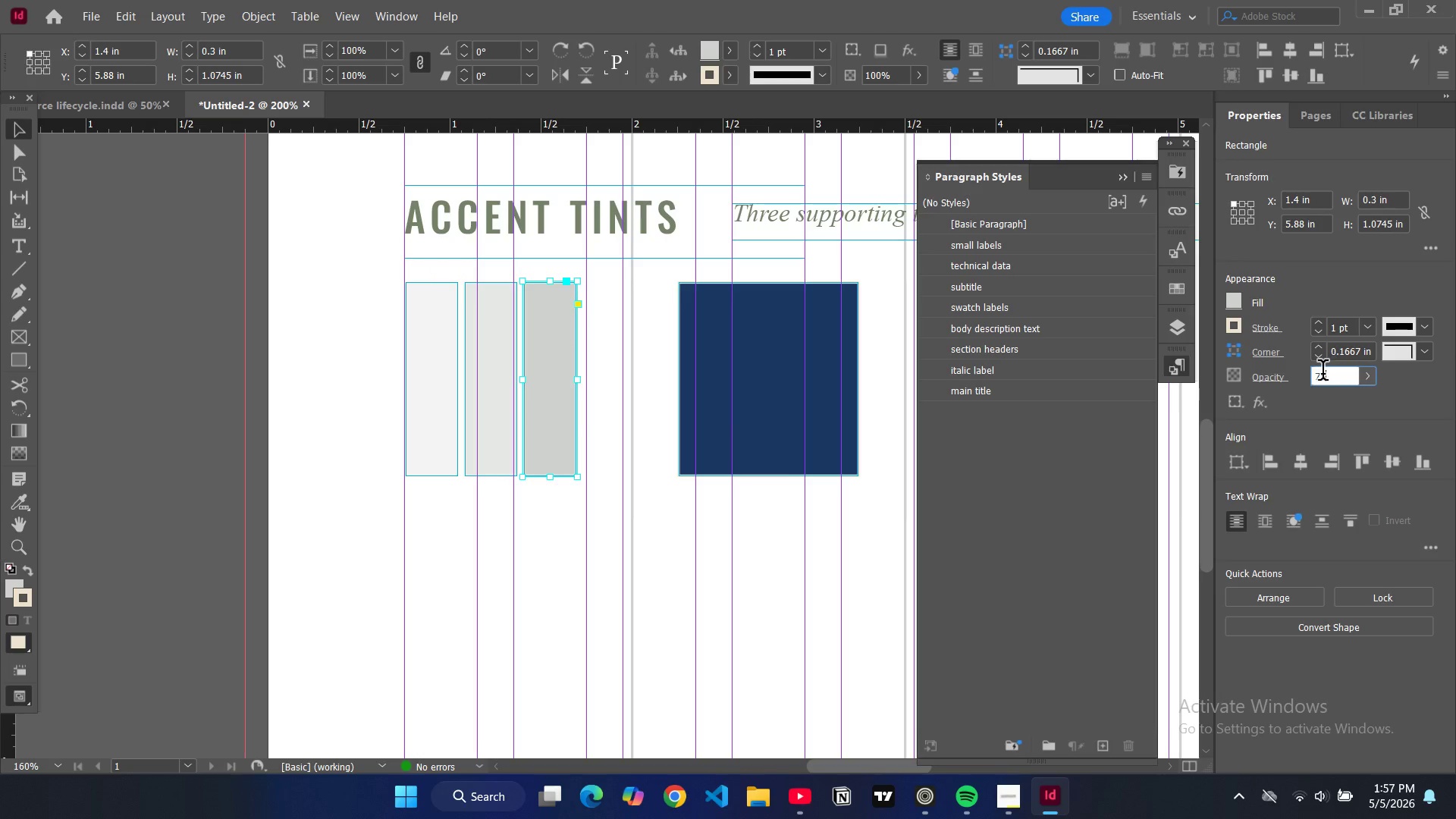 
key(Enter)
 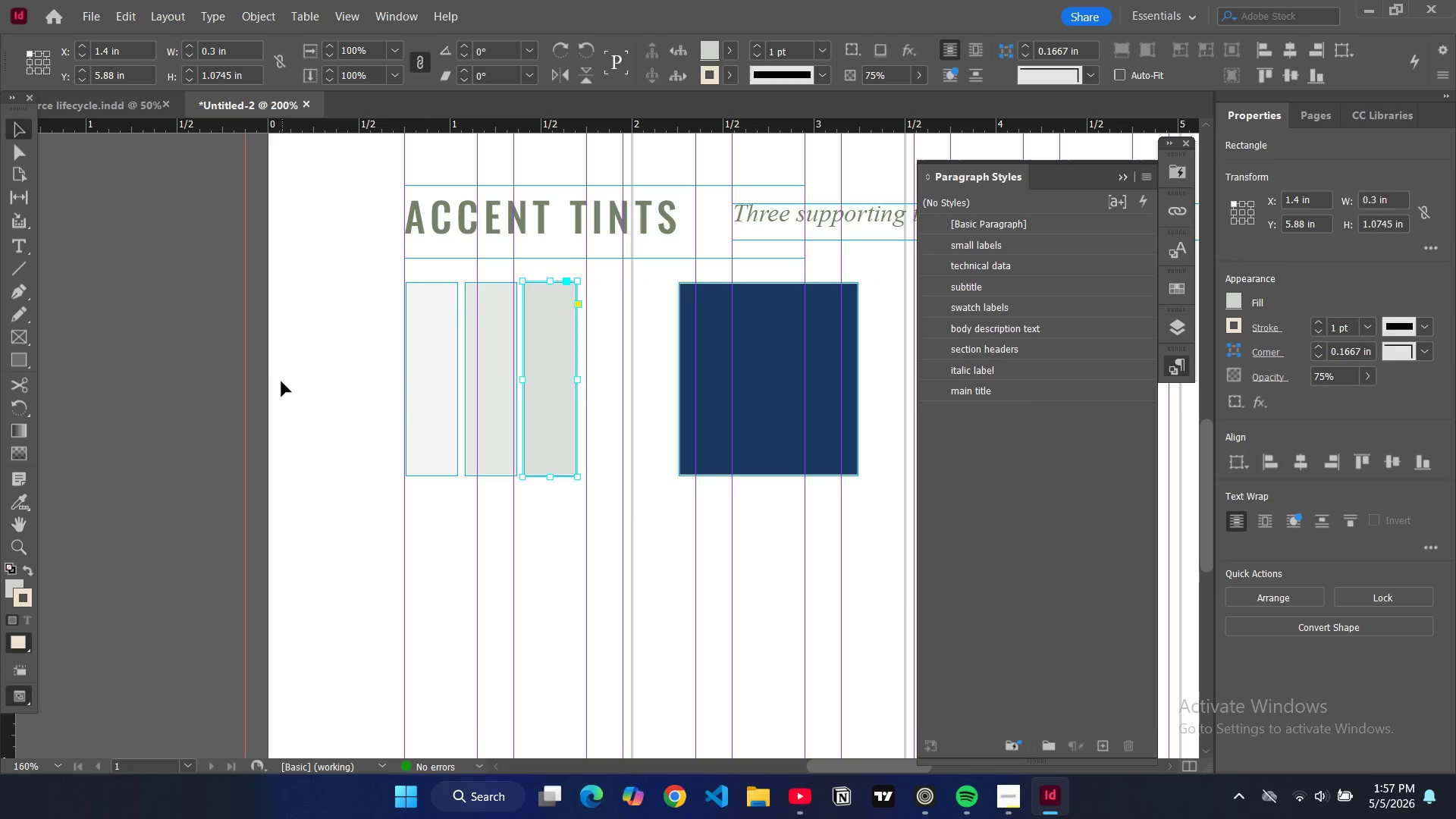 
left_click([264, 380])
 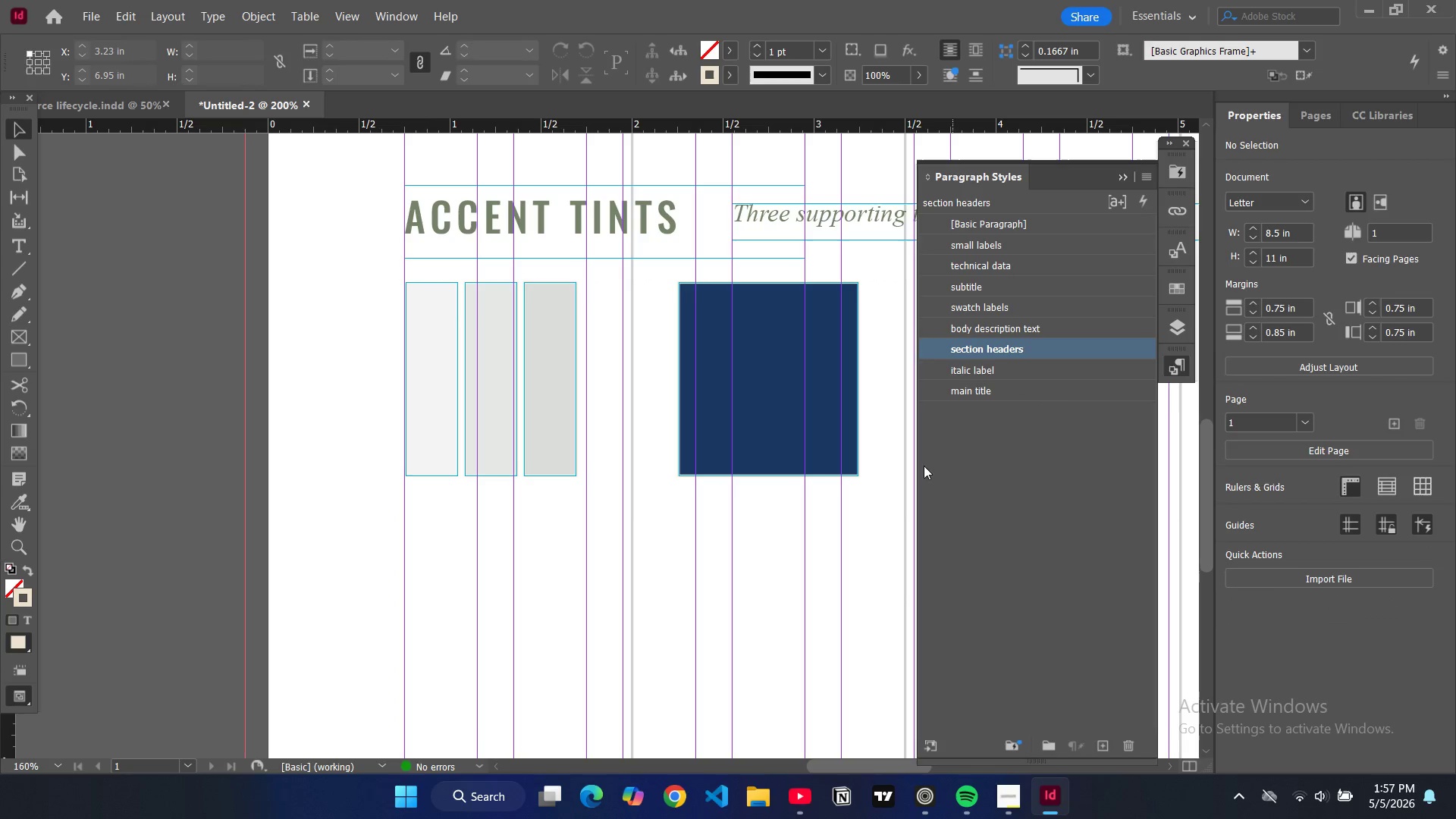 
scroll: coordinate [874, 456], scroll_direction: up, amount: 2.0
 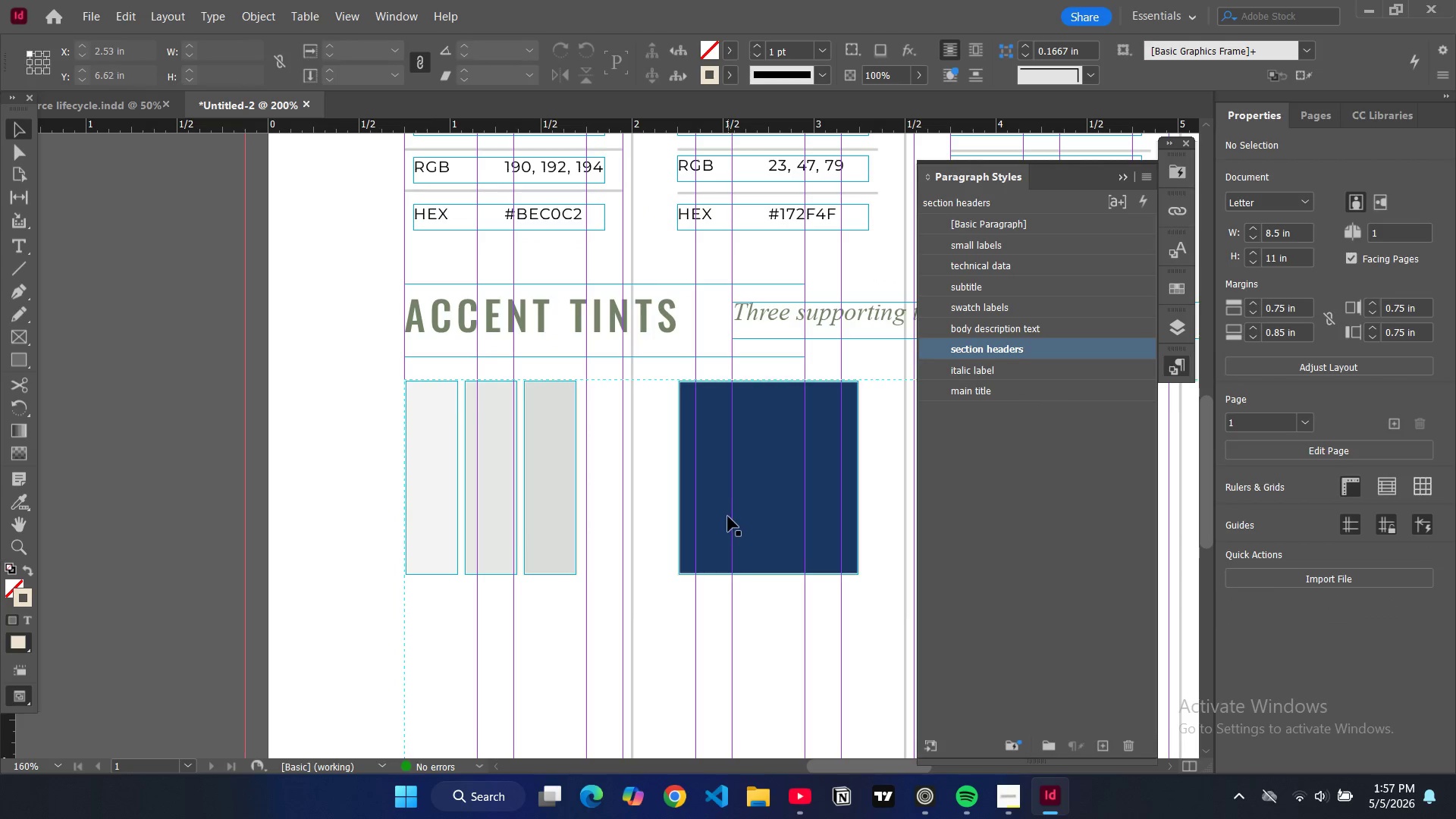 
left_click([733, 532])
 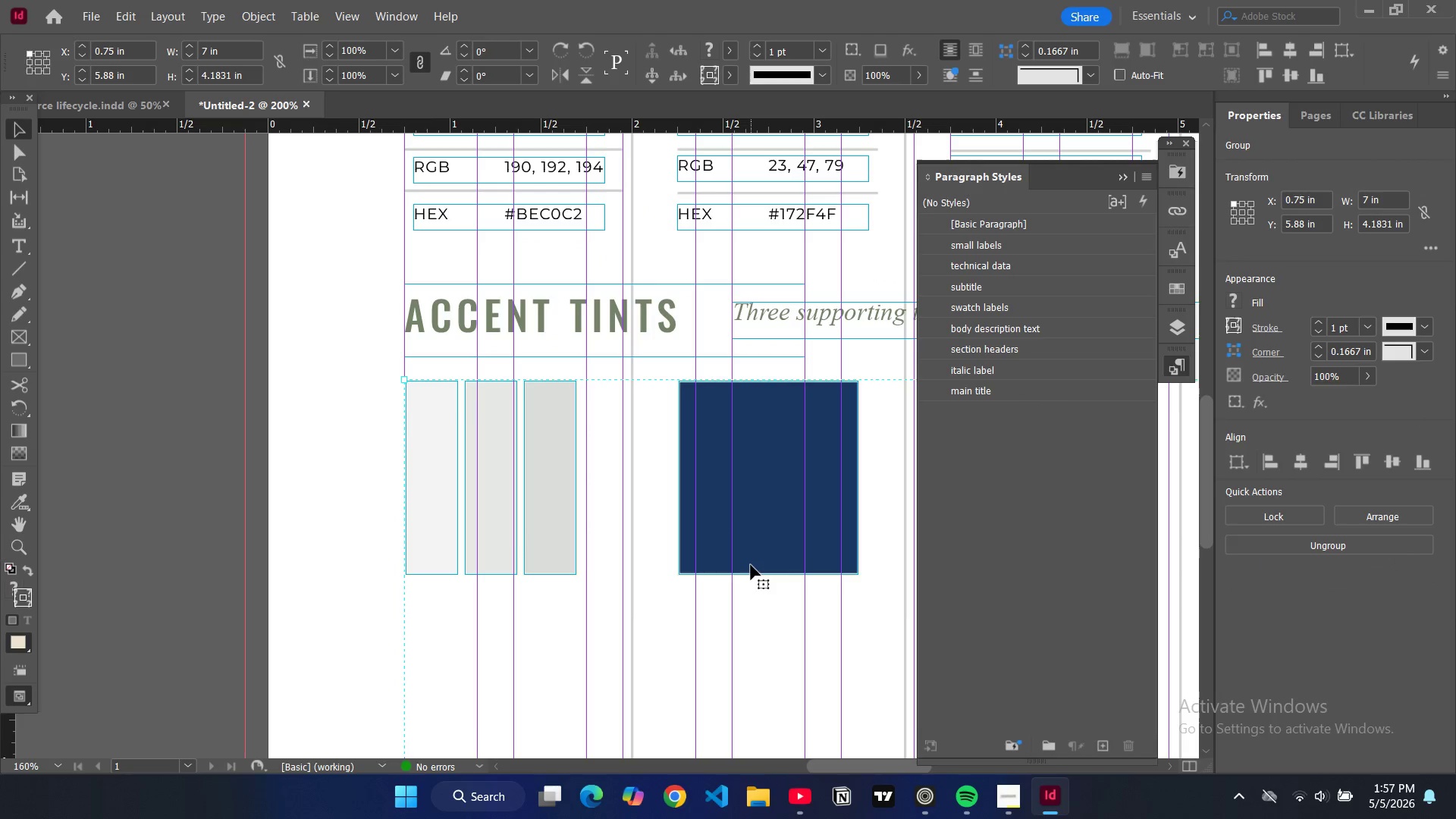 
double_click([751, 565])
 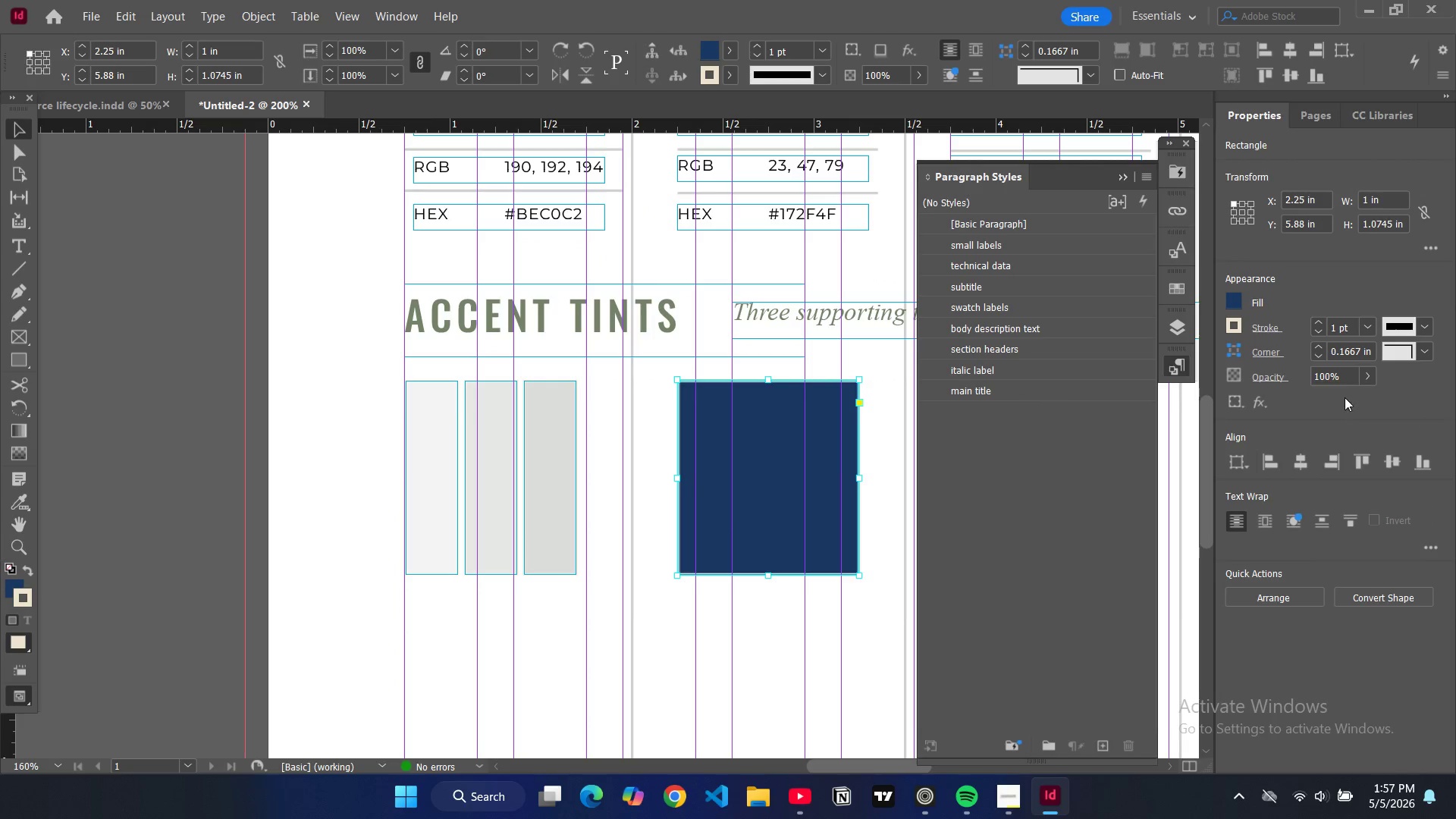 
wait(6.06)
 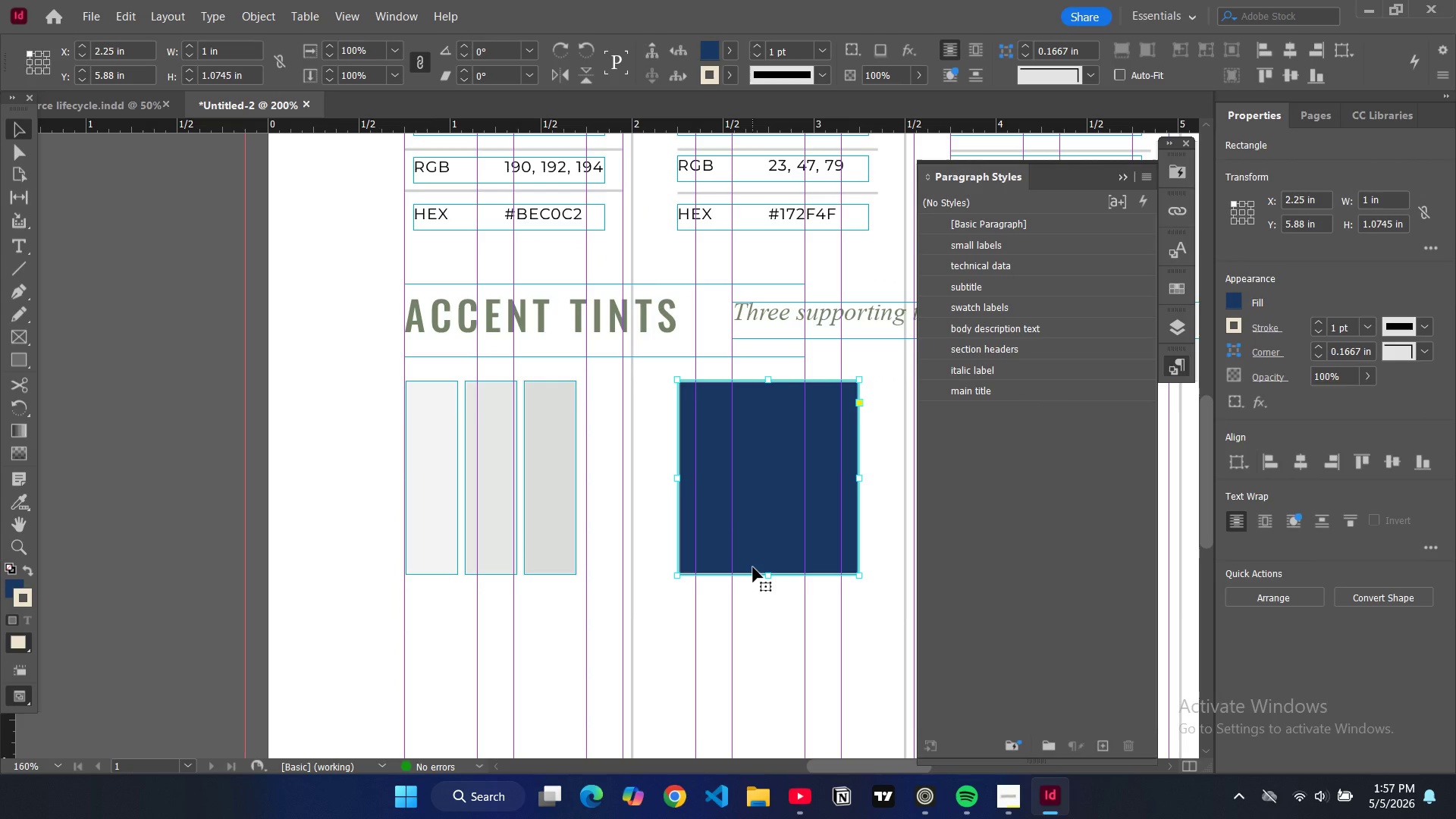 
double_click([1367, 201])
 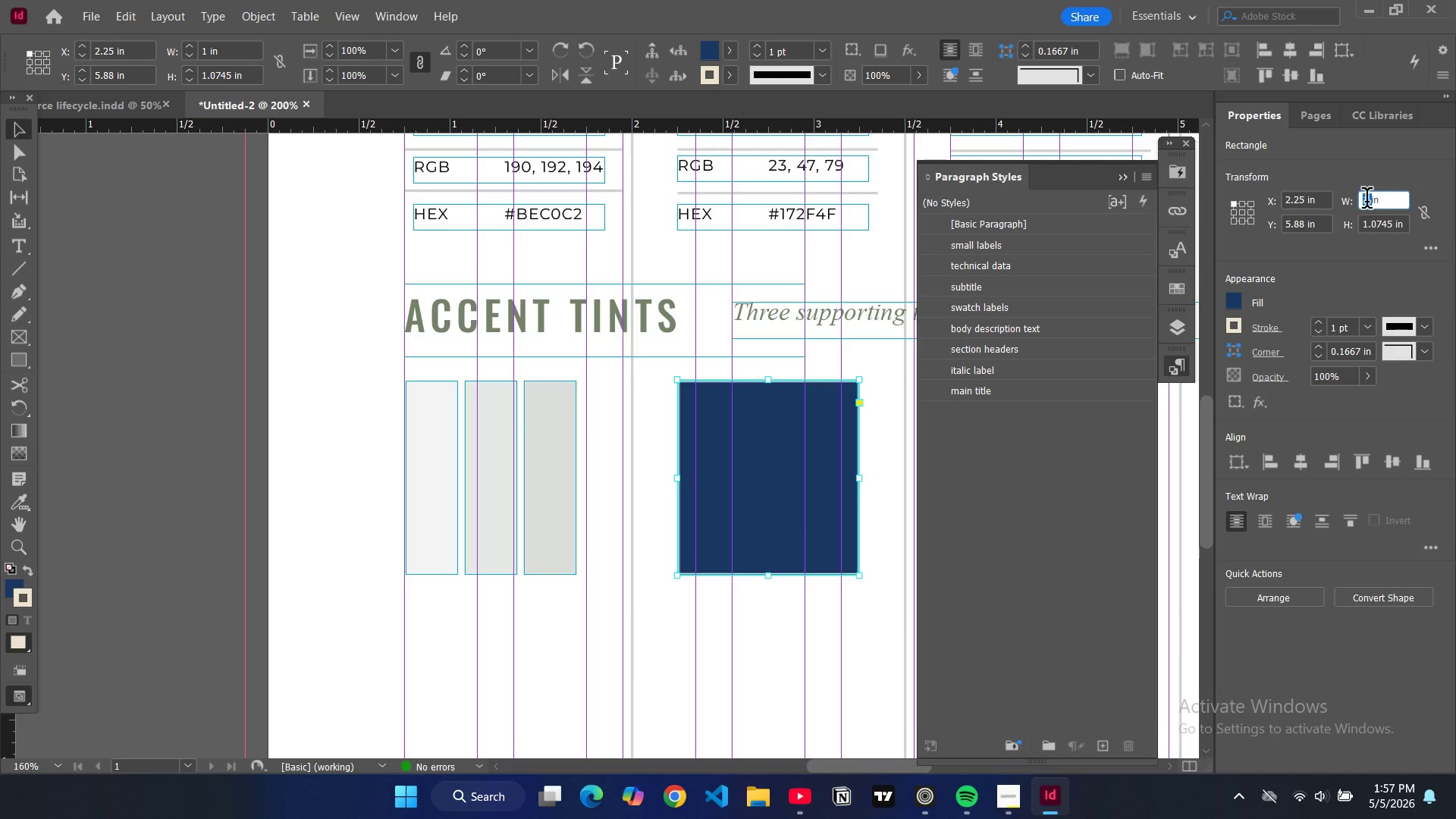 
key(0)
 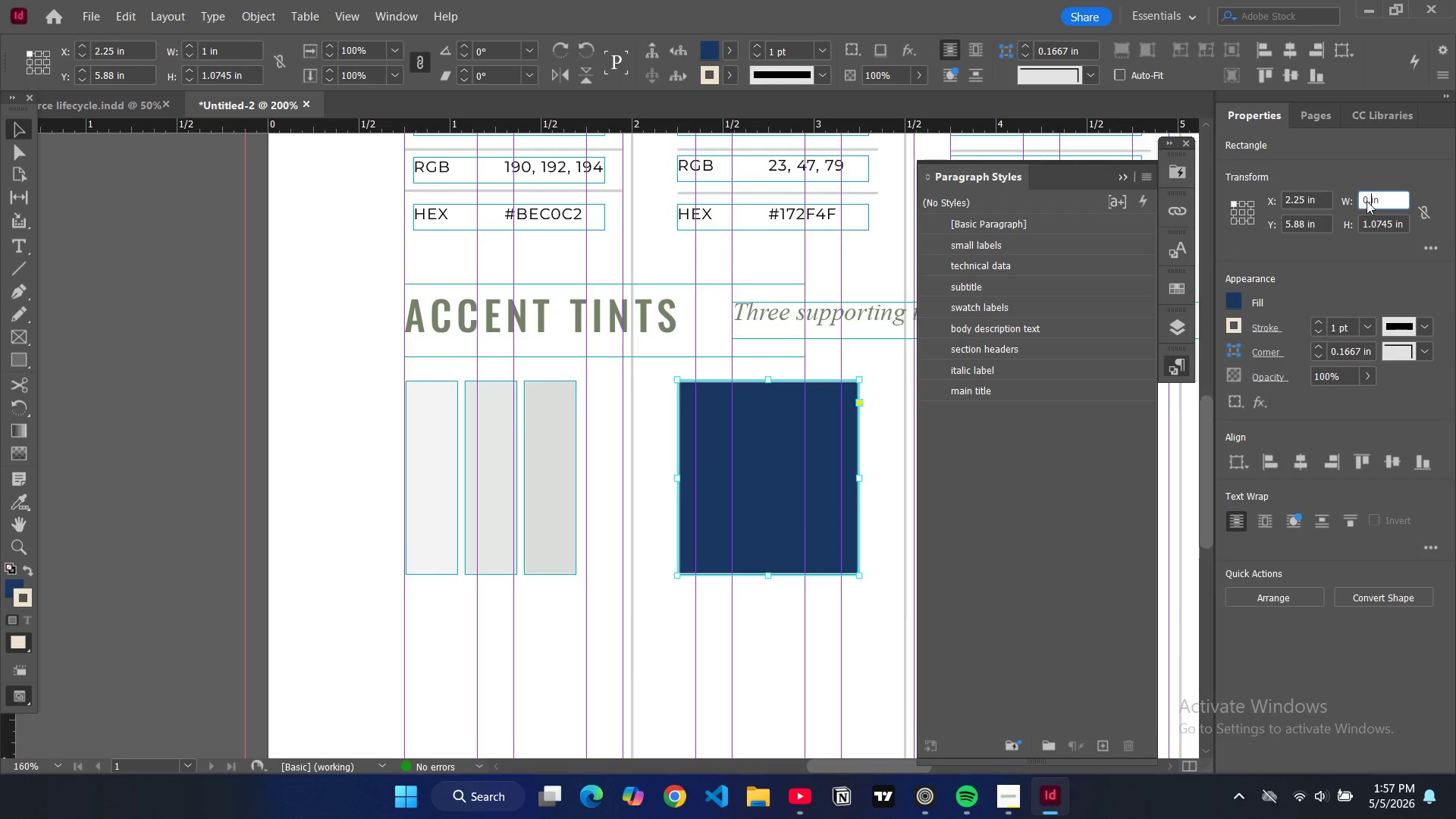 
key(Period)
 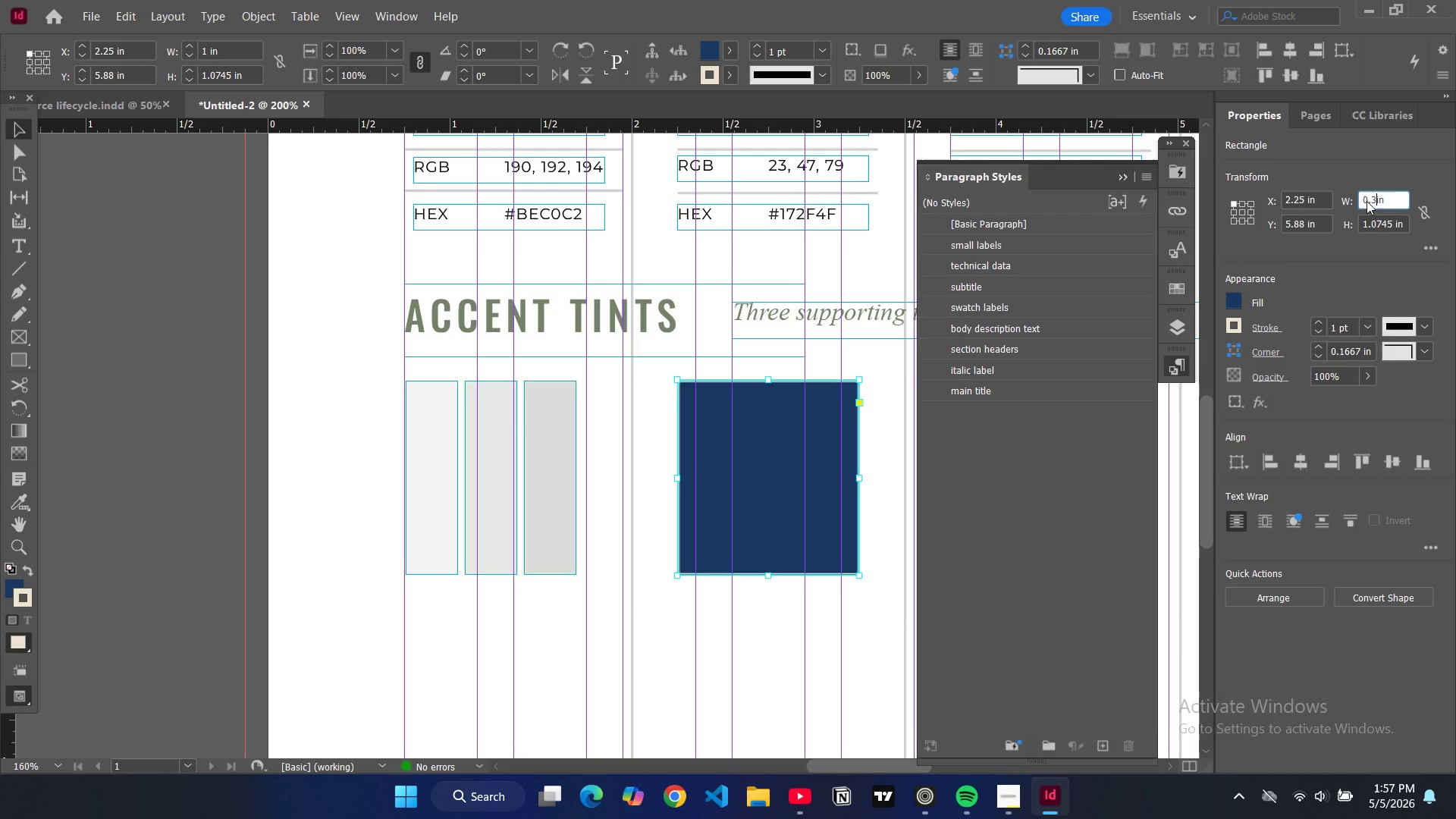 
key(3)
 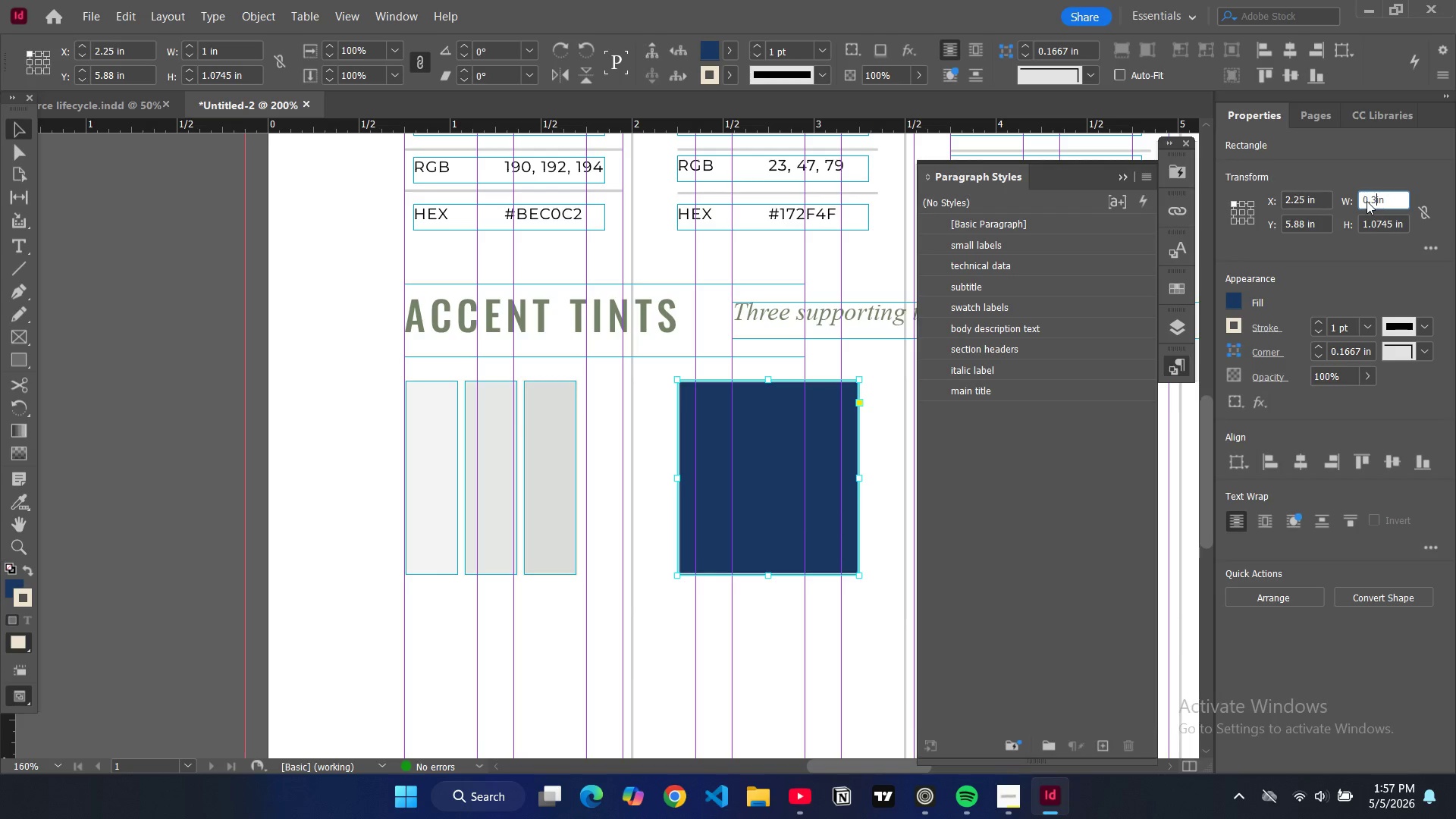 
key(Enter)
 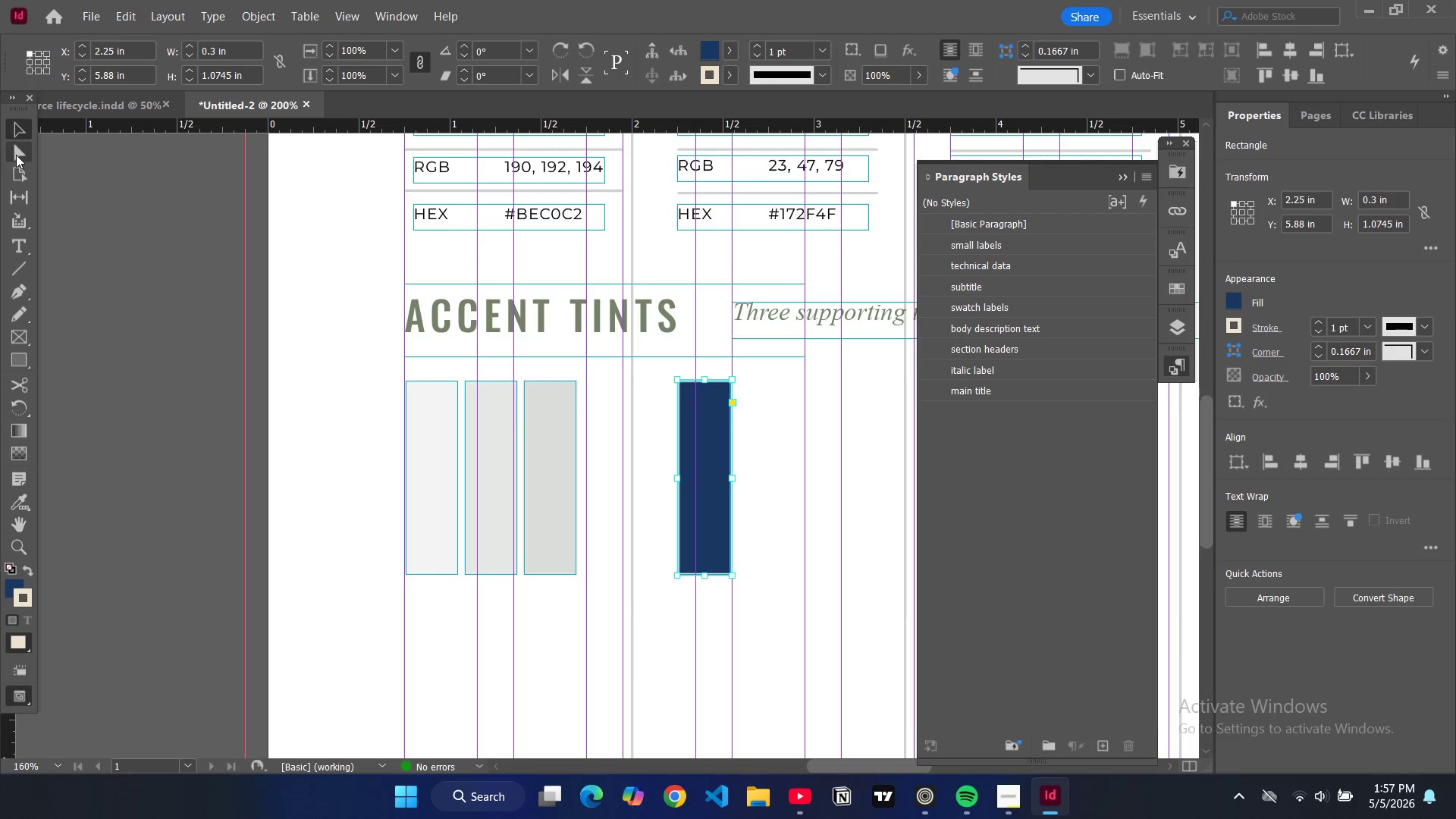 
left_click([20, 151])
 